 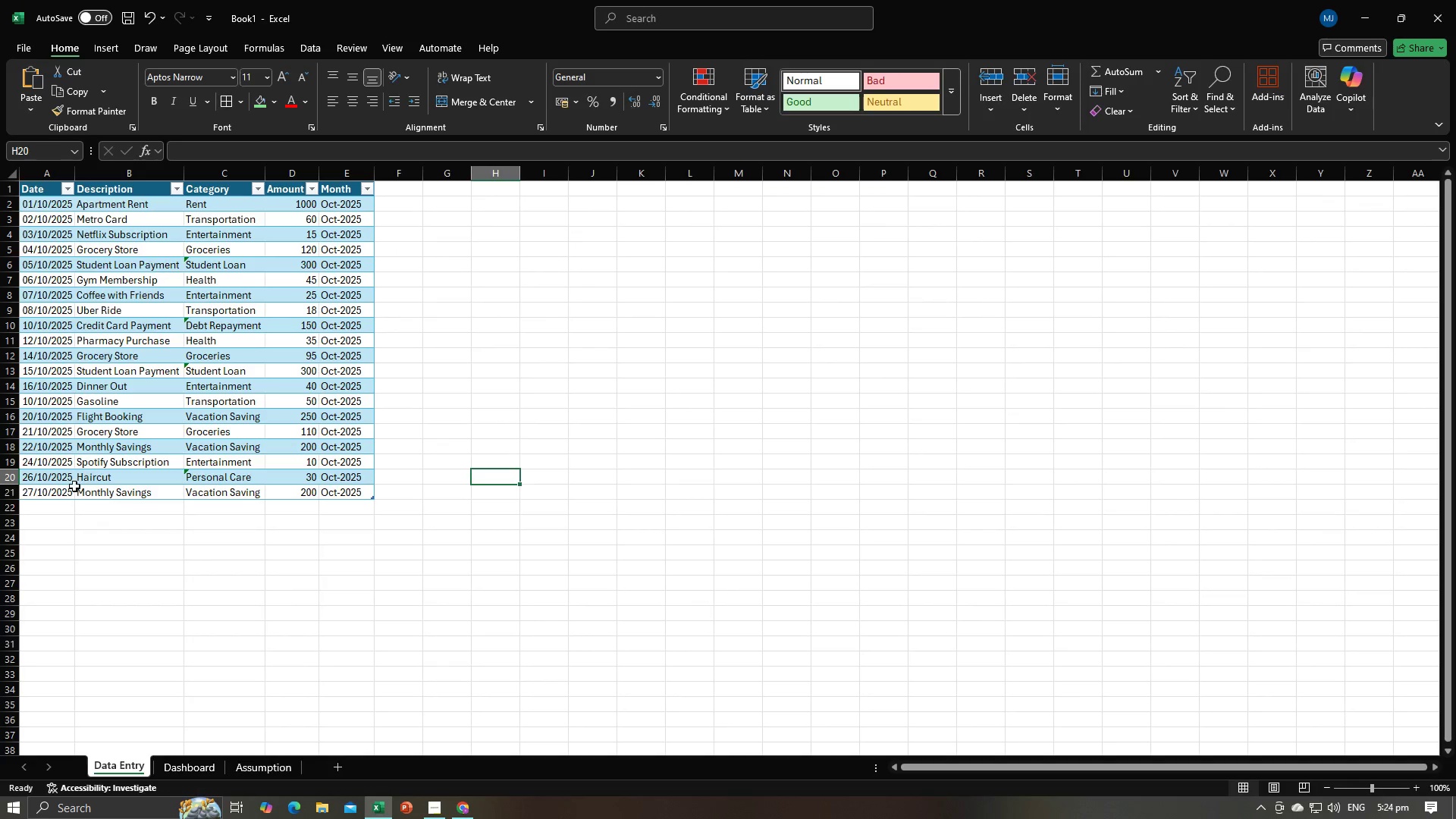 
left_click([192, 768])
 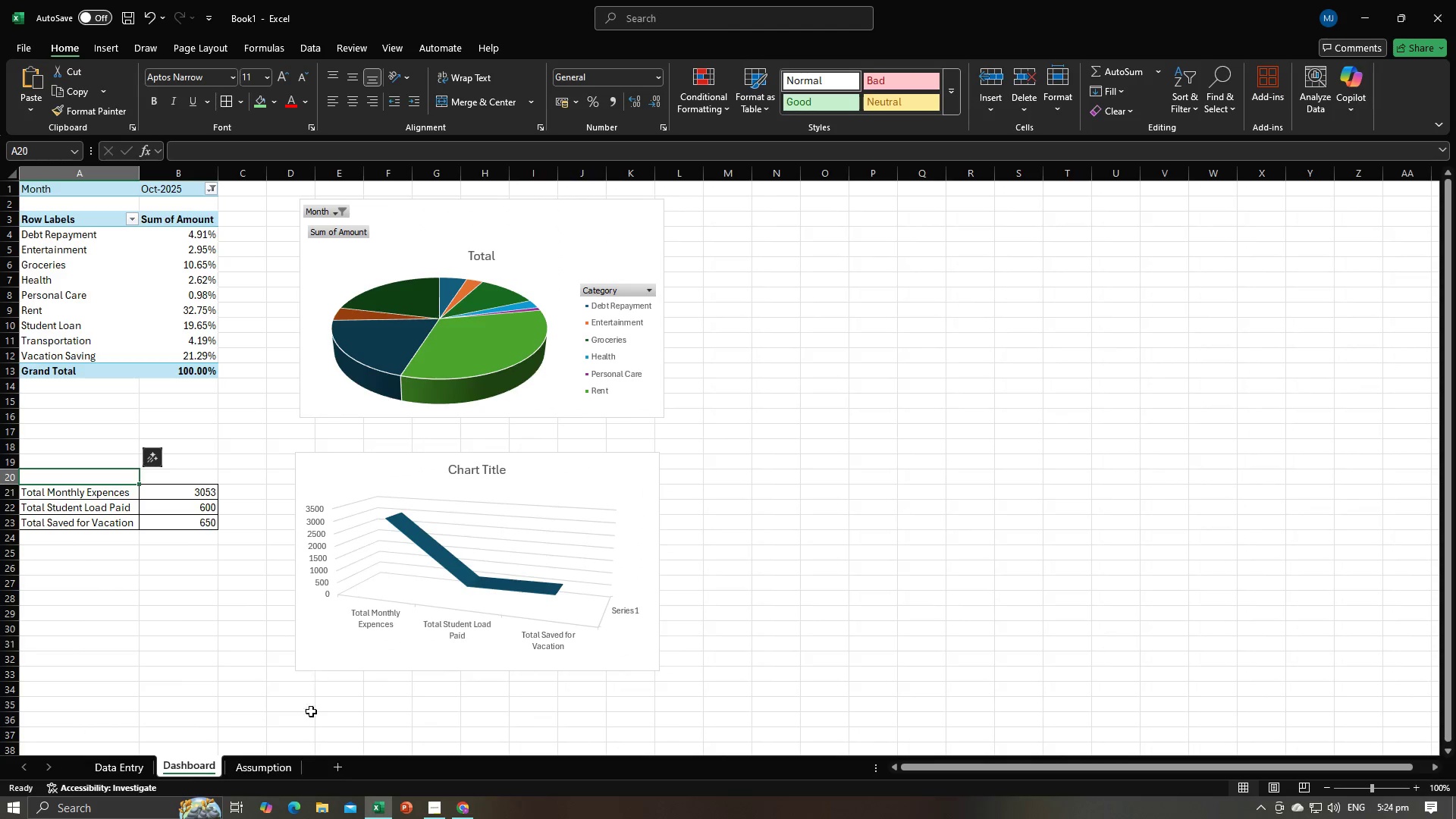 
left_click([292, 763])
 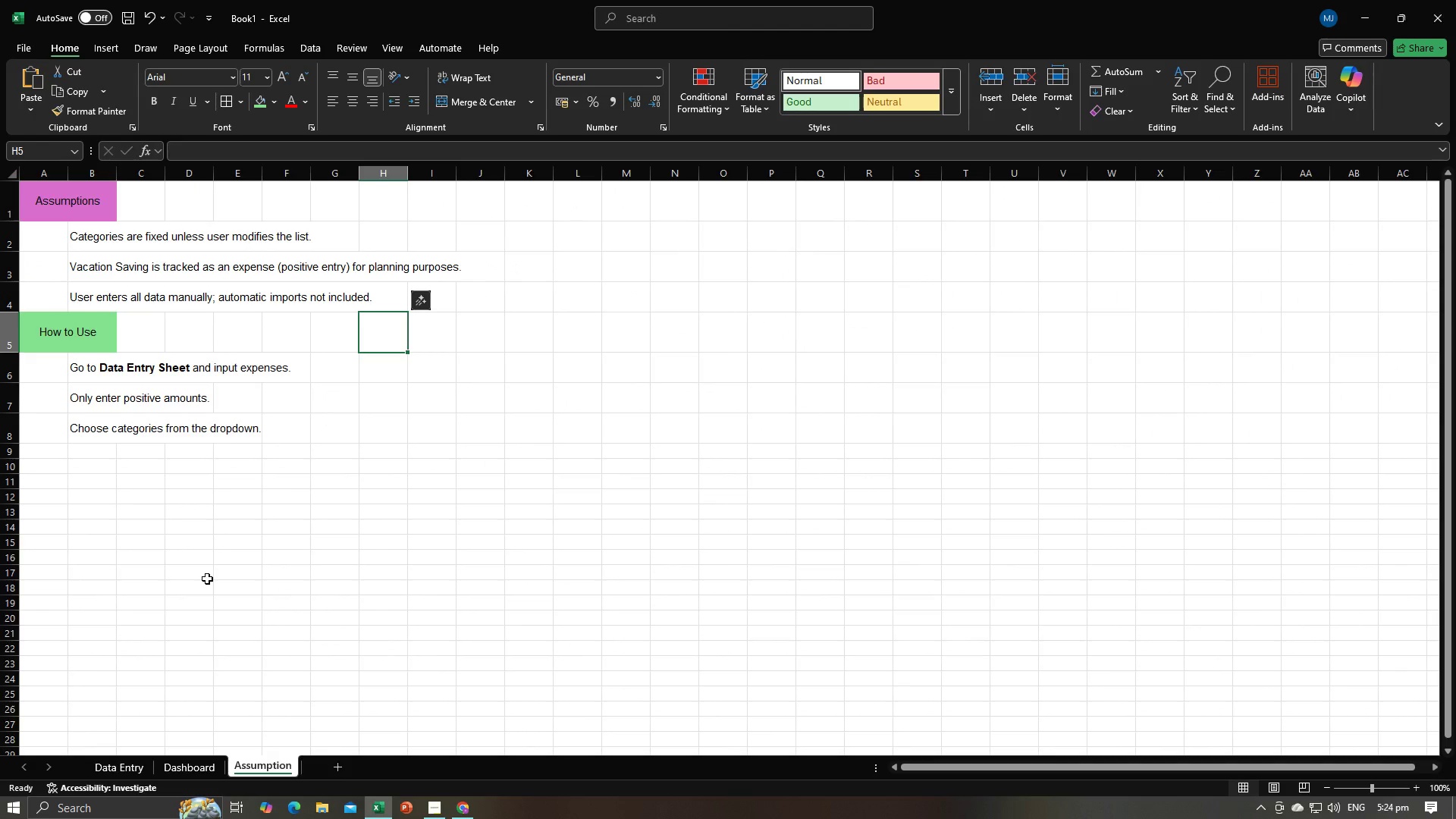 
left_click([213, 579])
 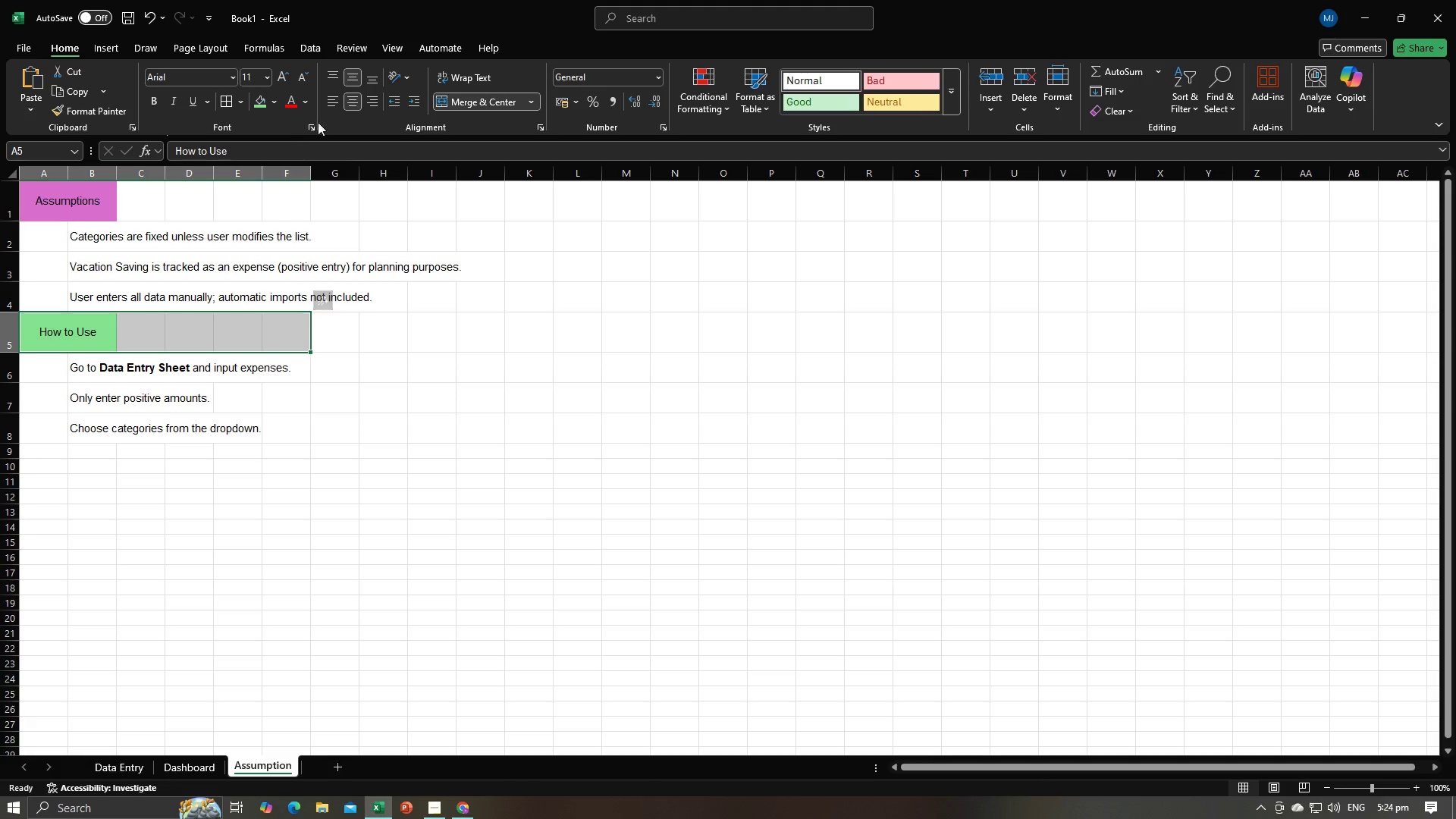 
wait(6.13)
 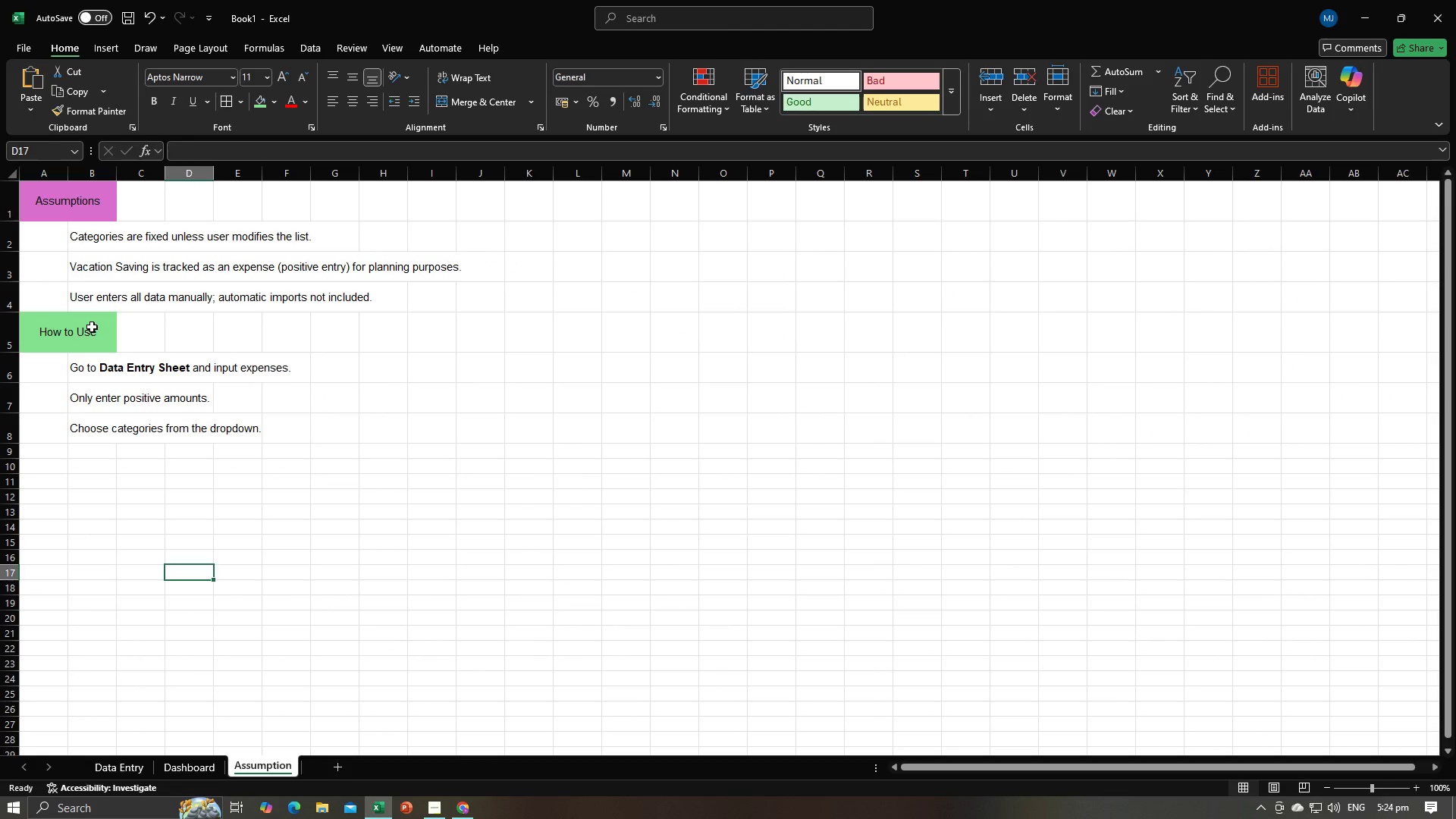 
double_click([482, 100])
 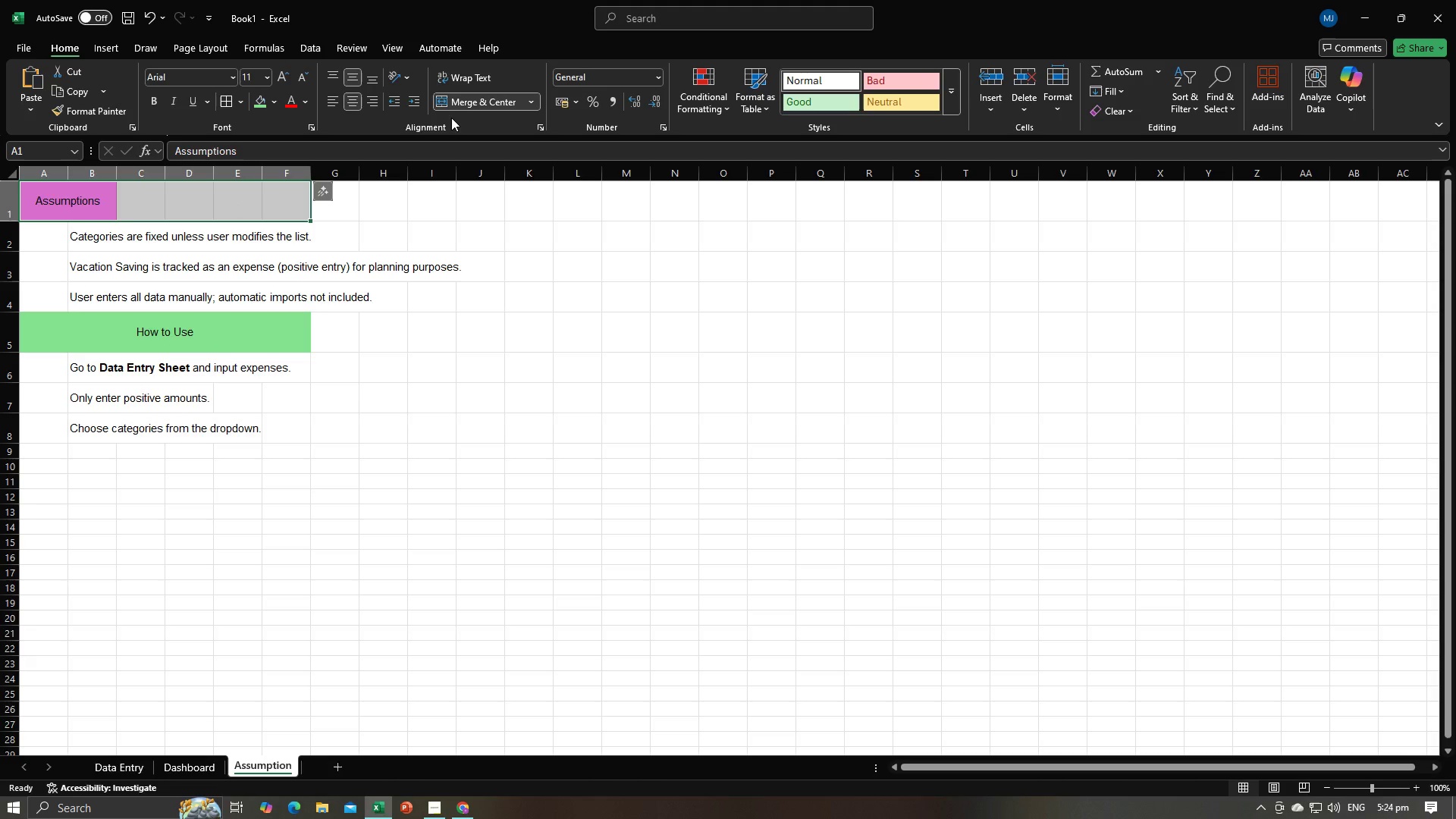 
double_click([466, 105])
 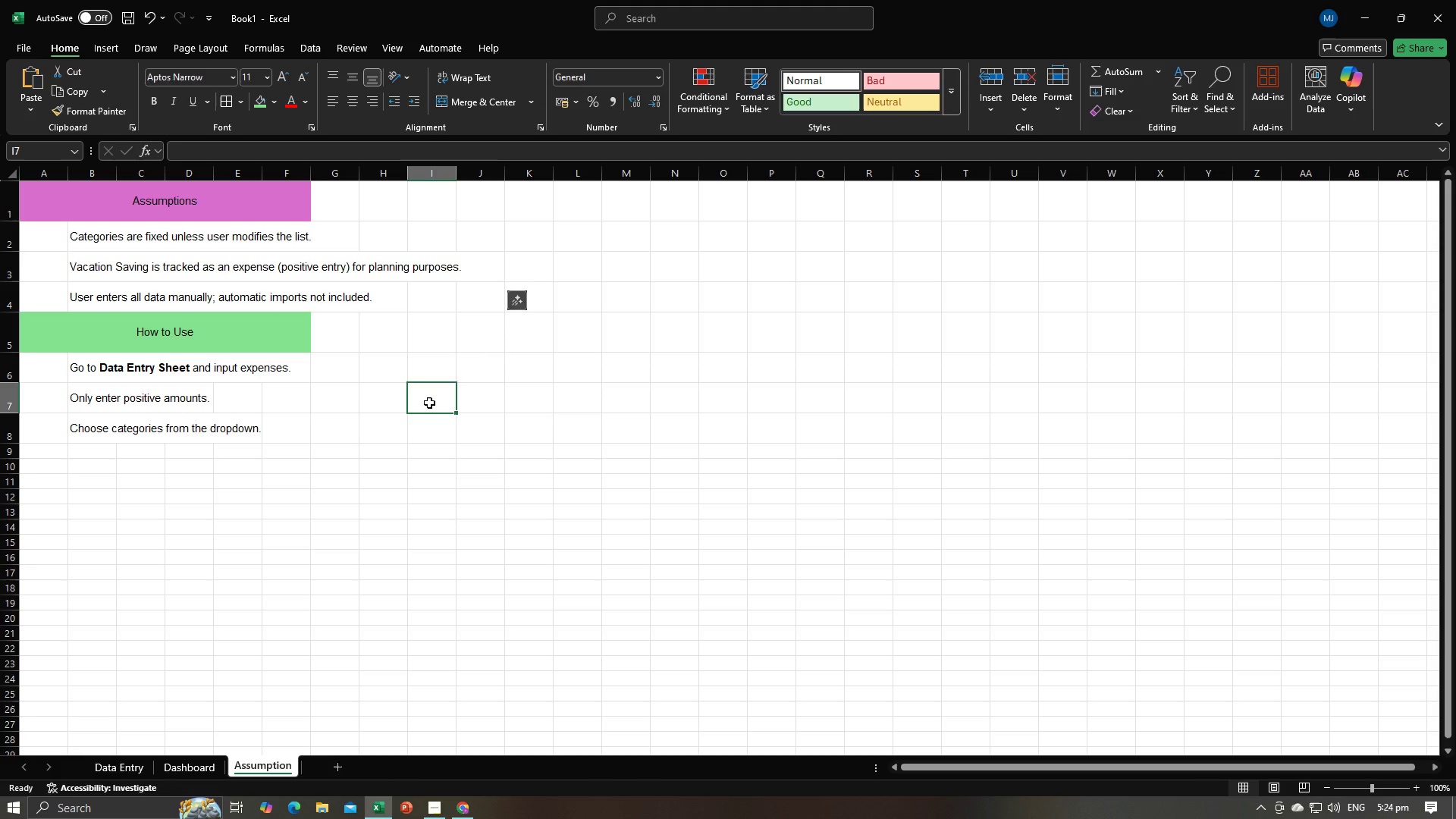 
double_click([352, 429])
 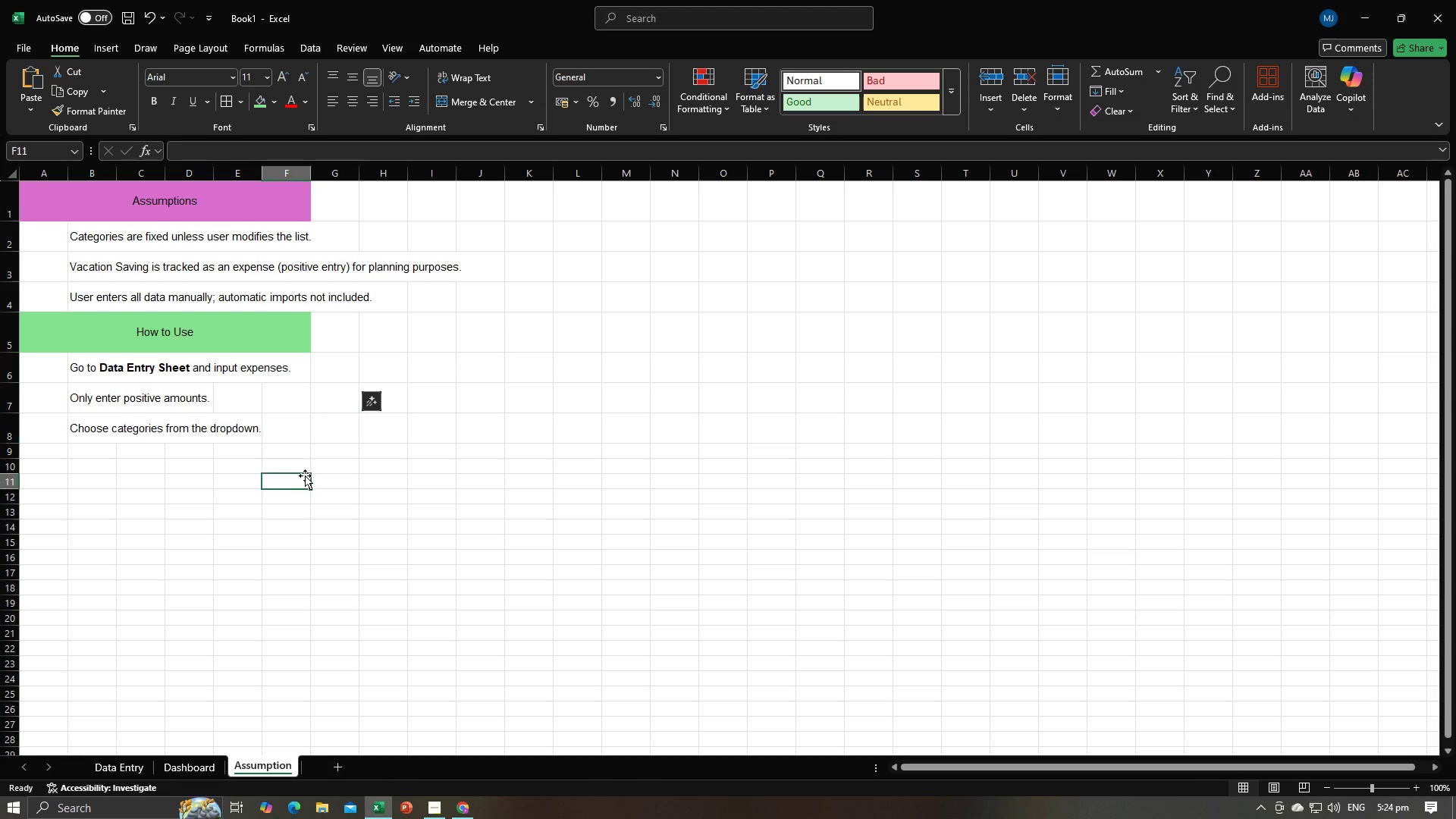 
triple_click([305, 475])
 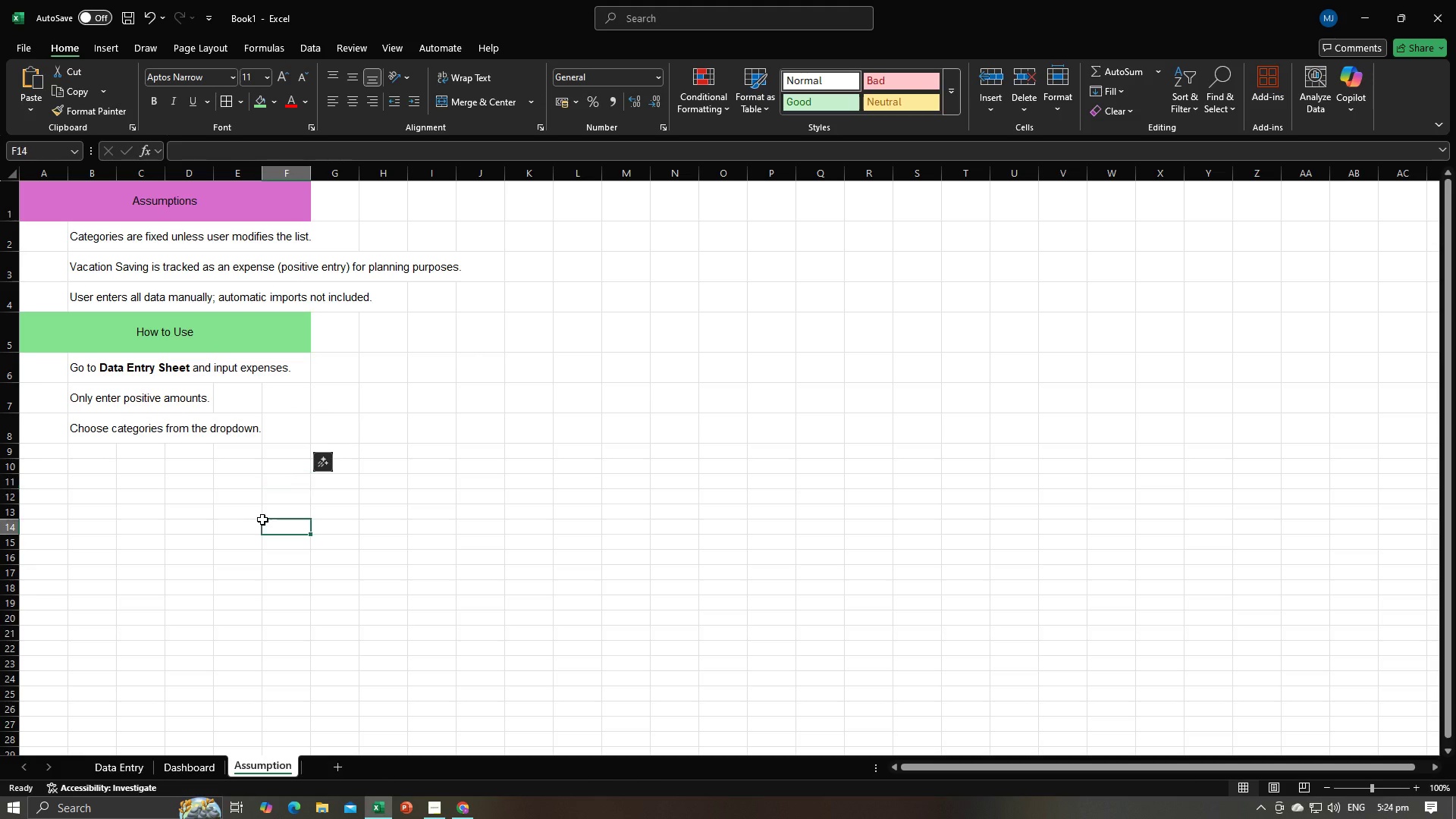 
triple_click([262, 519])
 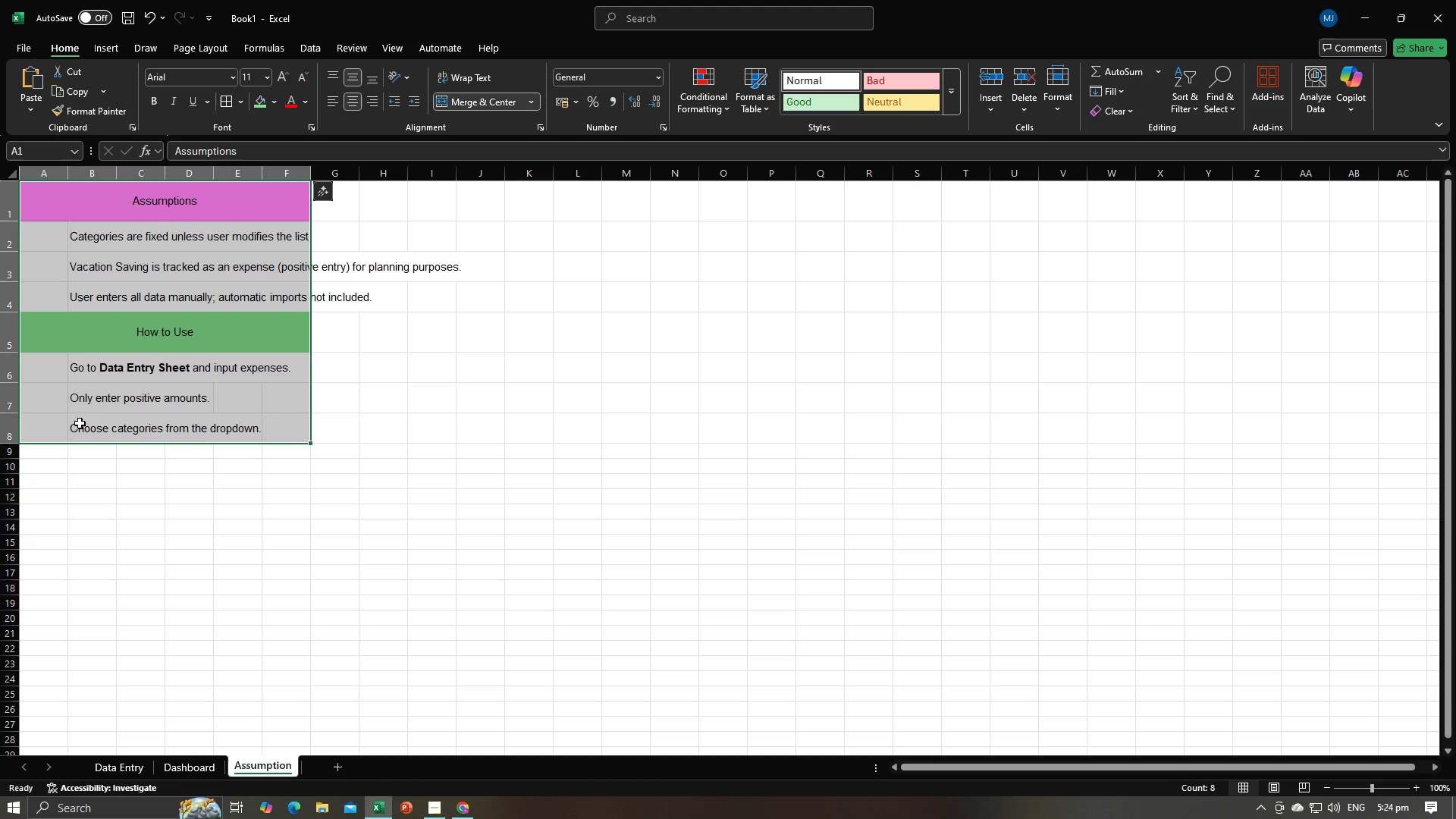 
left_click([224, 102])
 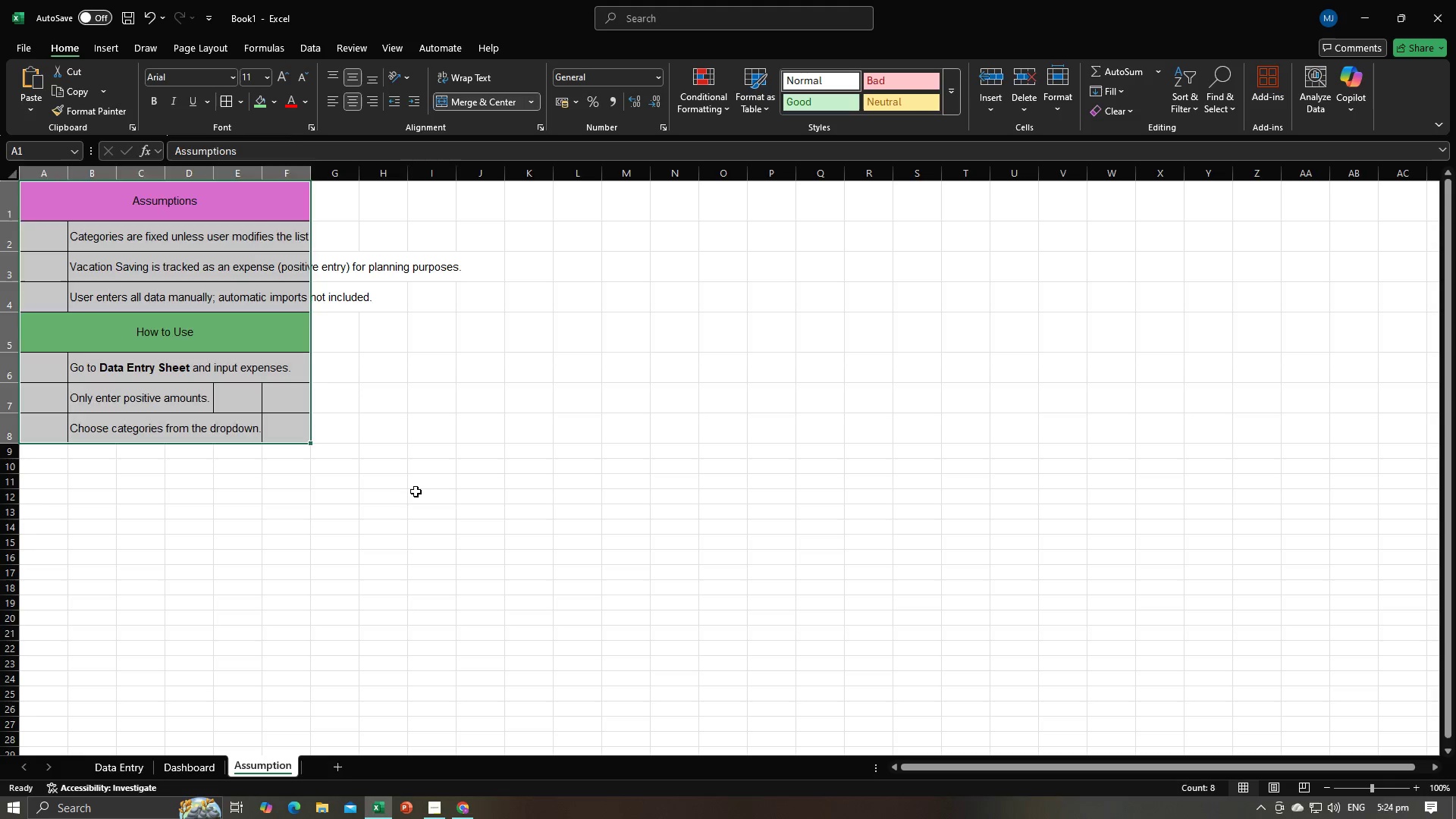 
left_click([416, 491])
 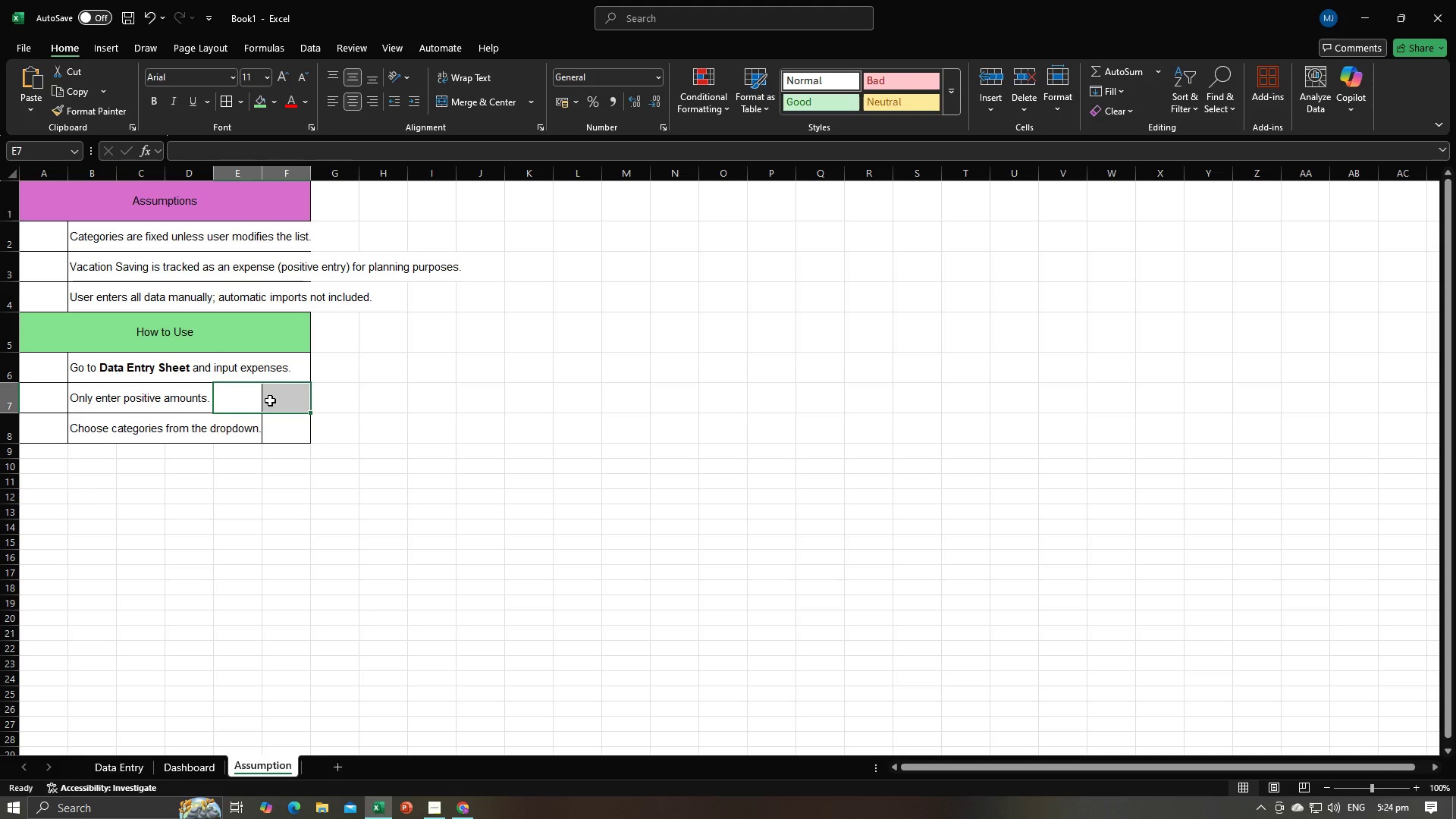 
left_click([268, 502])
 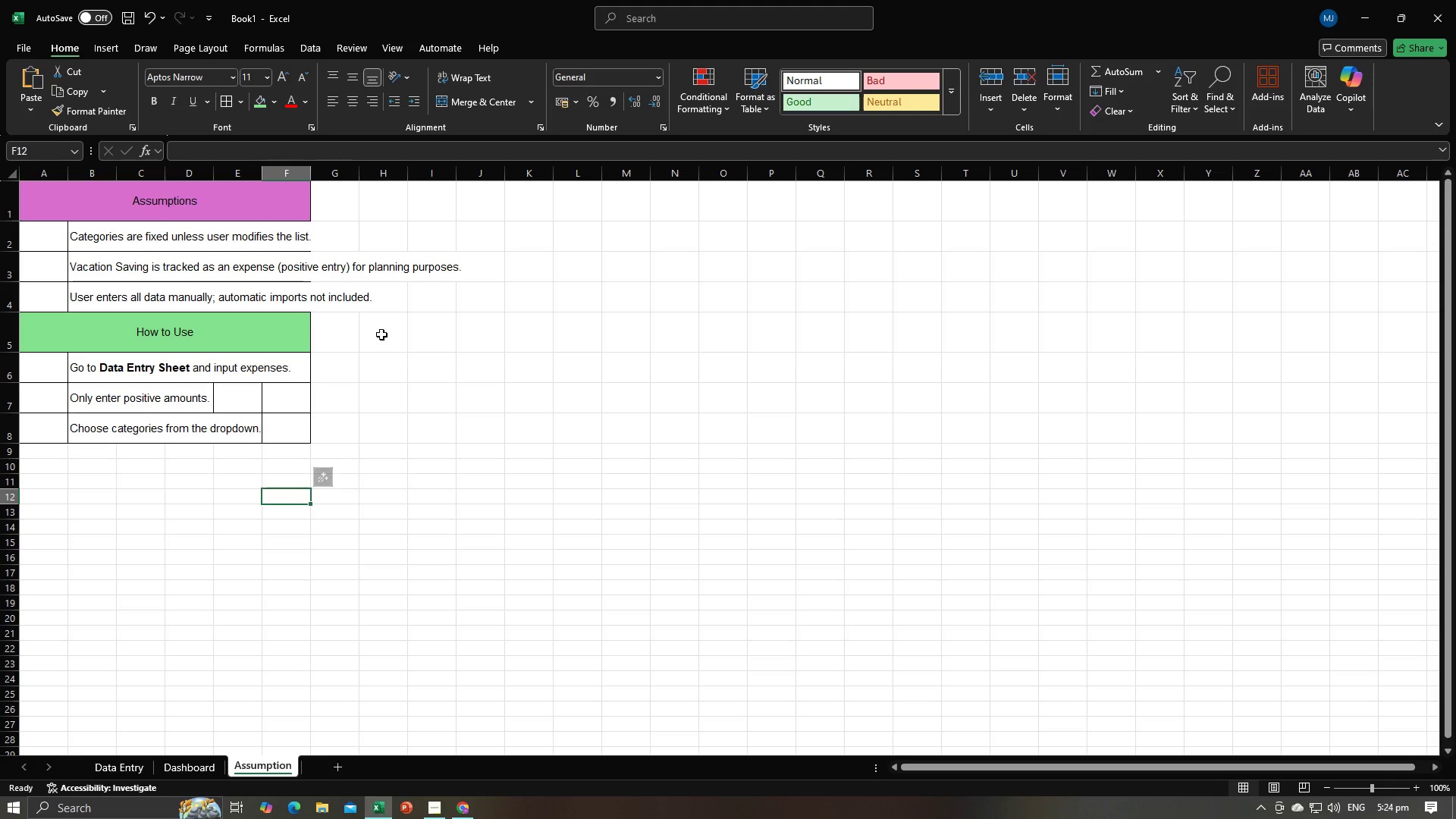 
left_click([381, 343])
 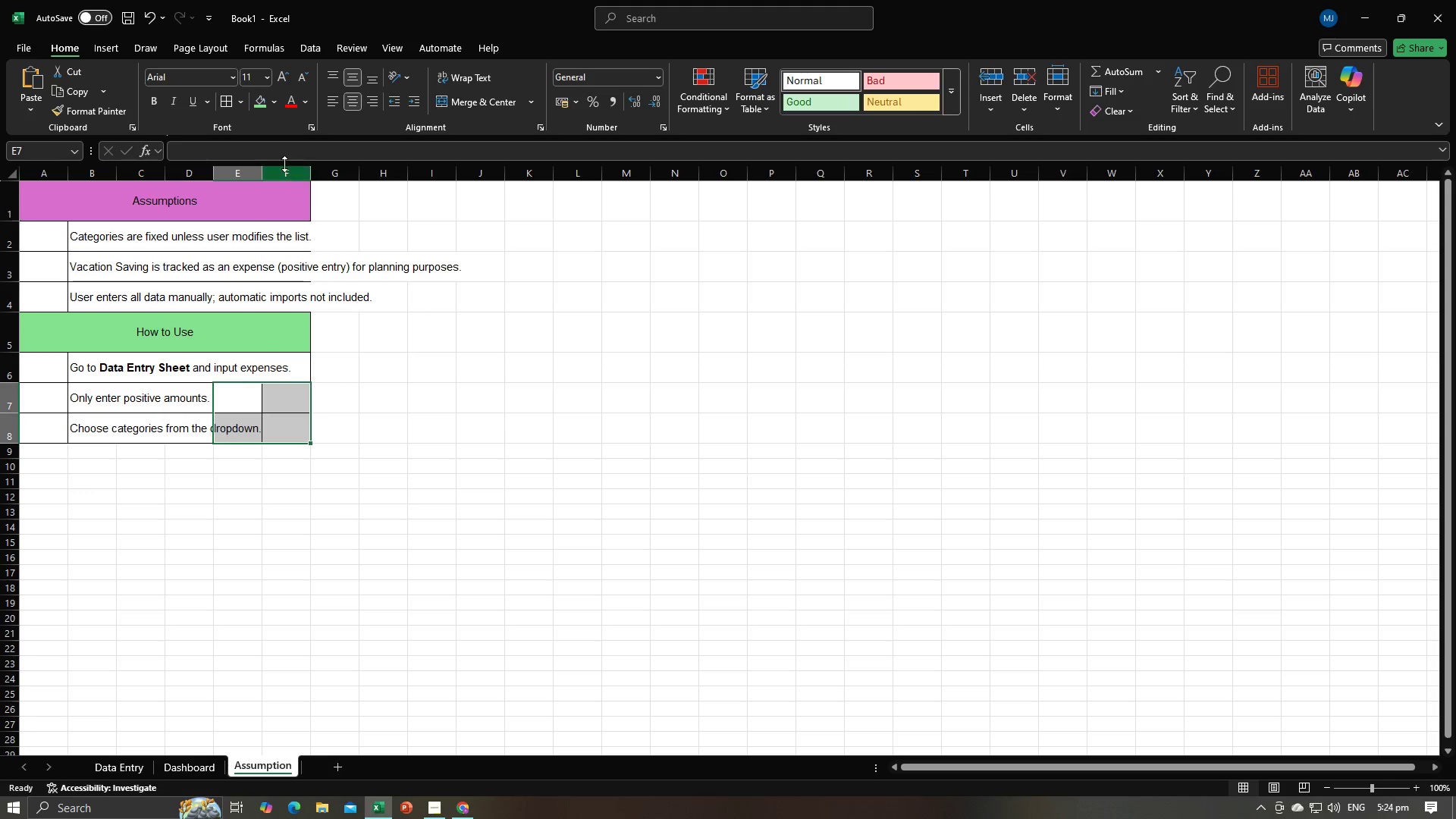 
left_click([240, 103])
 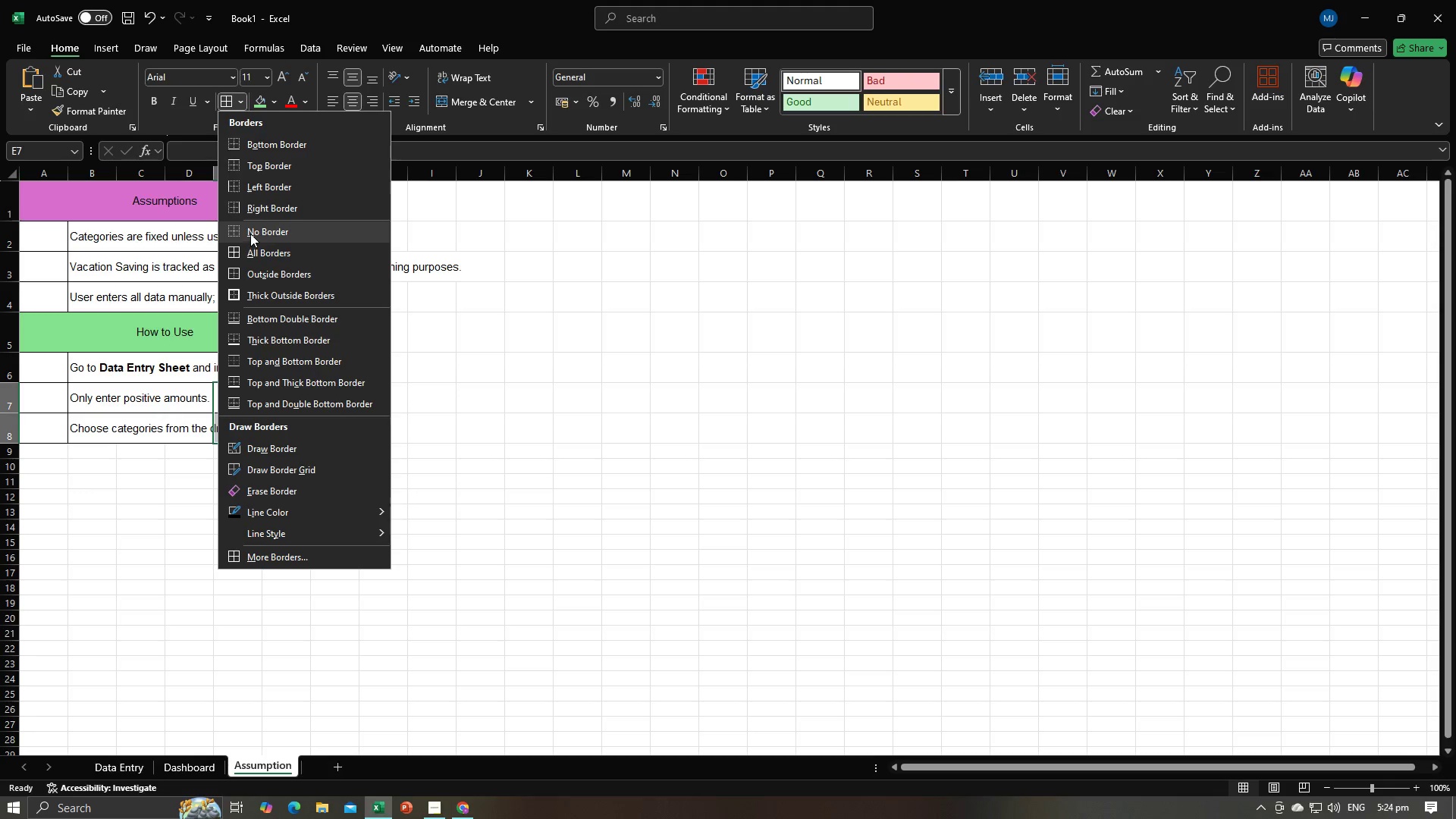 
left_click([250, 234])
 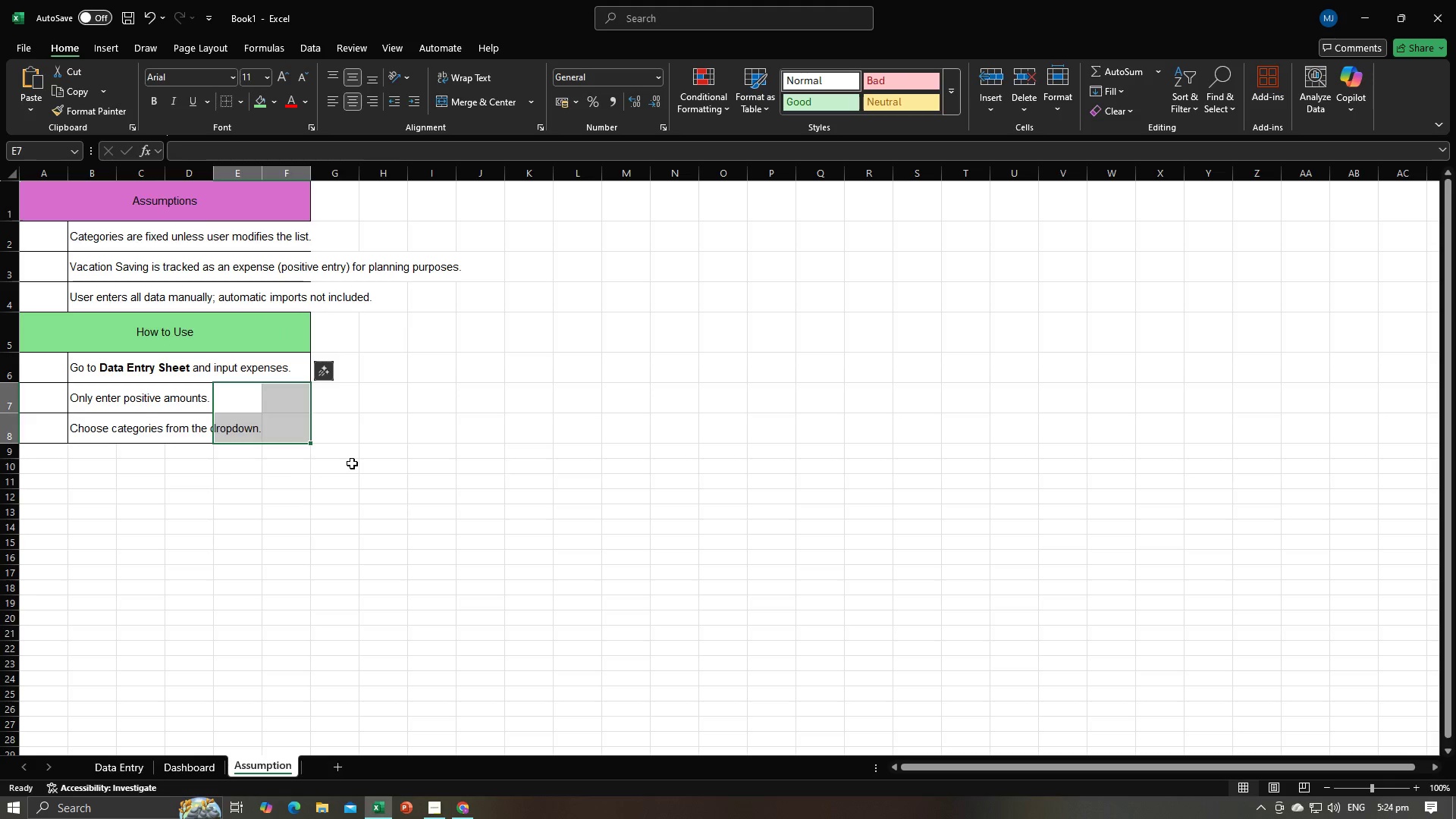 
left_click([352, 463])
 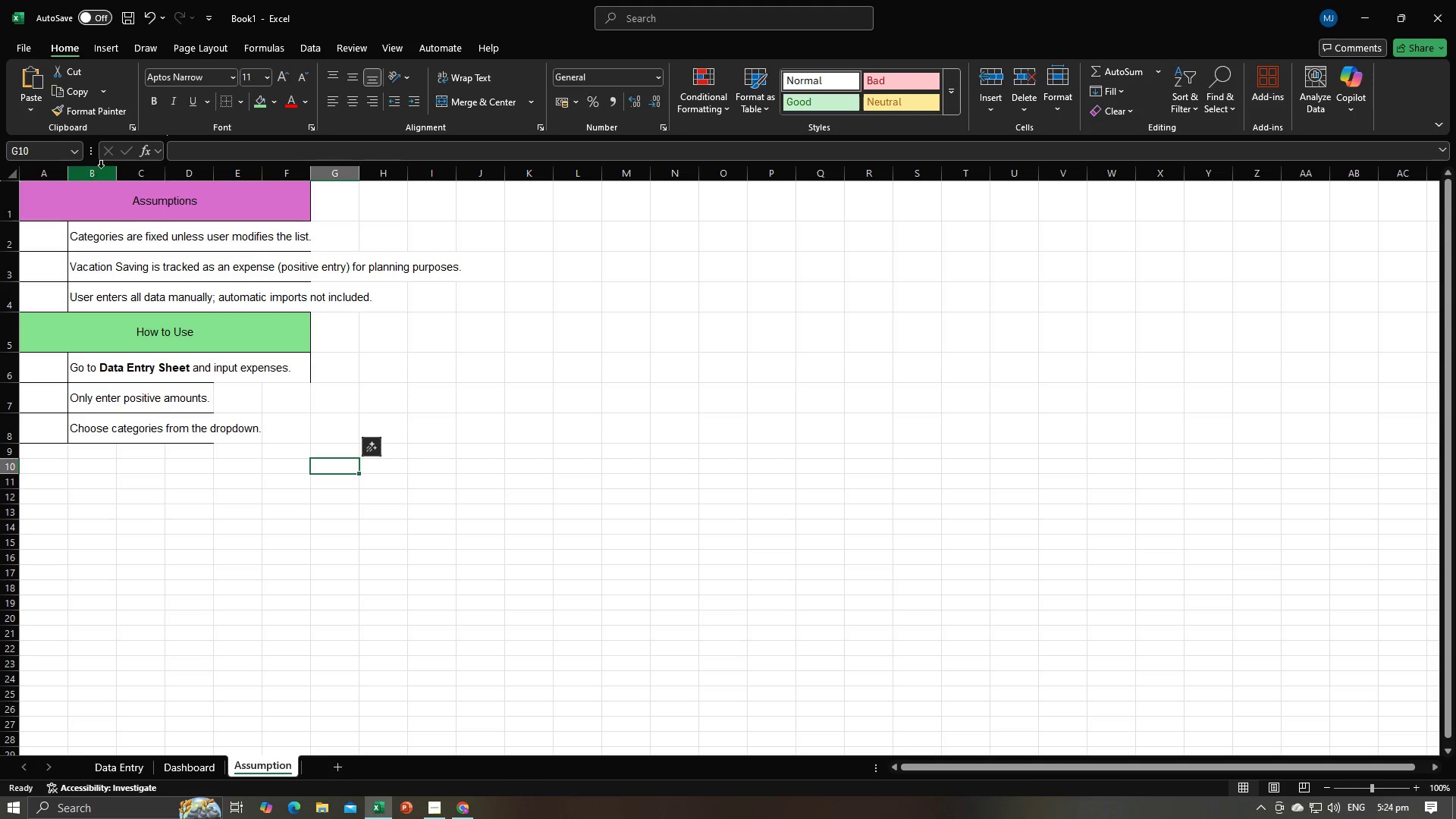 
double_click([118, 175])
 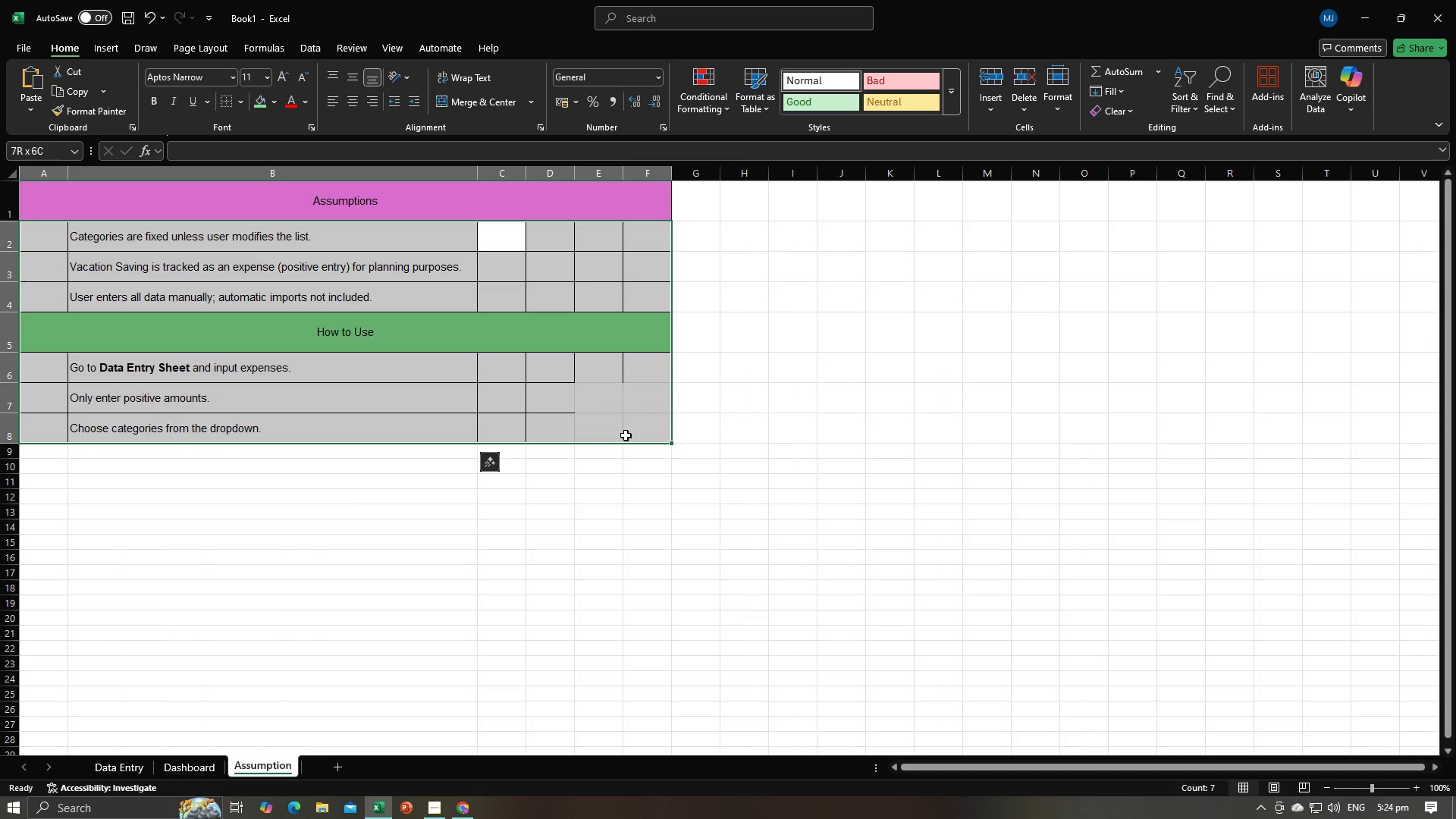 
left_click([569, 435])
 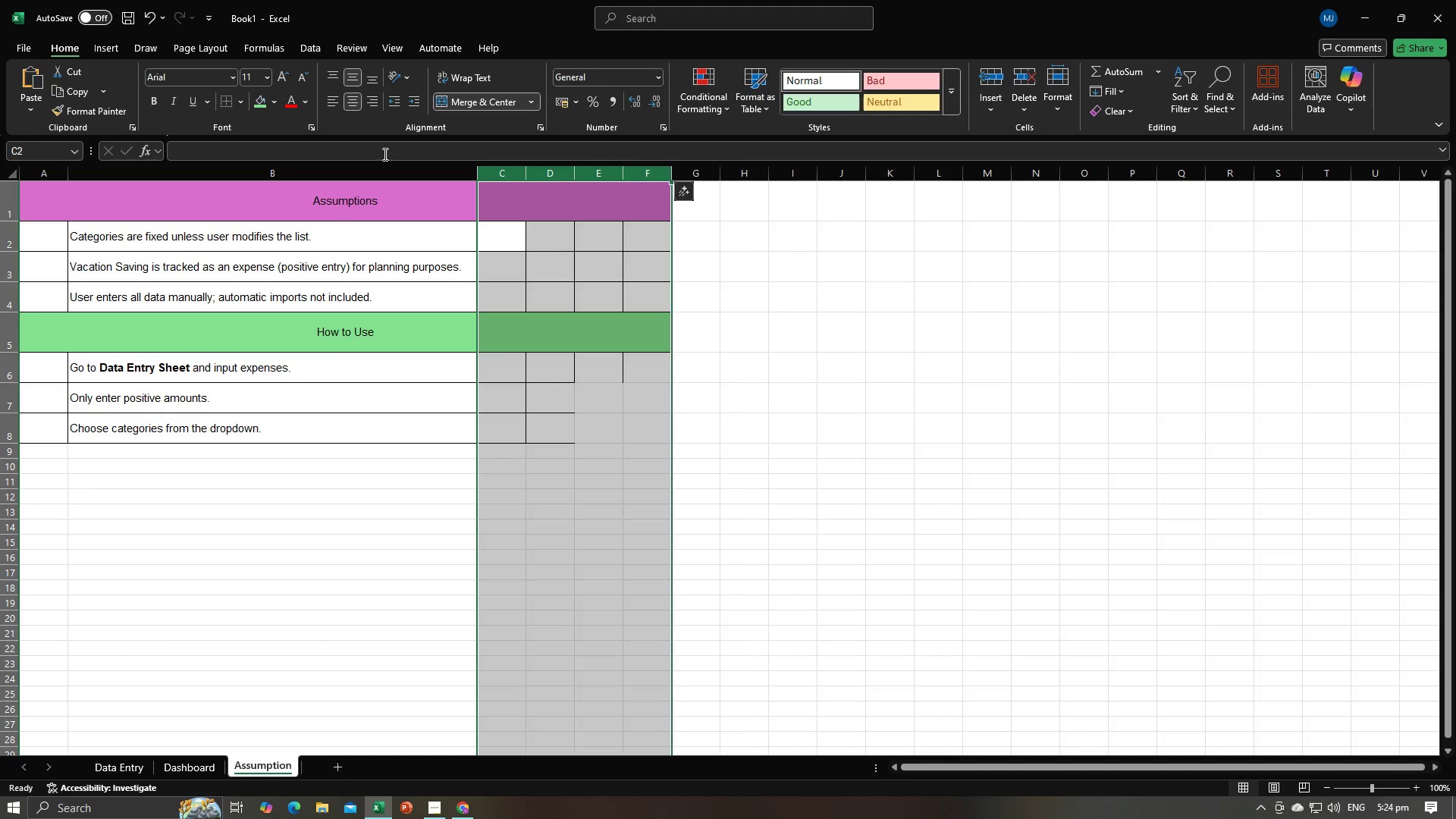 
left_click([227, 103])
 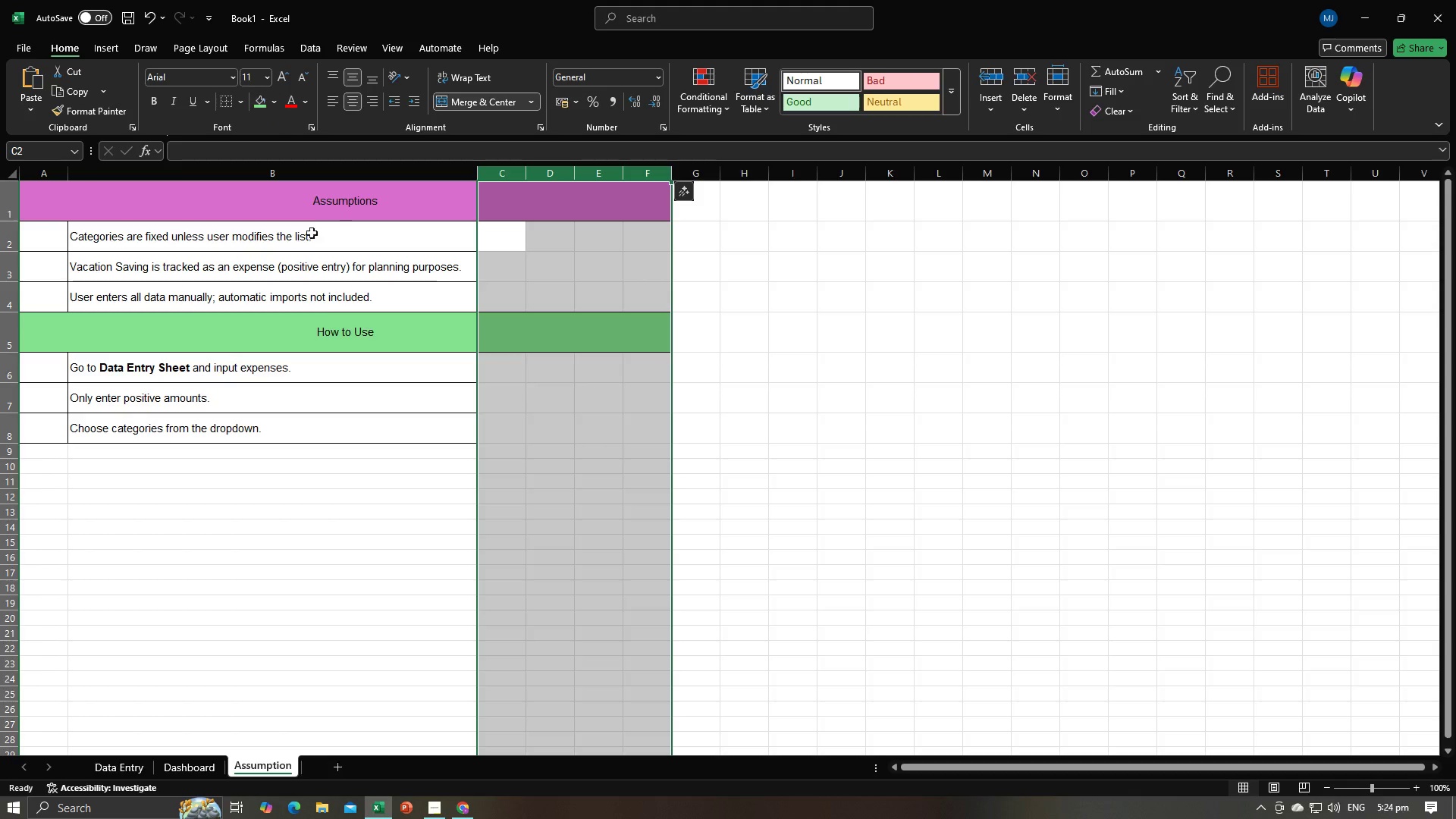 
left_click([441, 490])
 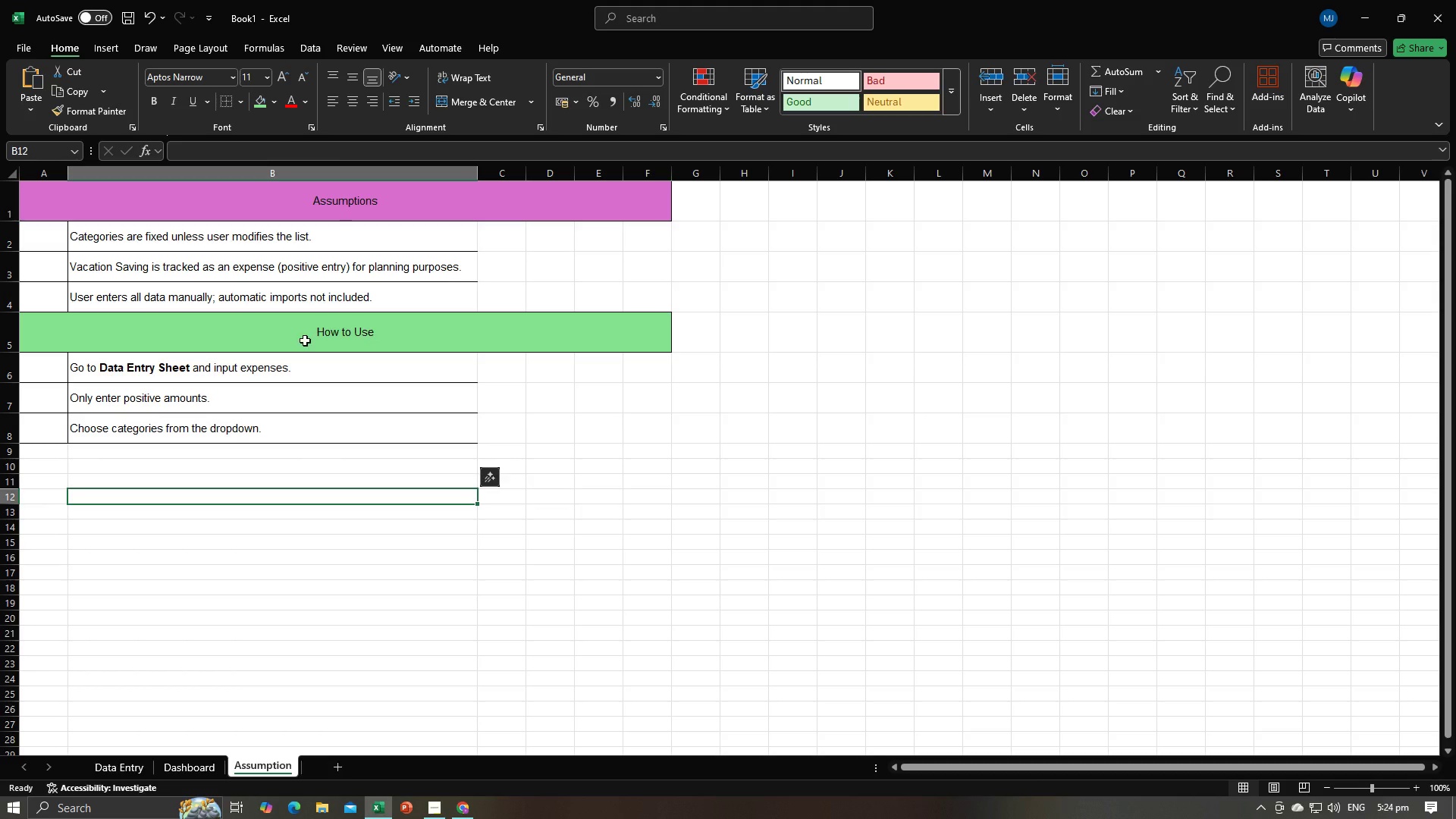 
left_click([302, 340])
 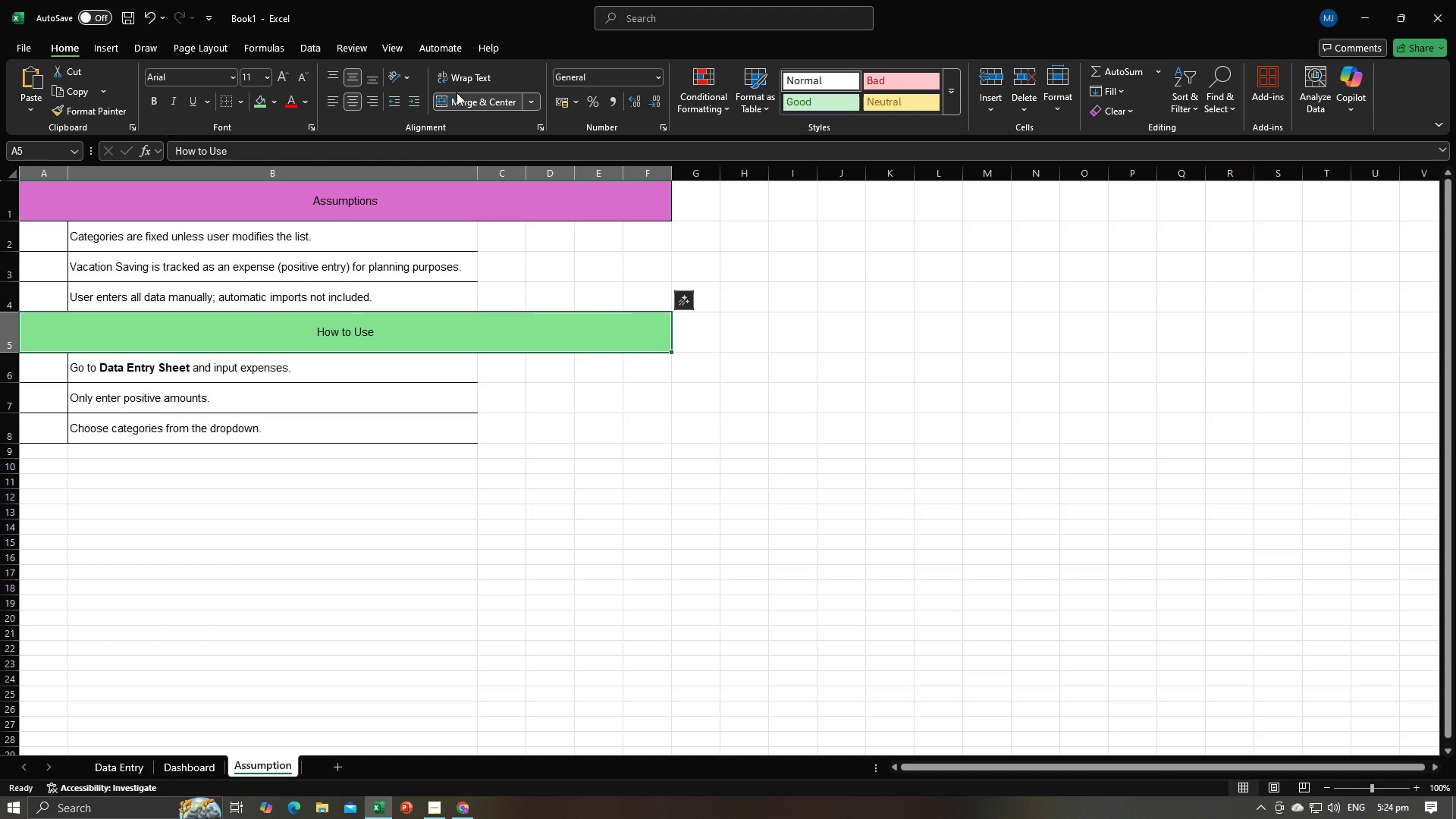 
left_click([457, 93])
 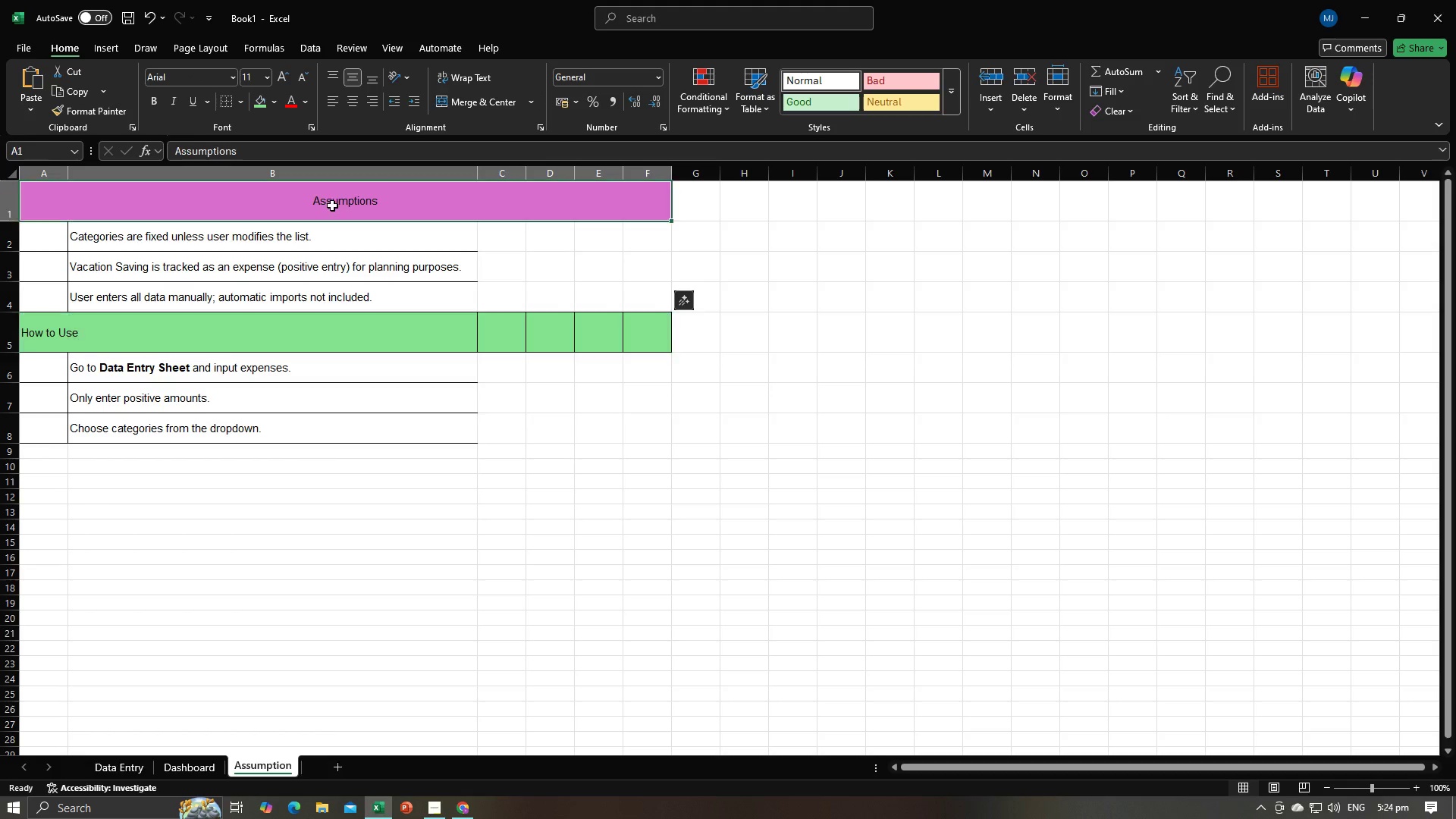 
left_click([332, 206])
 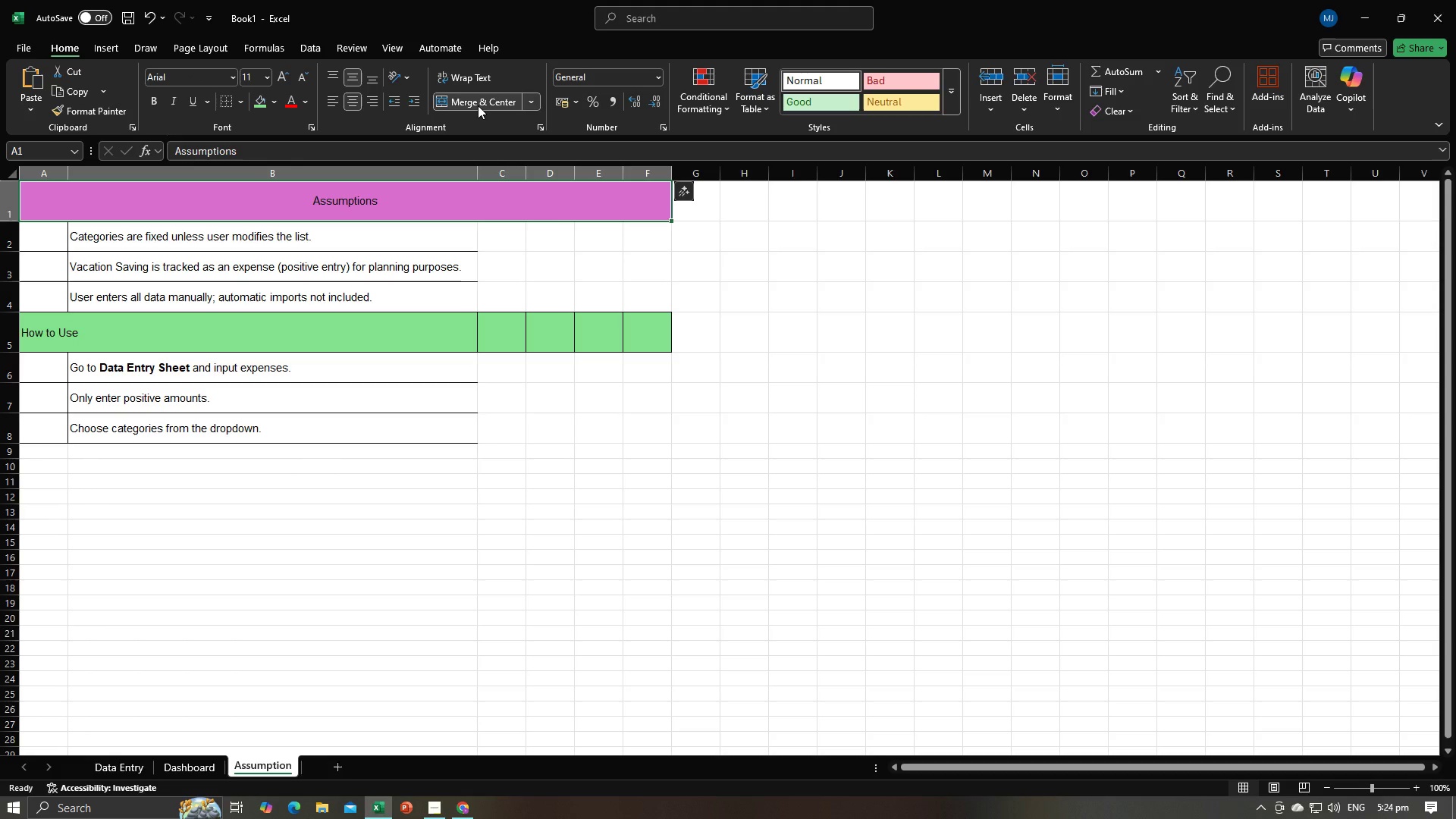 
left_click([478, 105])
 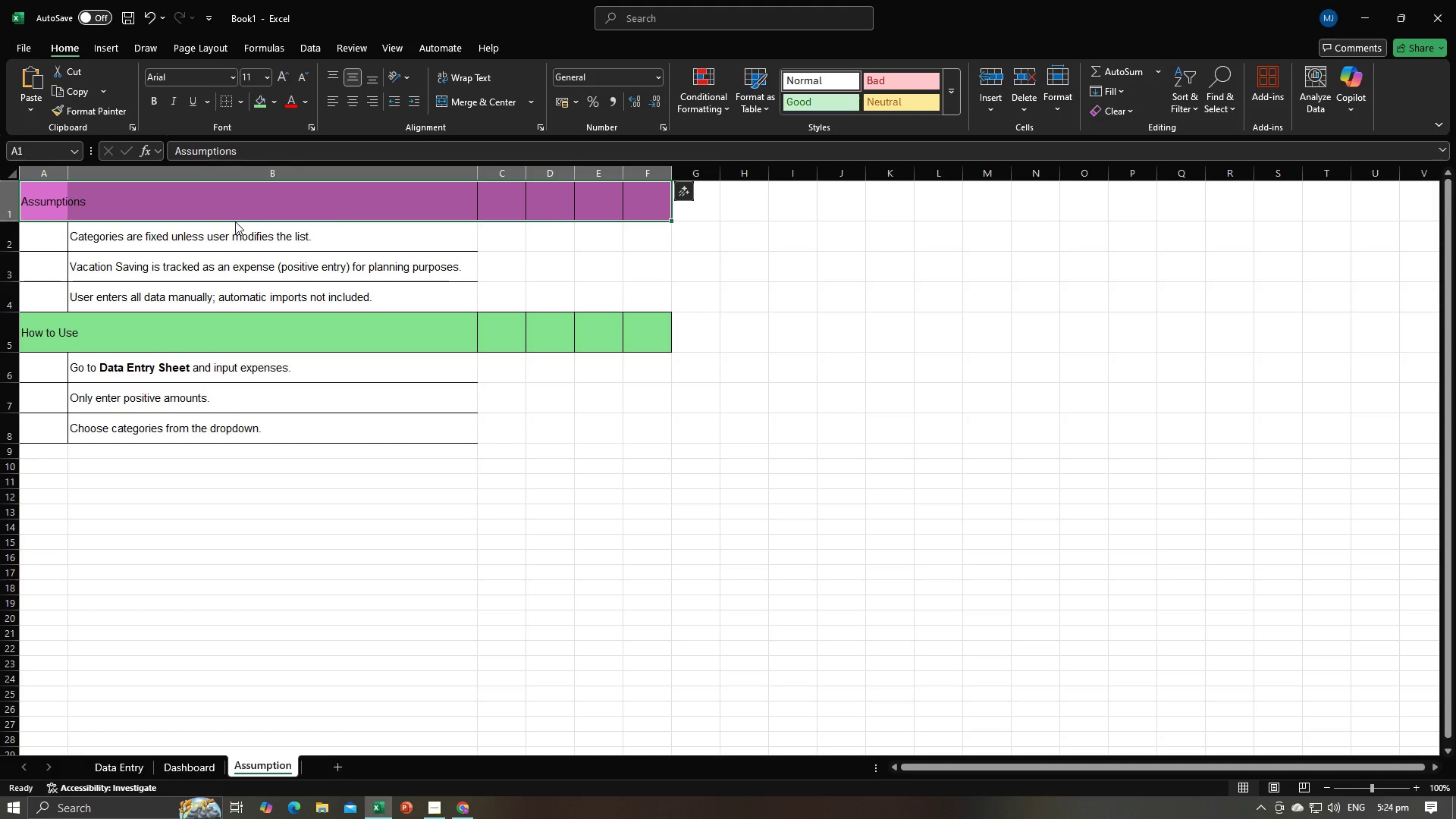 
left_click([235, 221])
 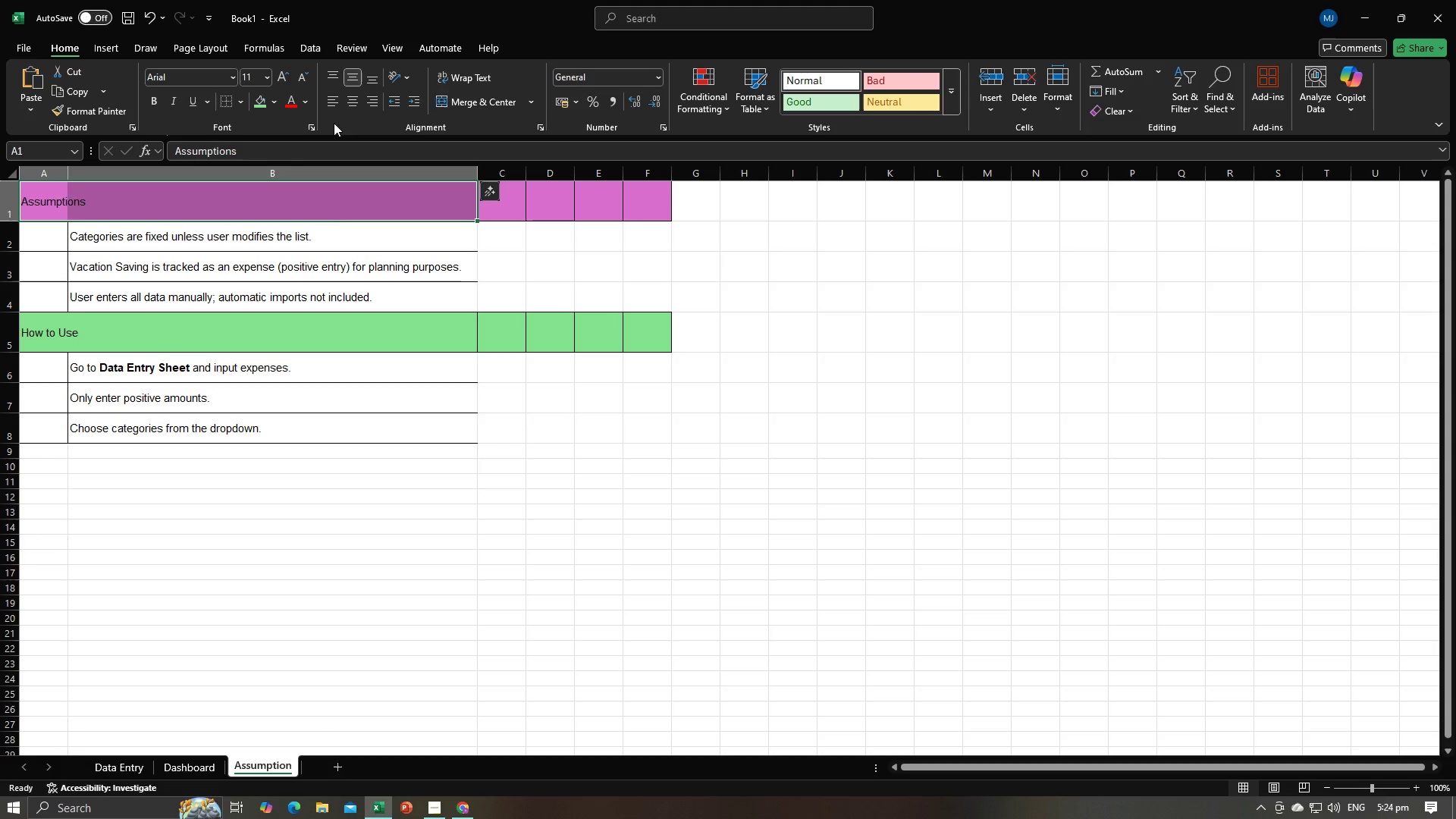 
left_click([471, 94])
 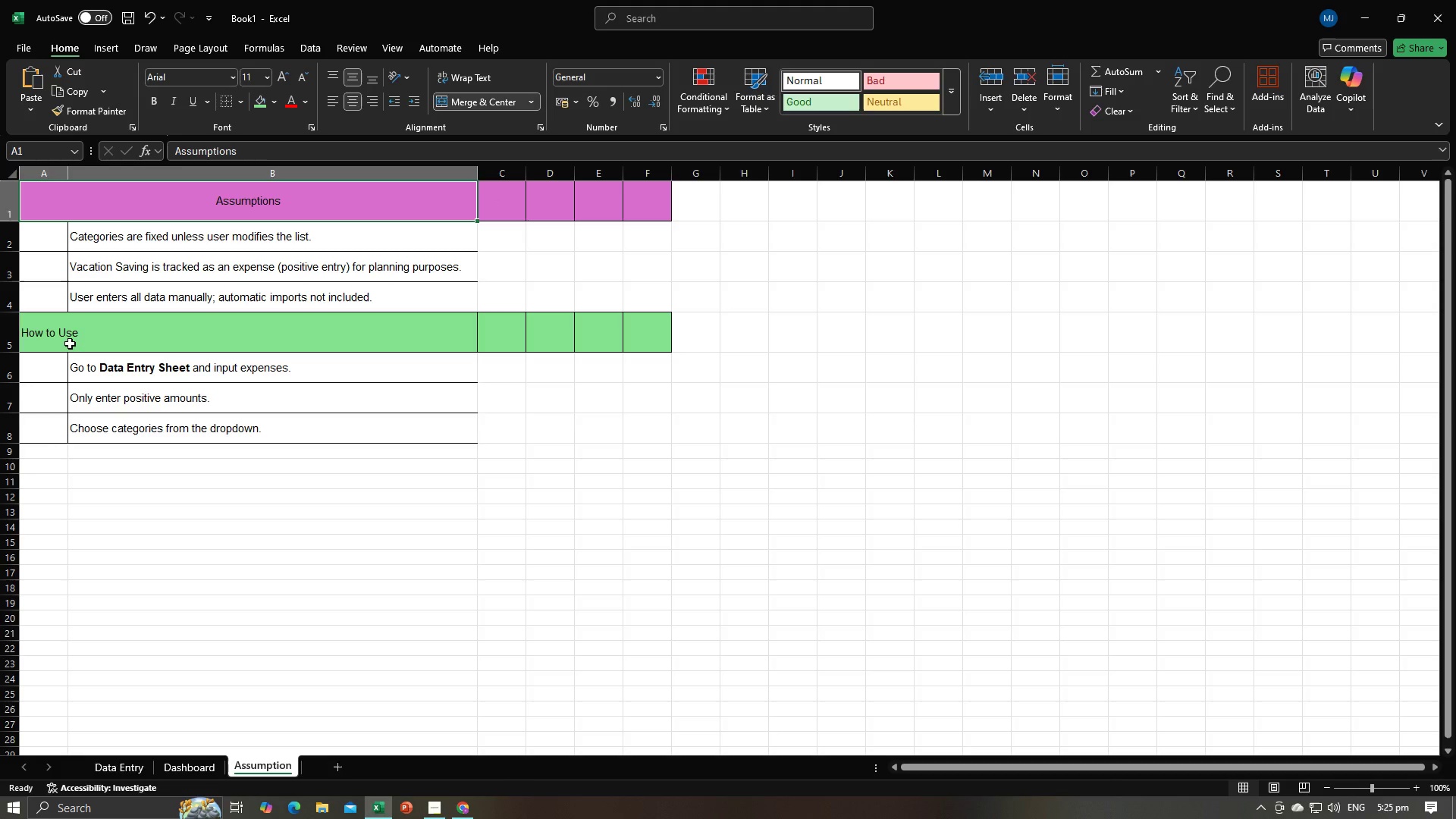 
left_click([70, 342])
 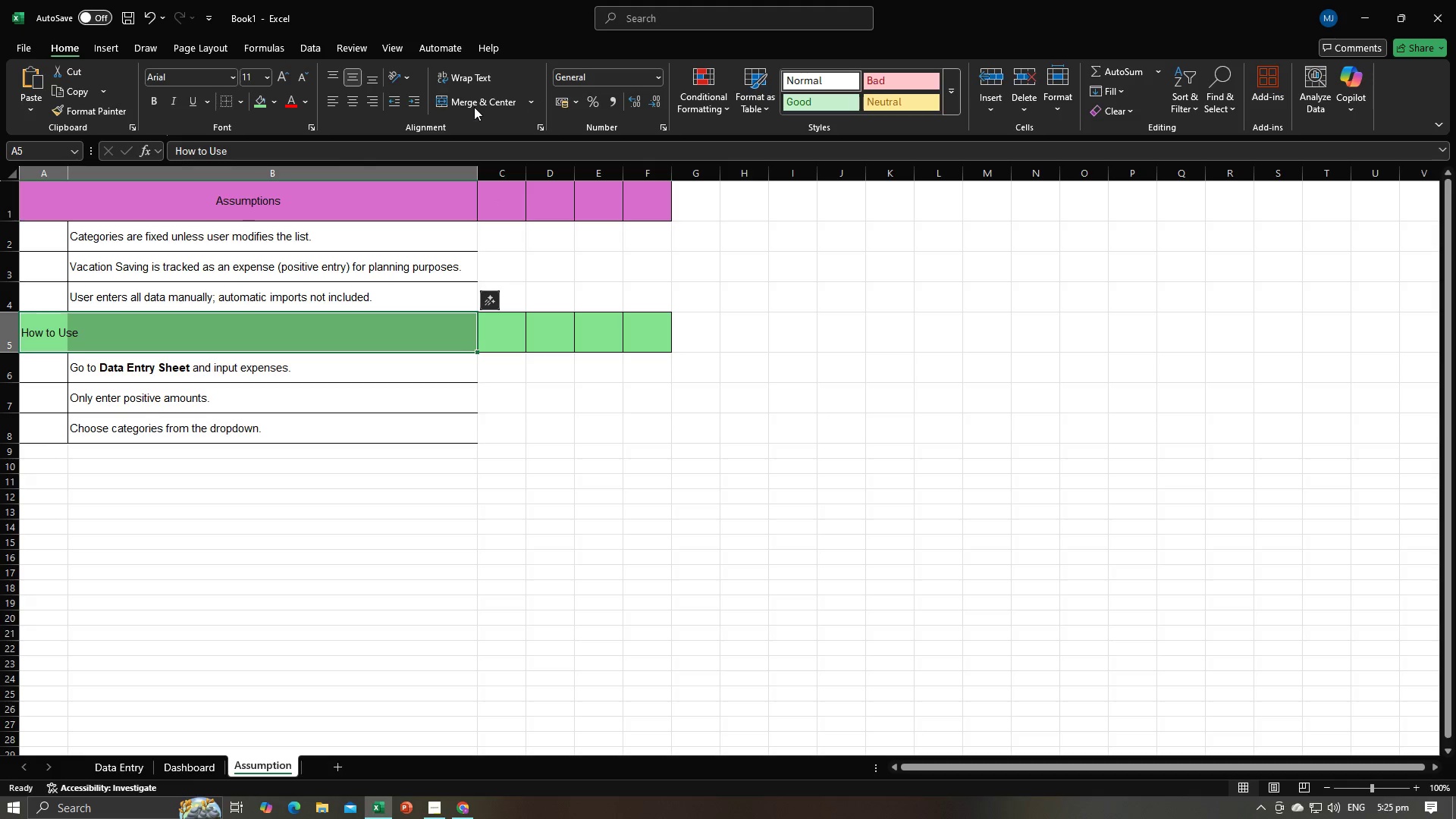 
left_click([479, 104])
 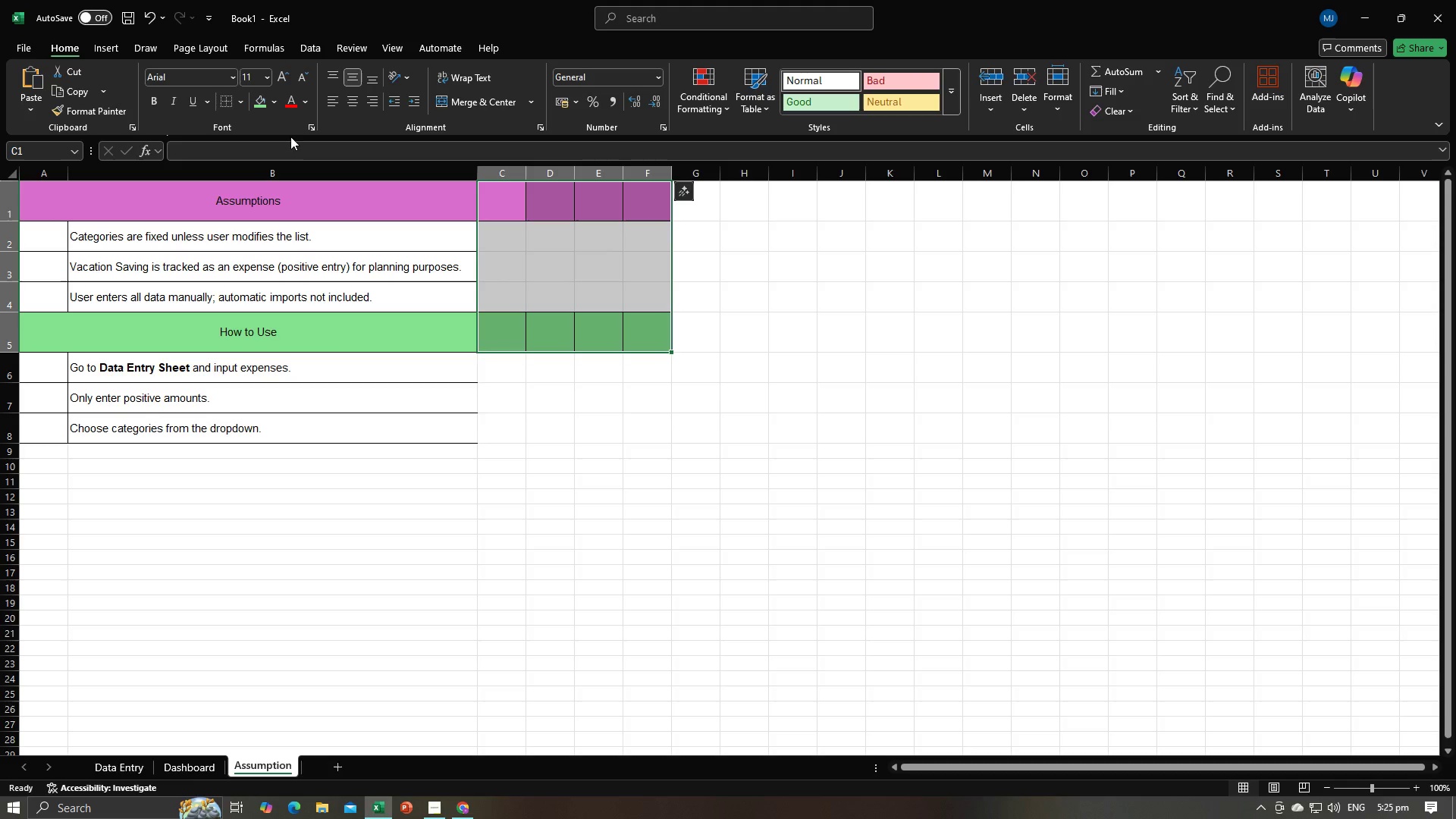 
left_click([275, 104])
 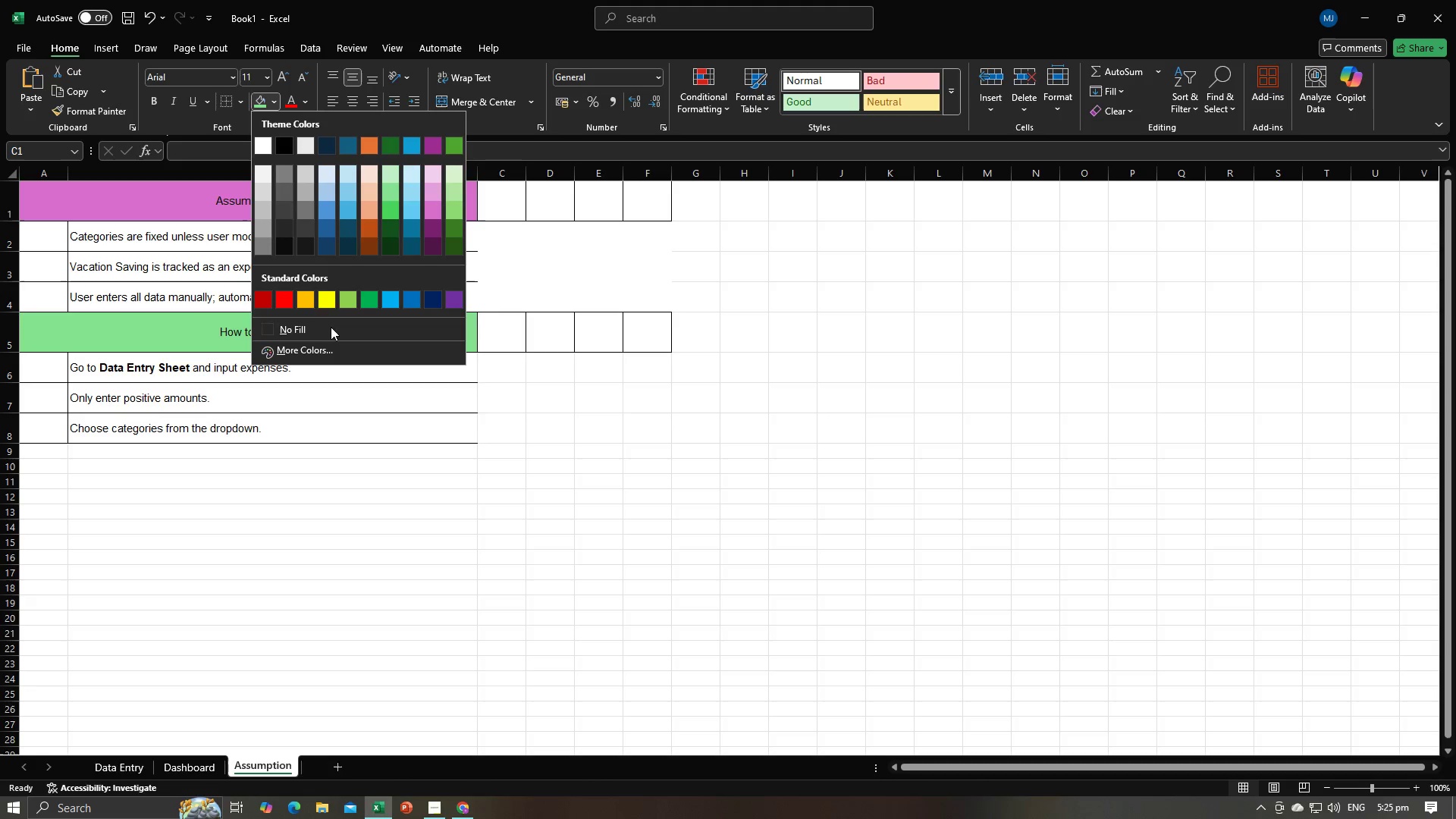 
left_click([331, 330])
 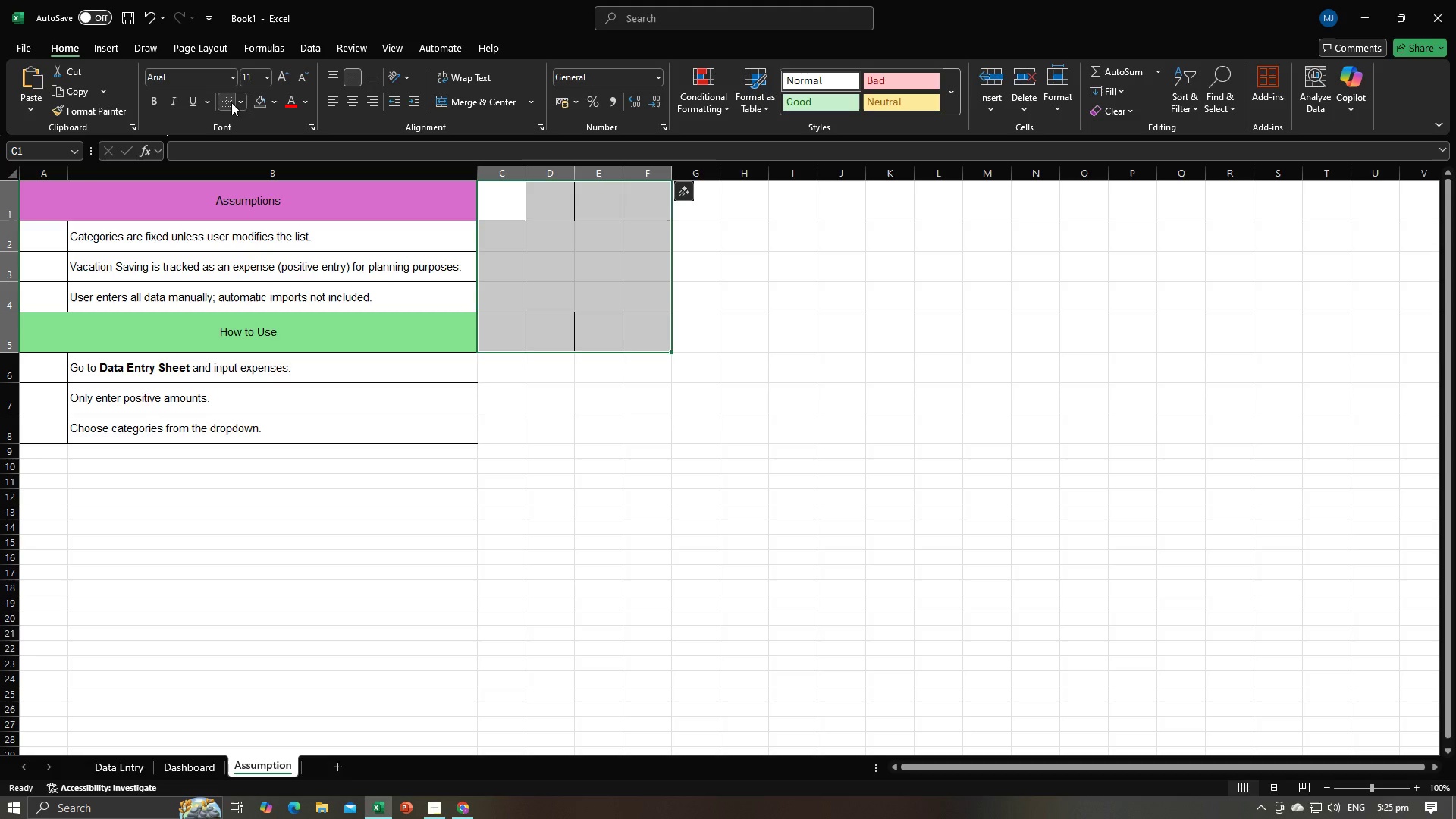 
left_click([231, 102])
 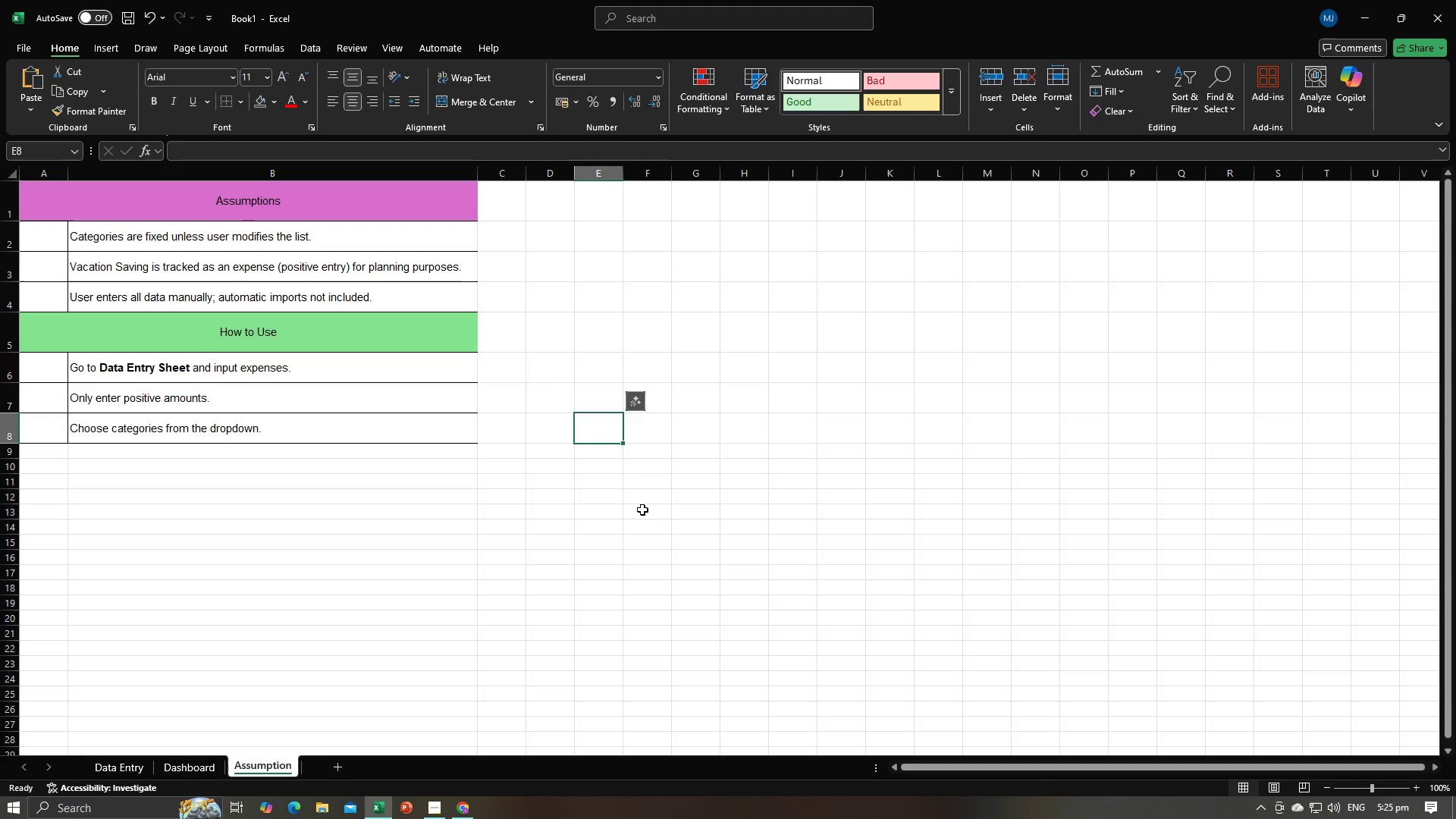 
double_click([642, 510])
 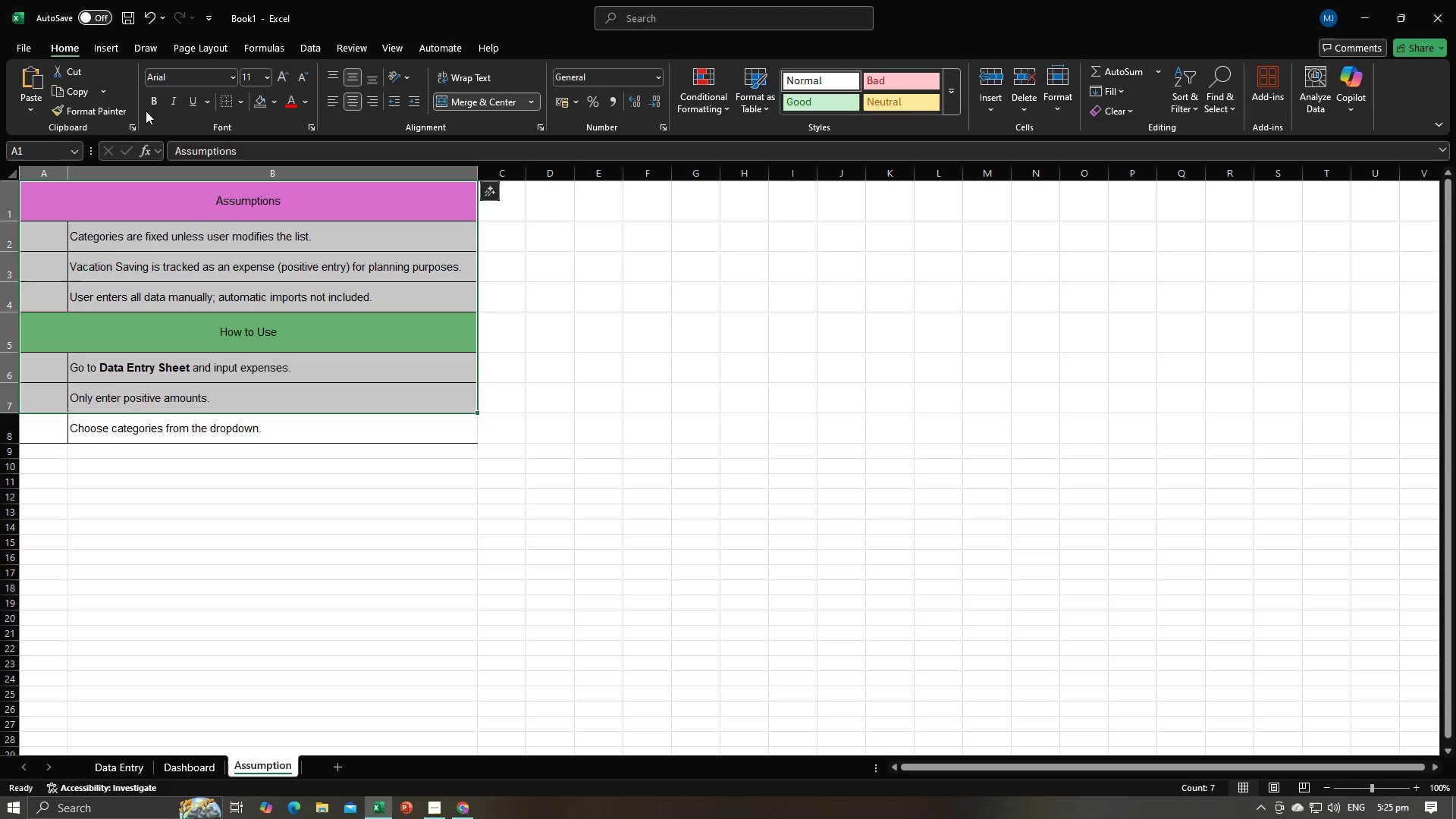 
left_click([240, 97])
 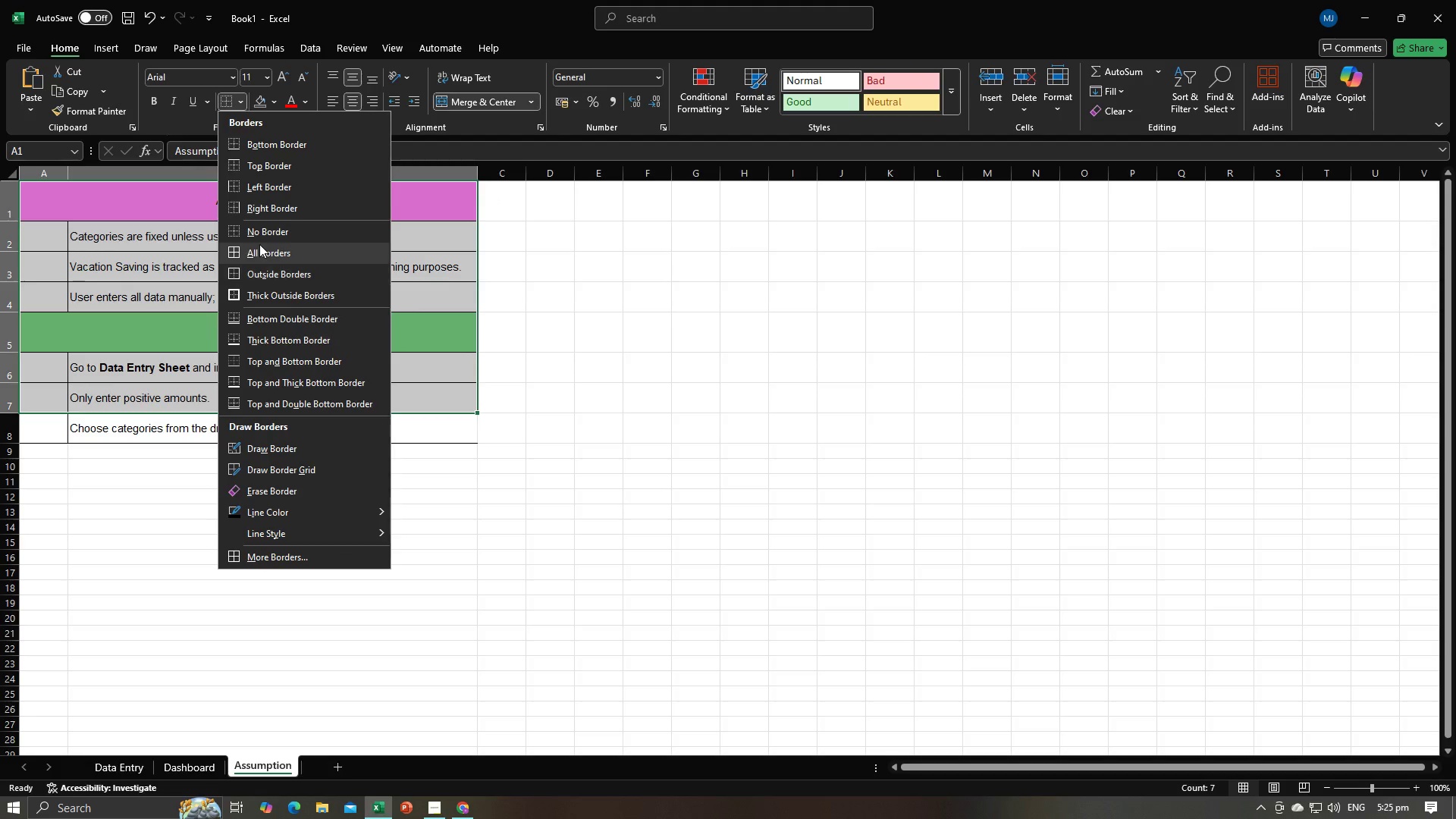 
left_click([259, 244])
 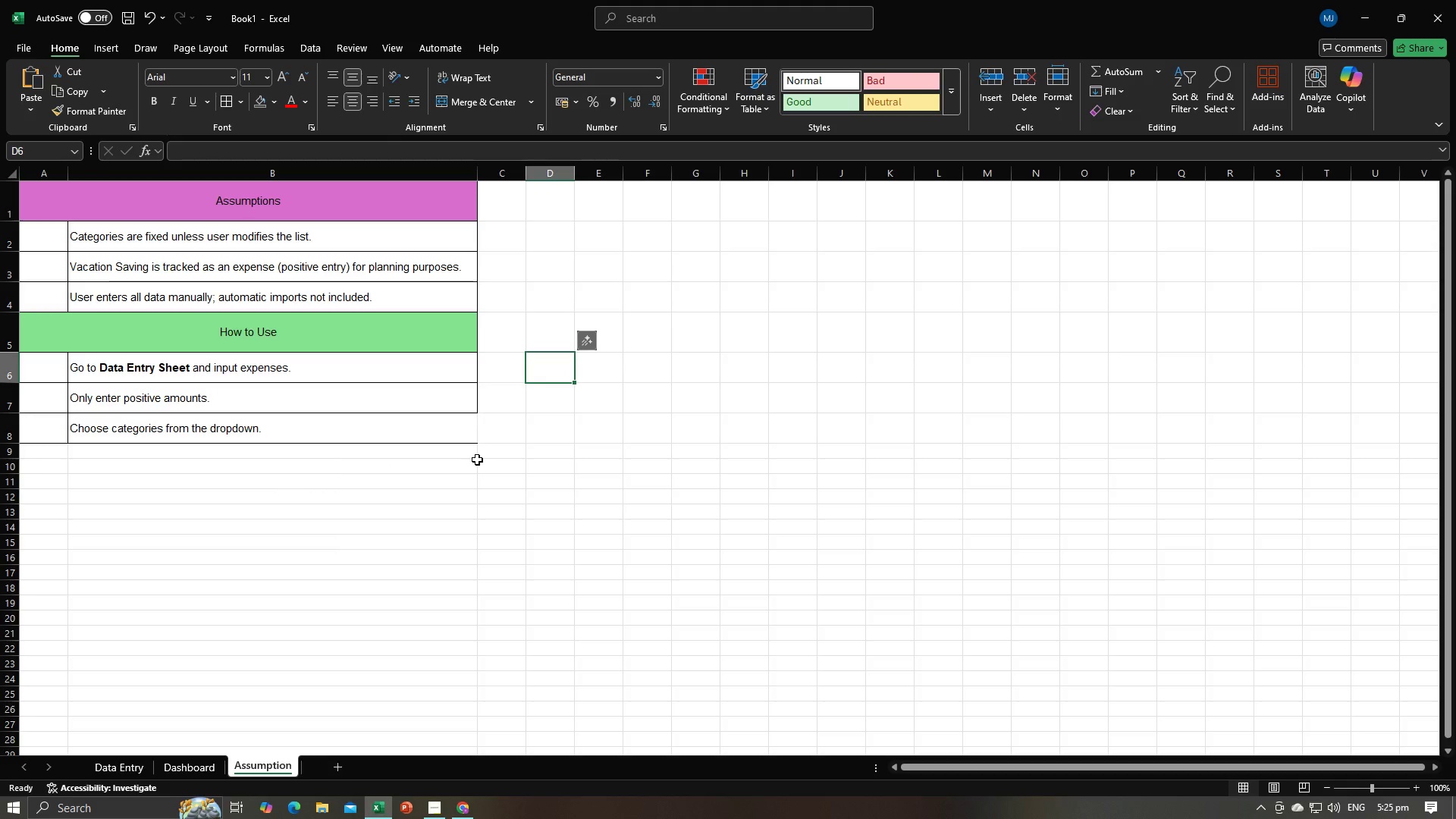 
left_click([477, 460])
 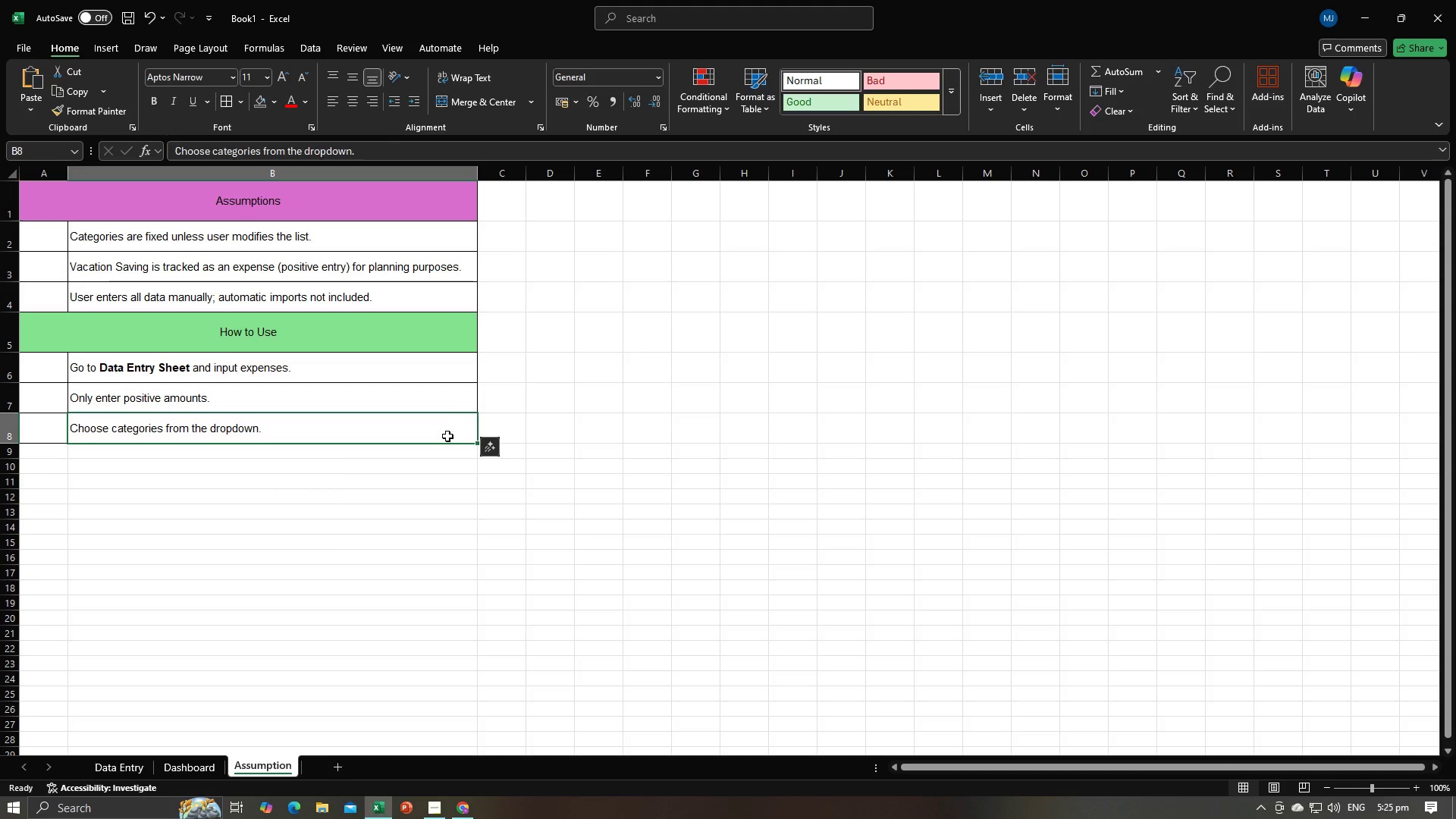 
left_click([447, 436])
 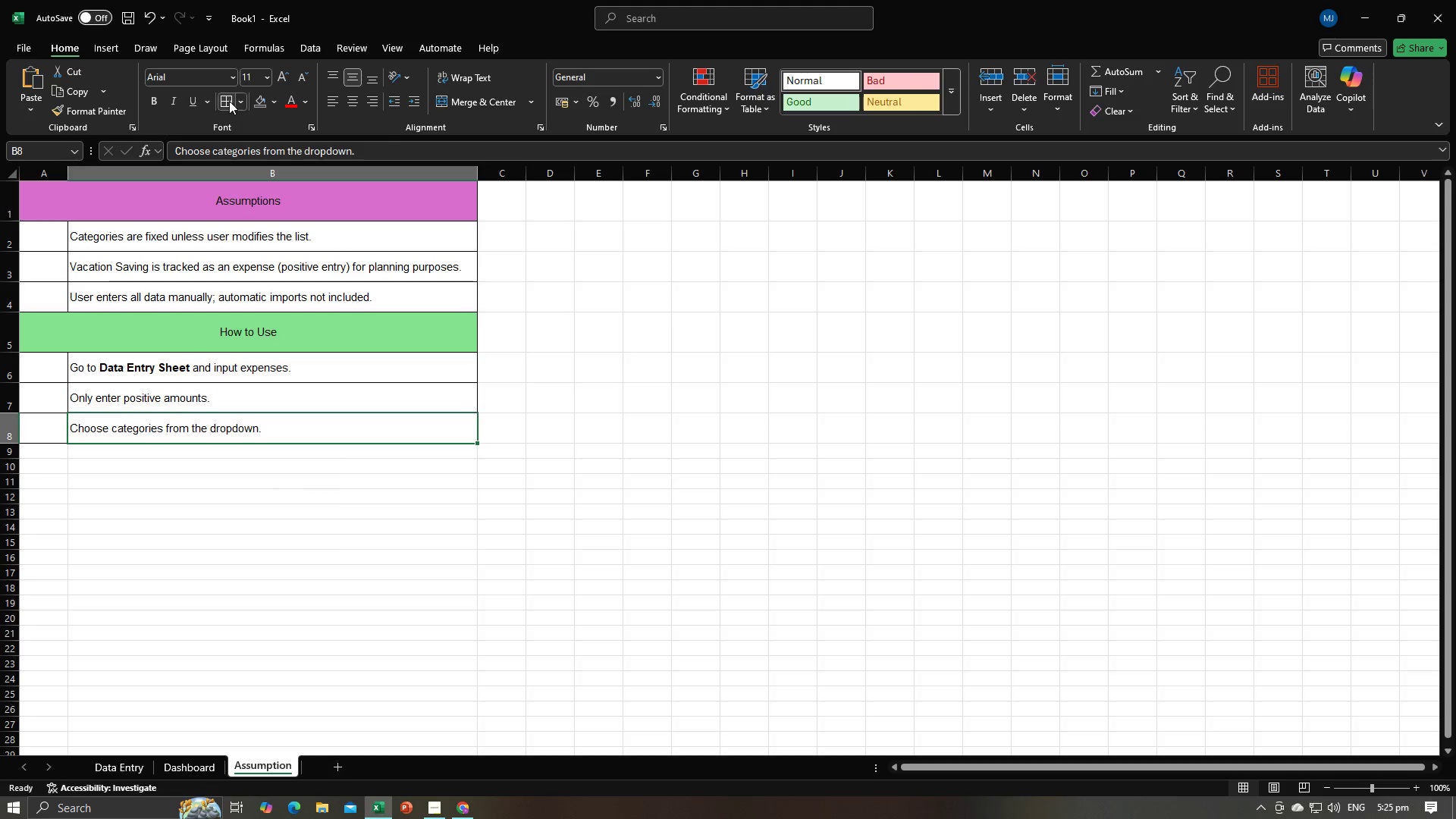 
left_click([229, 101])
 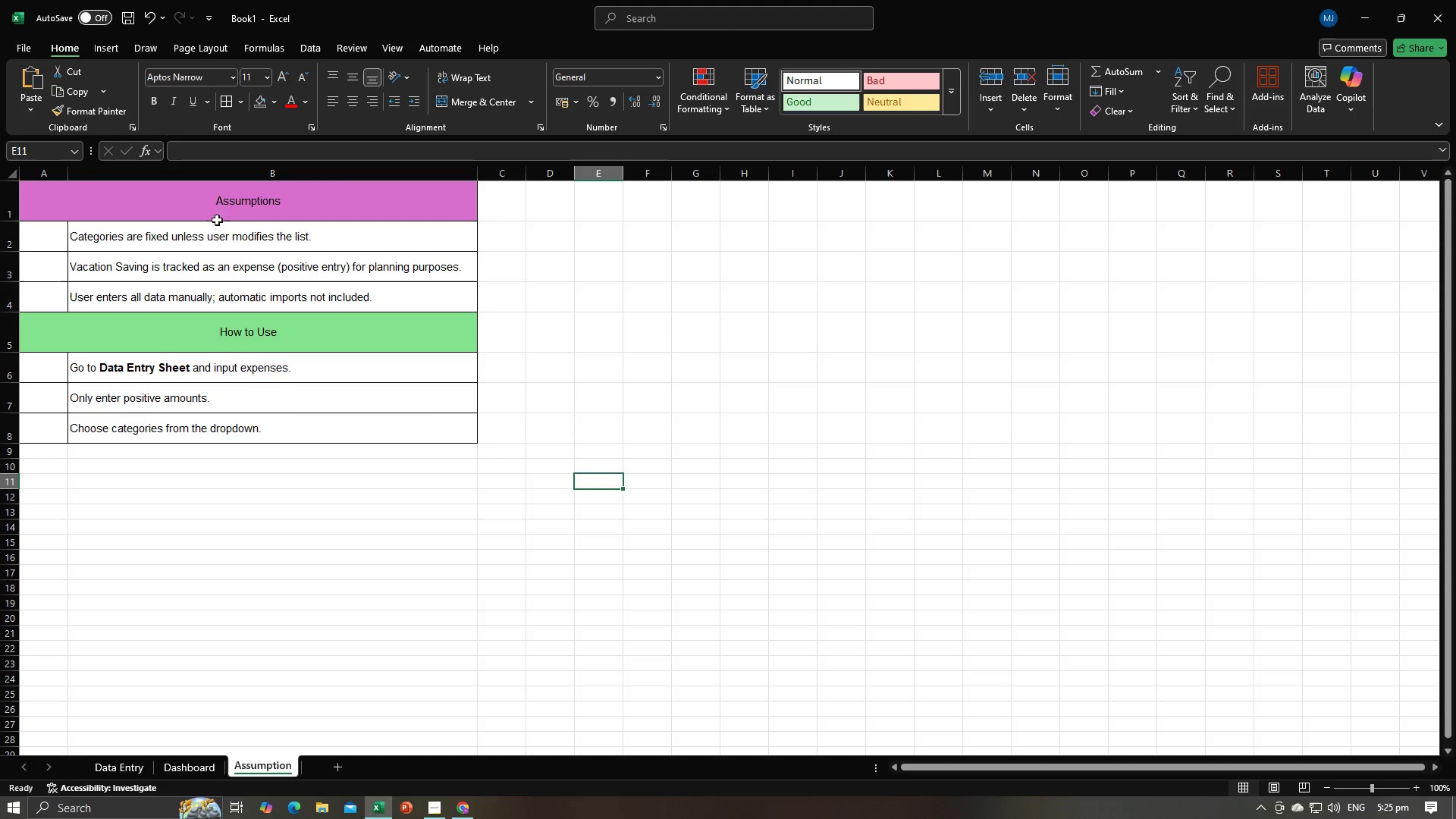 
left_click([222, 200])
 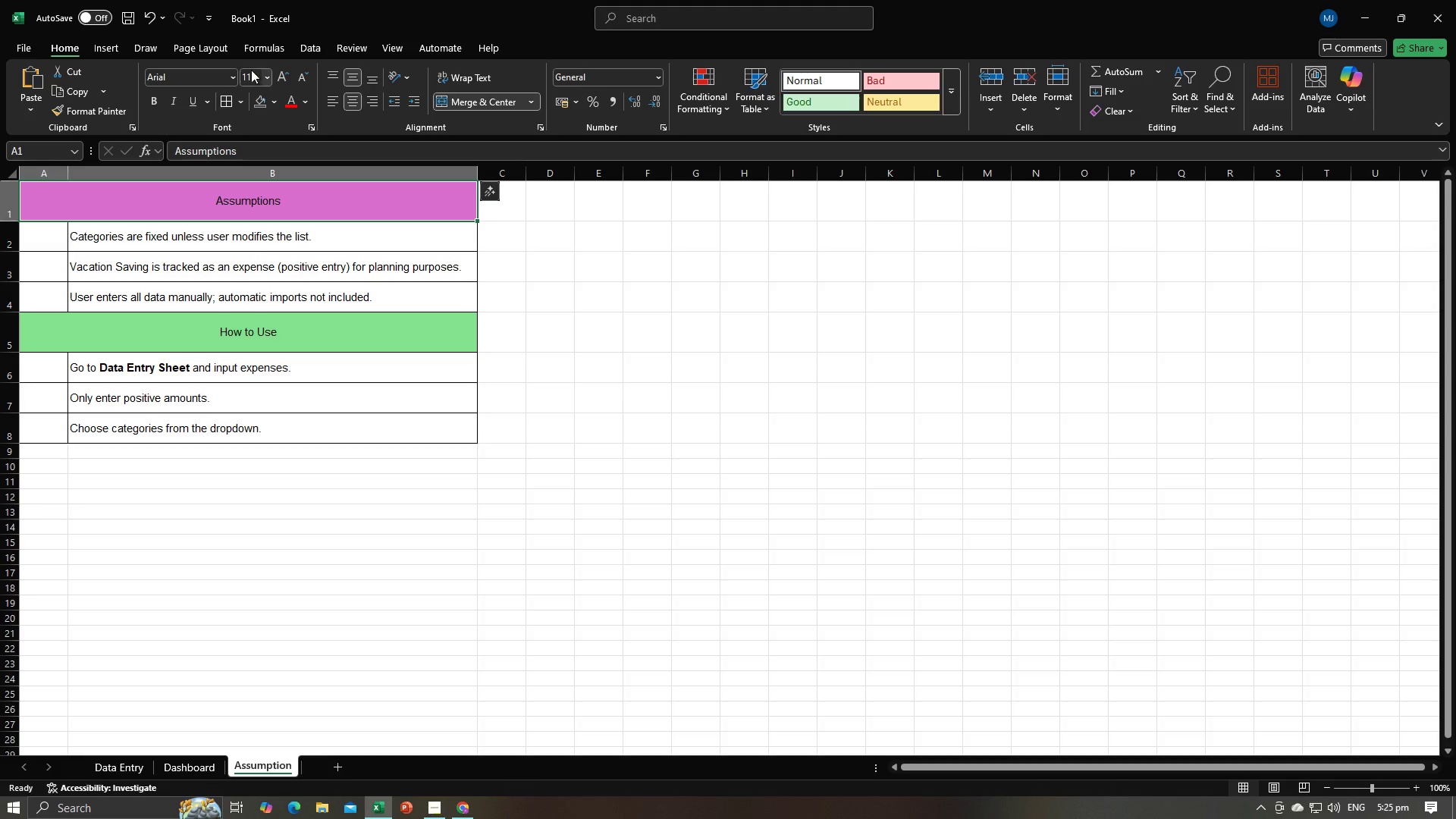 
left_click([251, 70])
 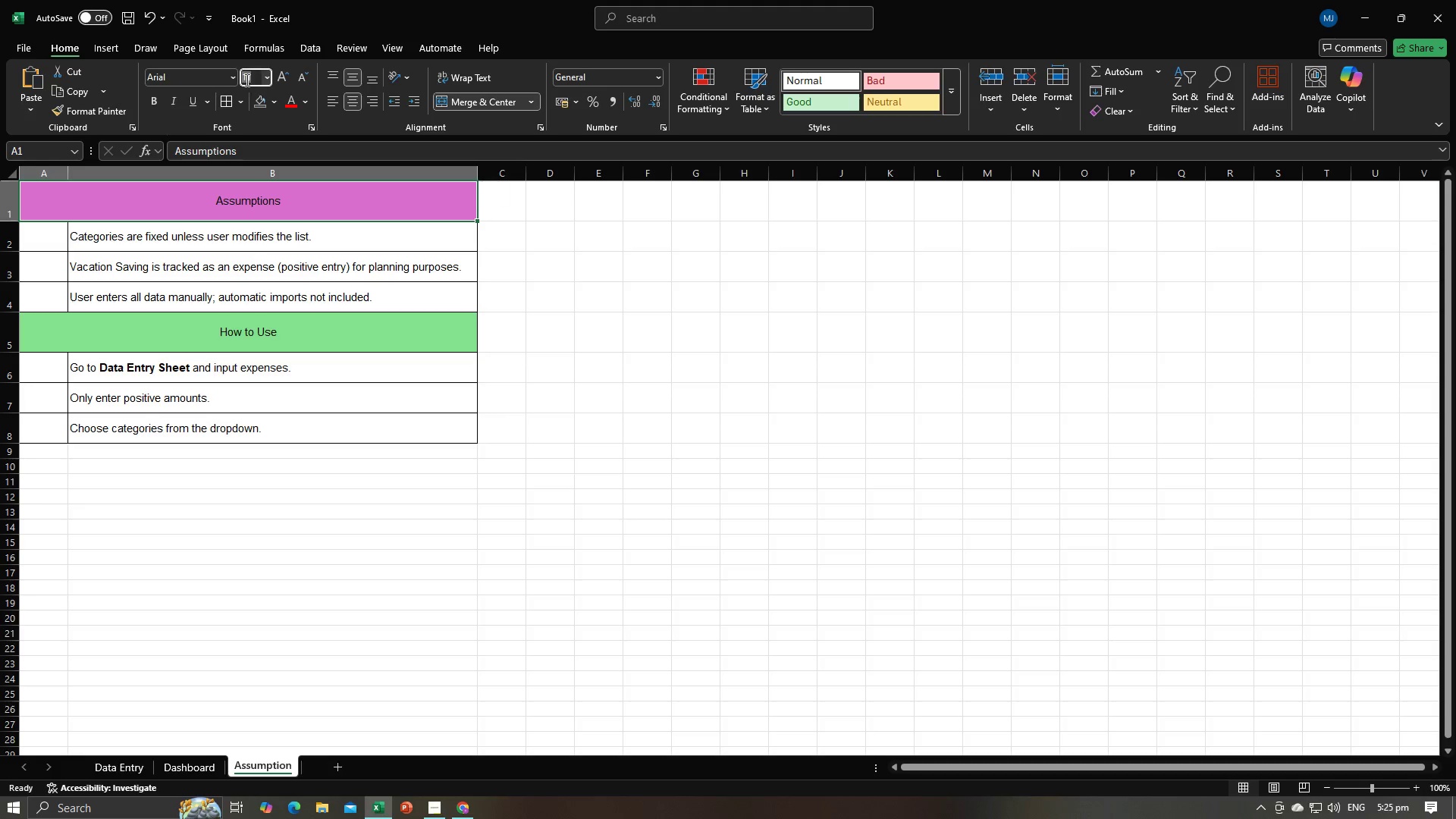 
left_click([246, 80])
 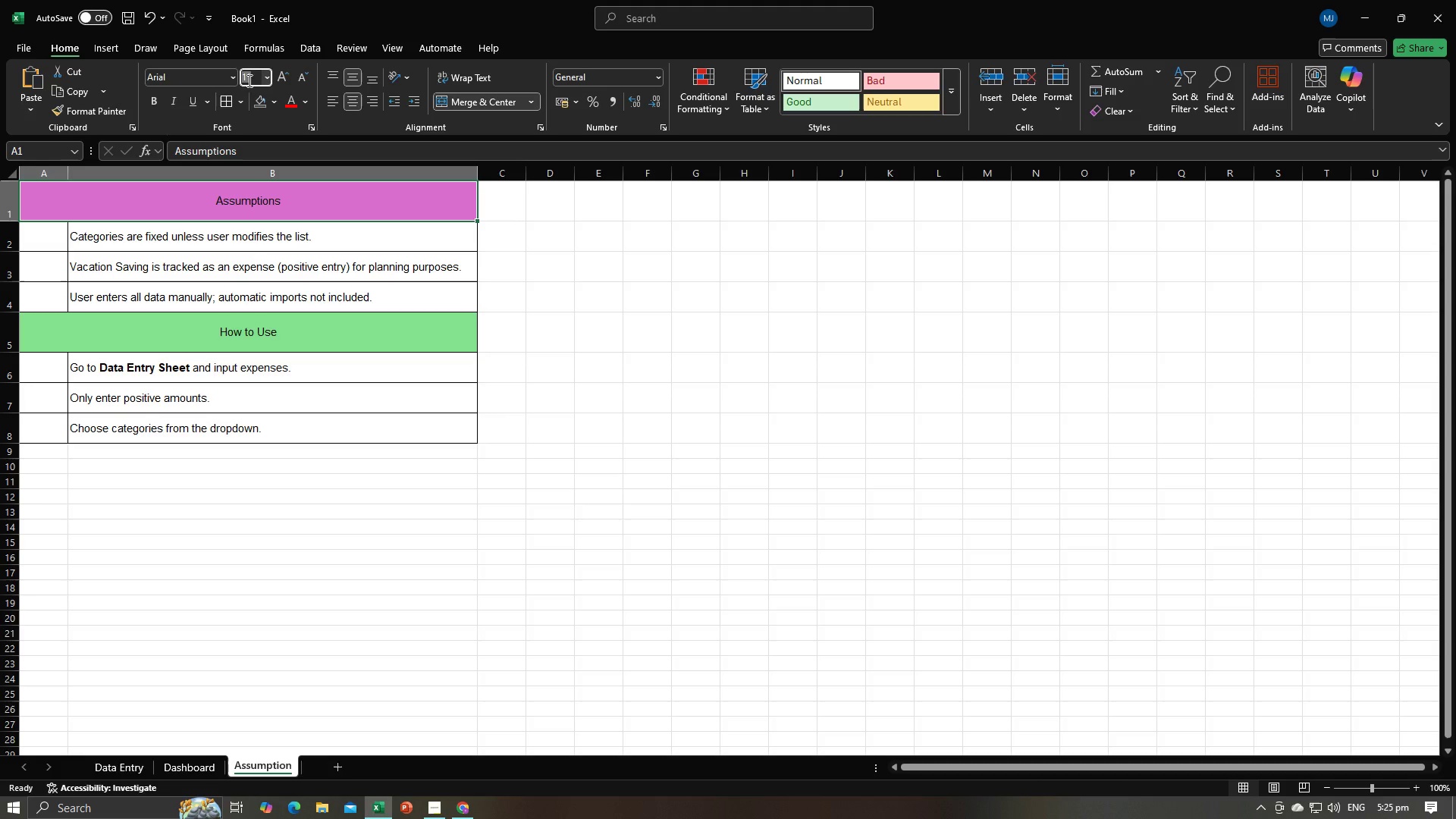 
type(15)
 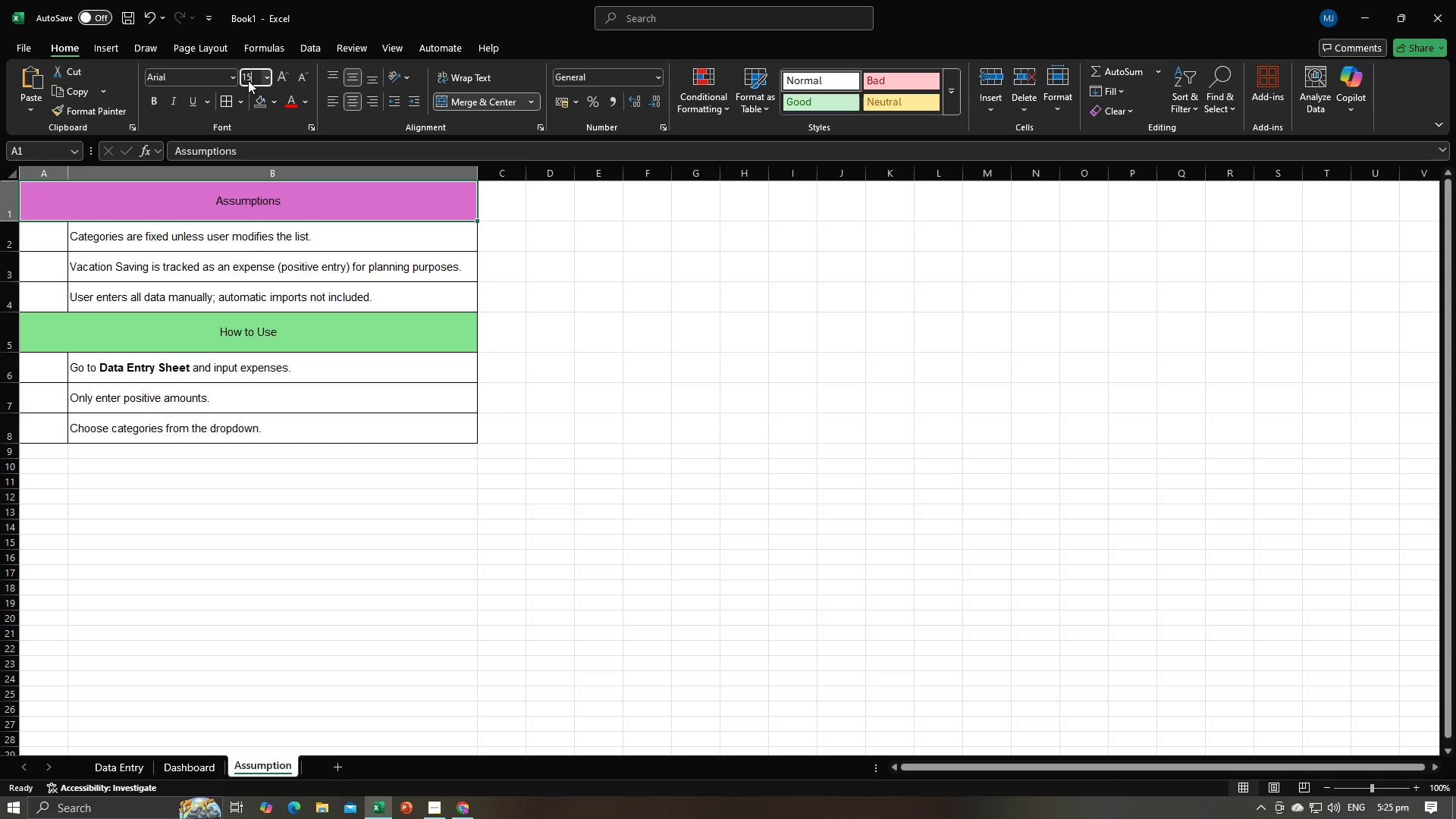 
key(Enter)
 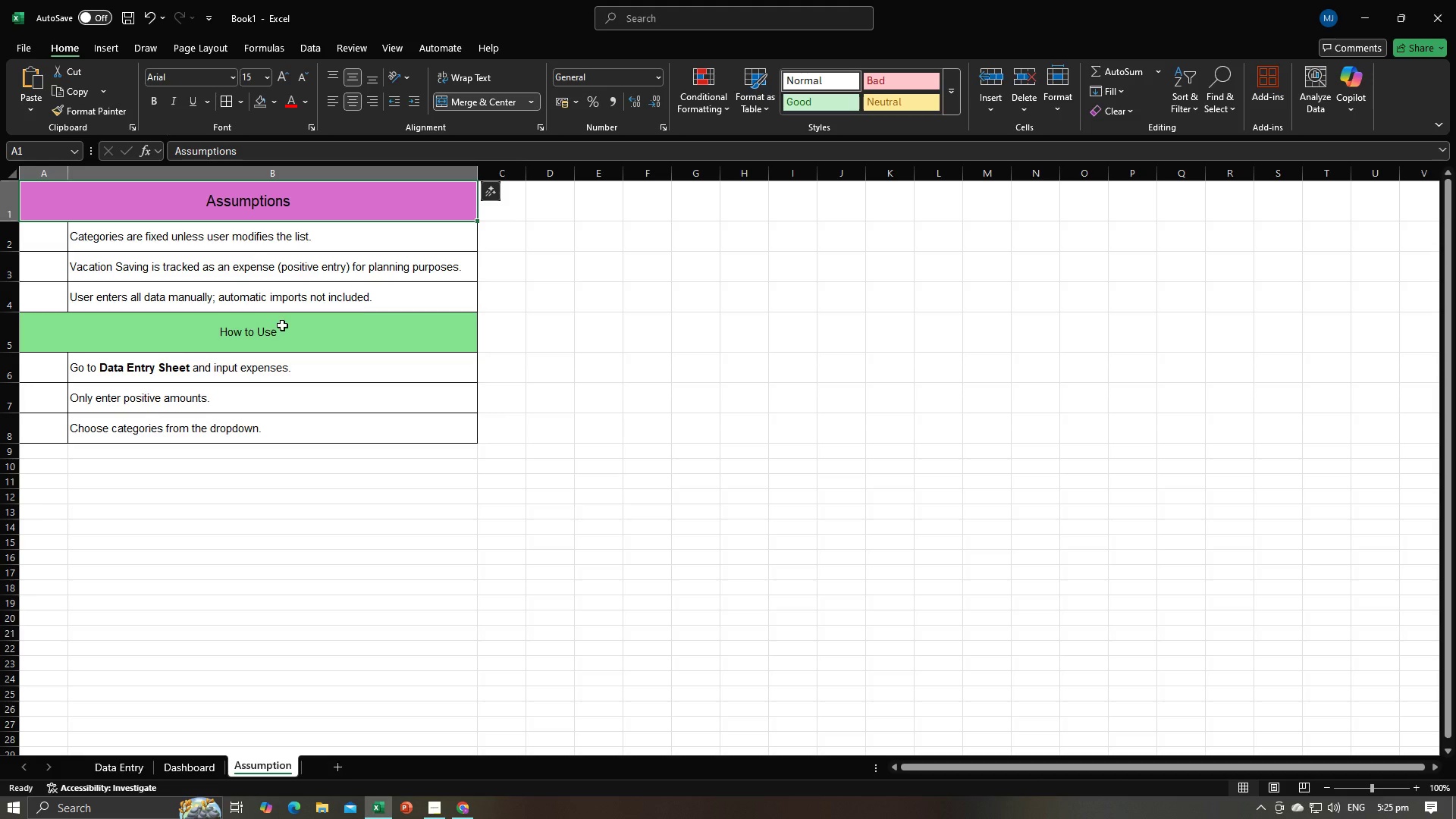 
left_click([282, 329])
 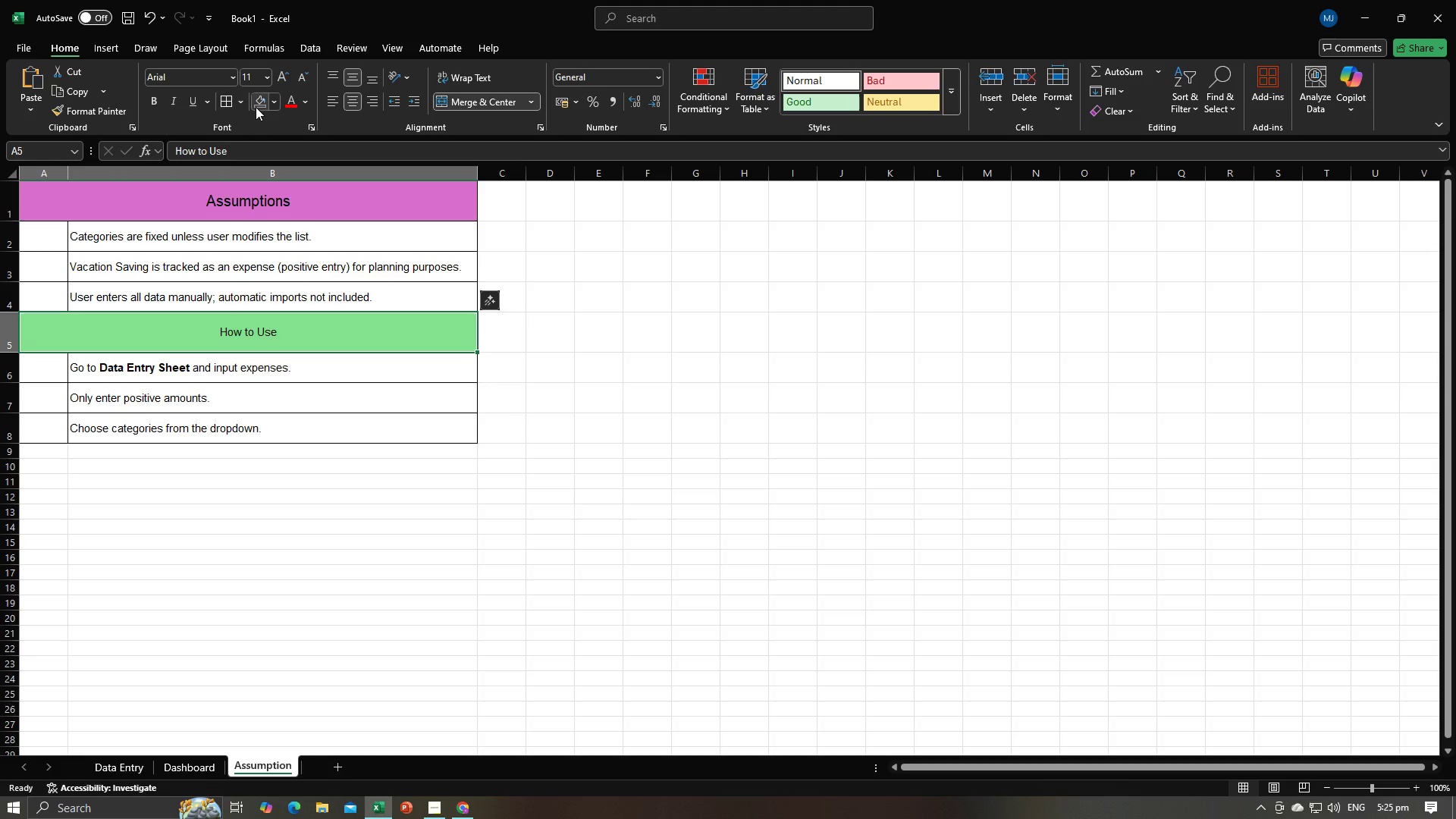 
left_click([246, 76])
 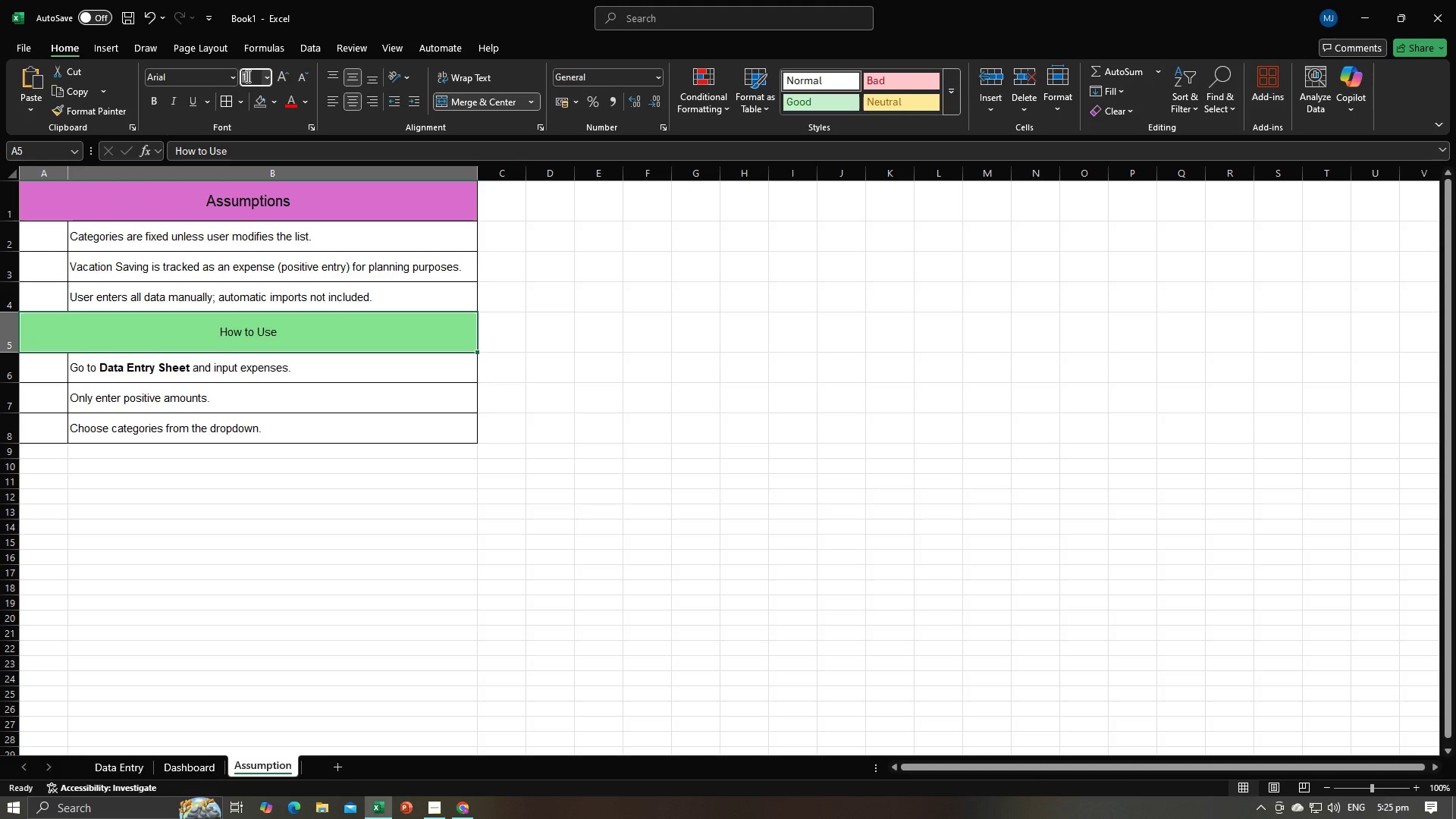 
type(15)
 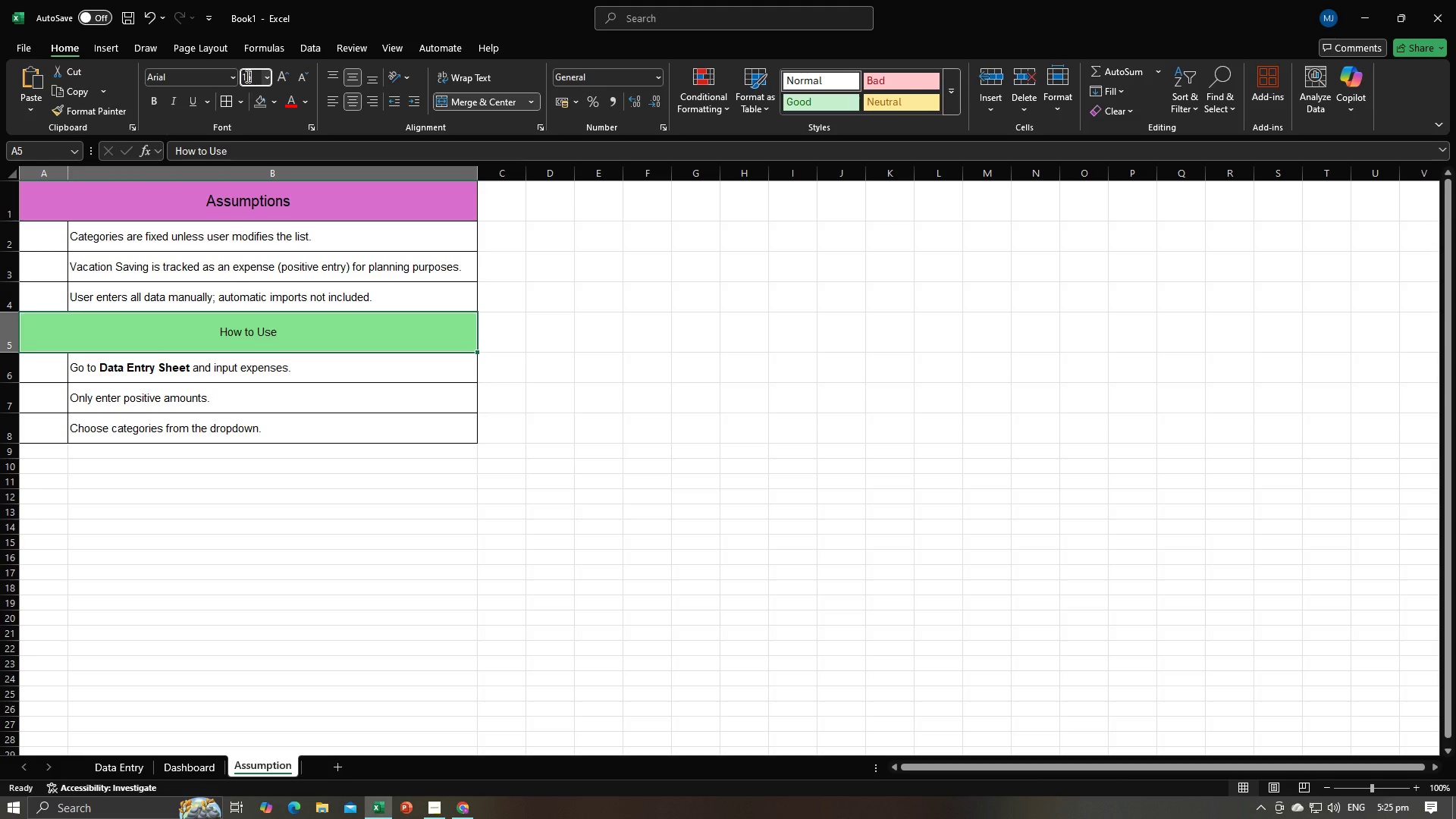 
key(Enter)
 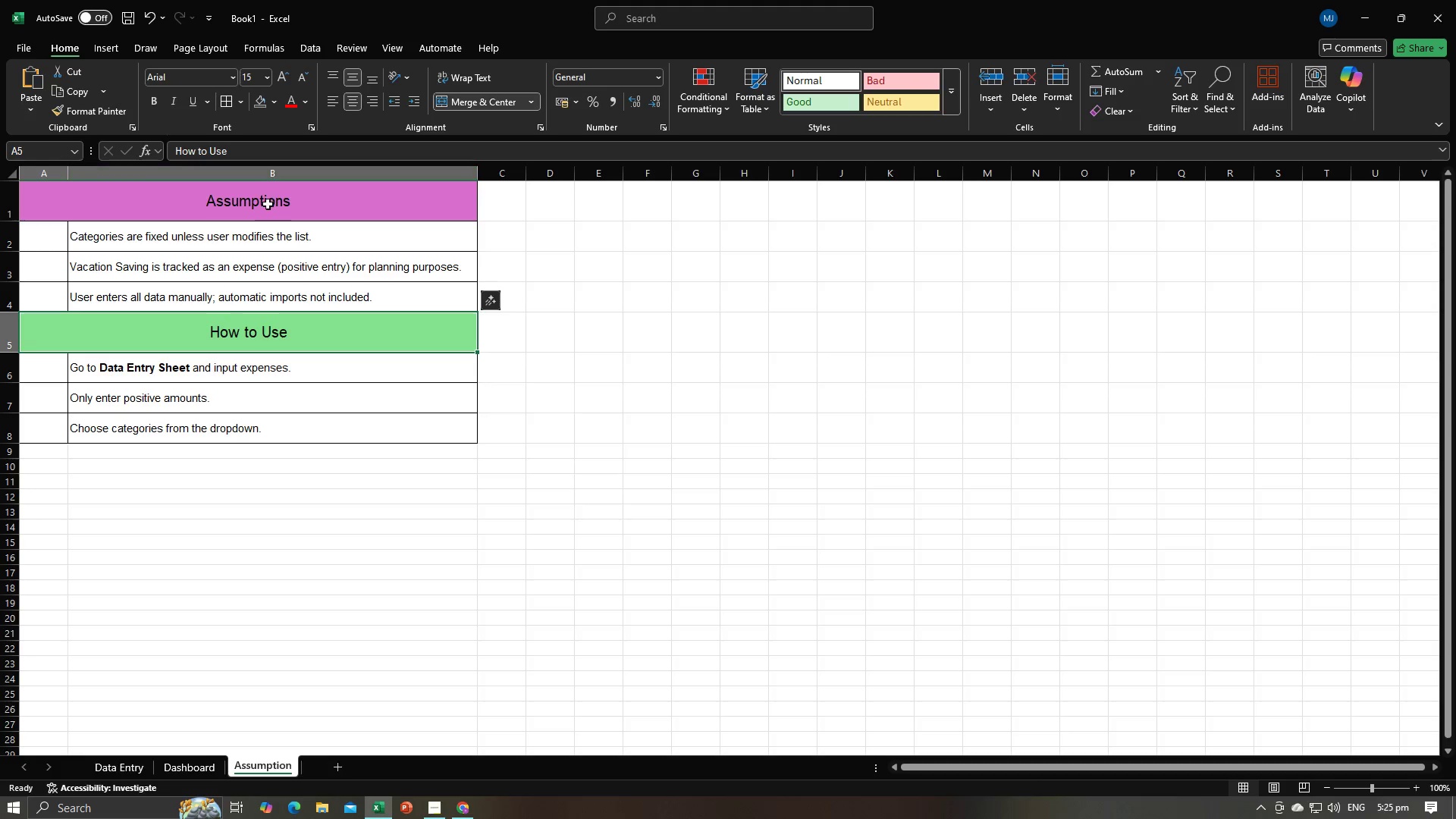 
left_click([267, 205])
 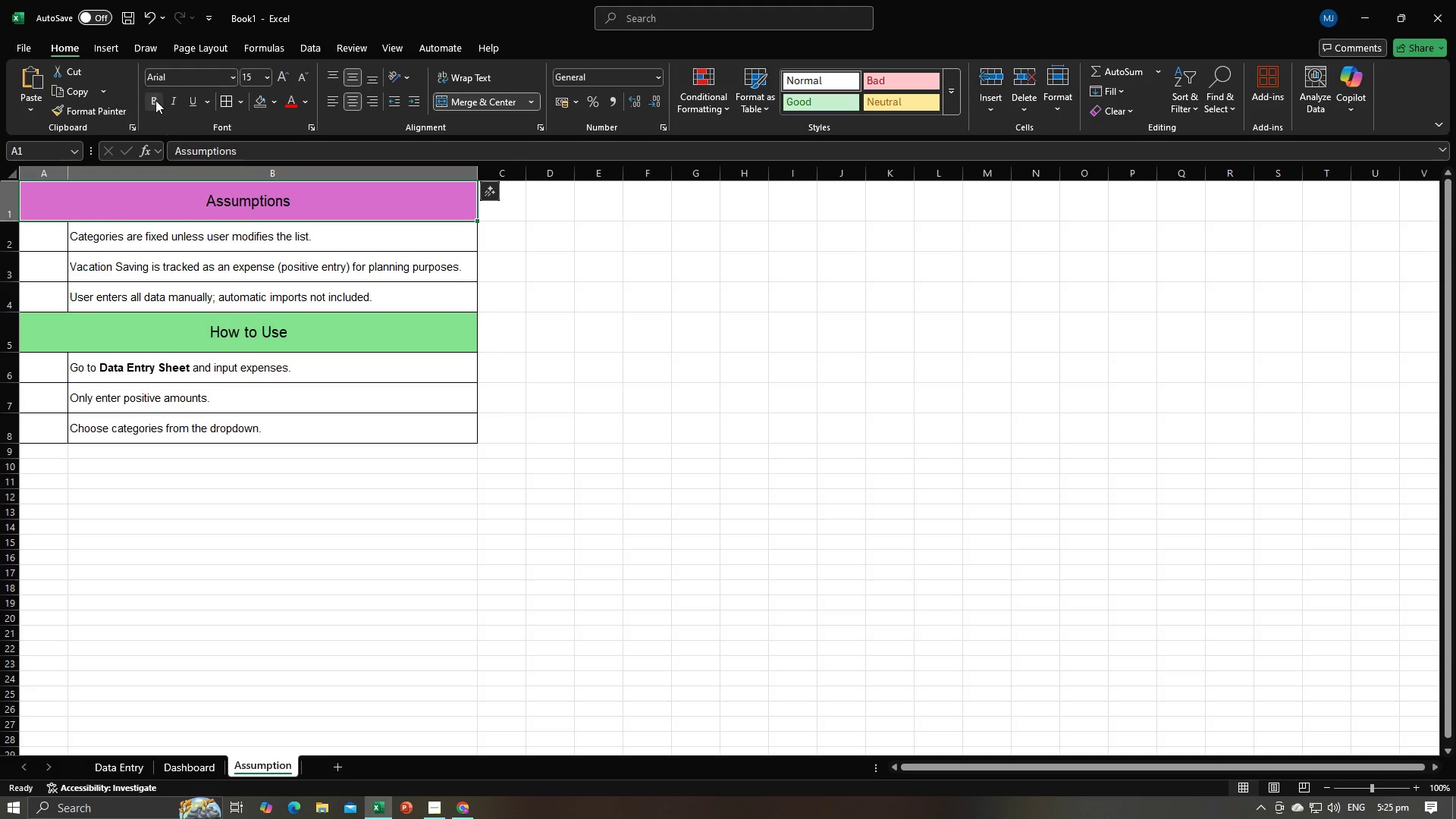 
left_click([155, 100])
 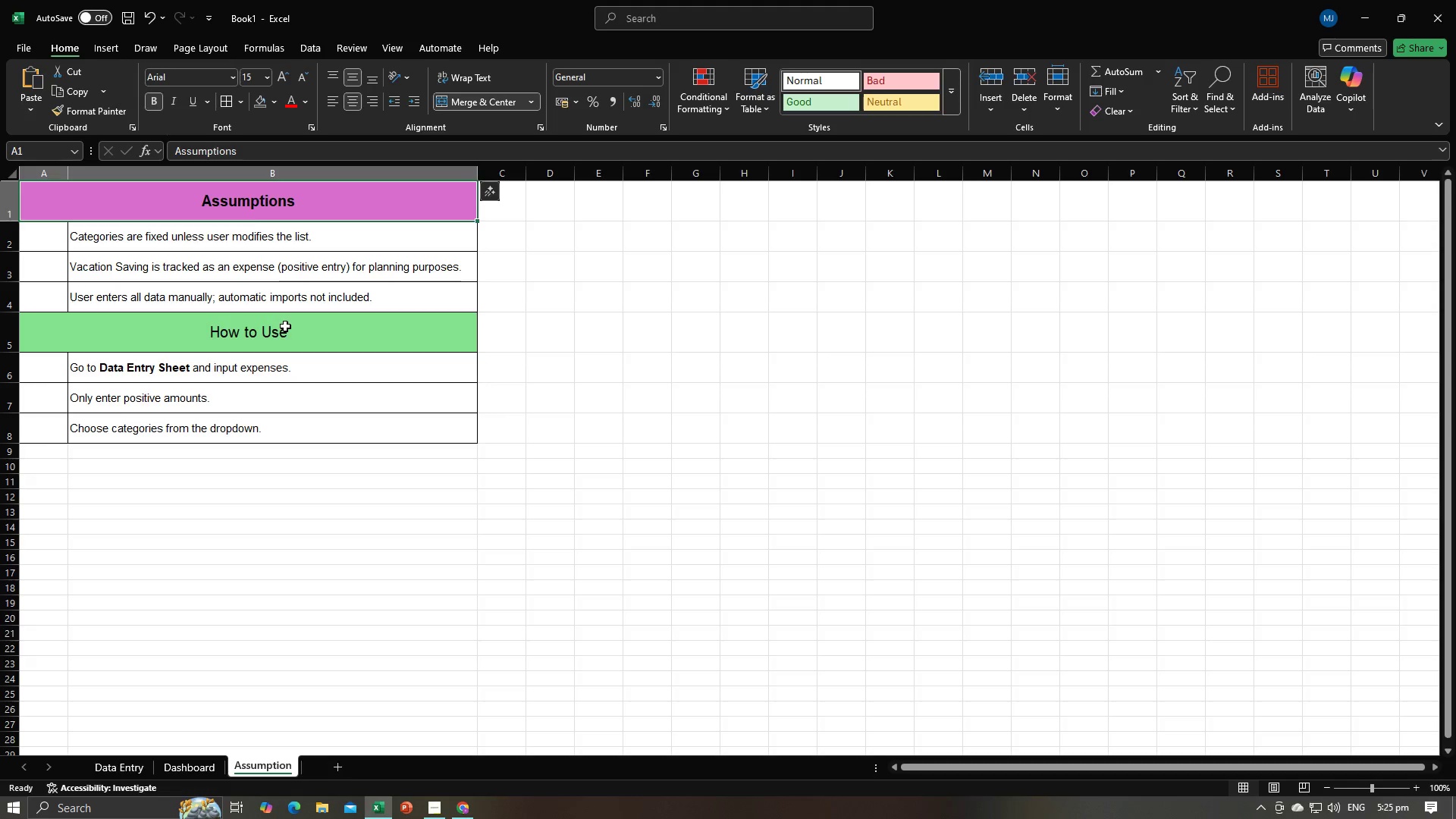 
left_click([285, 325])
 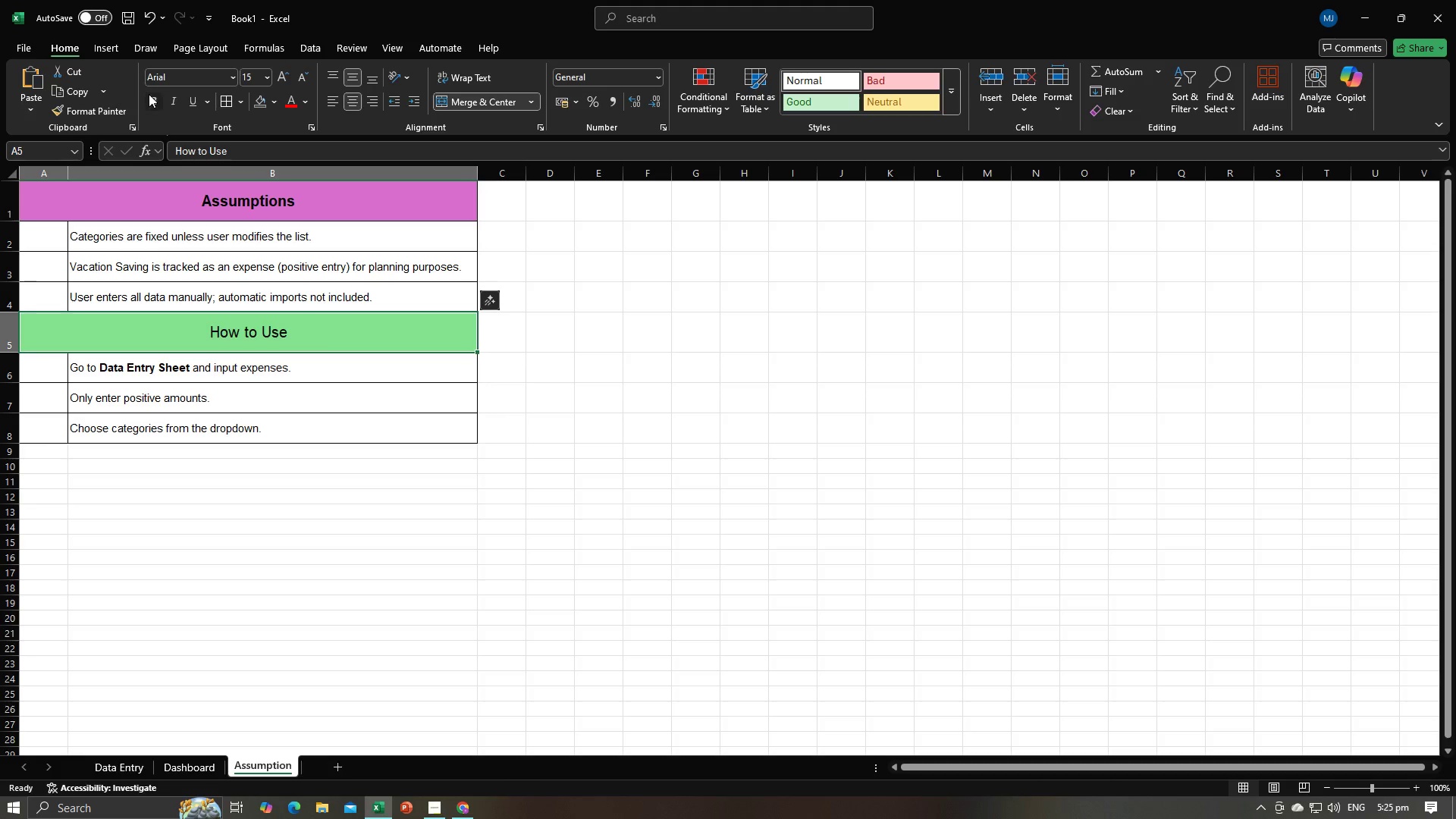 
left_click([149, 94])
 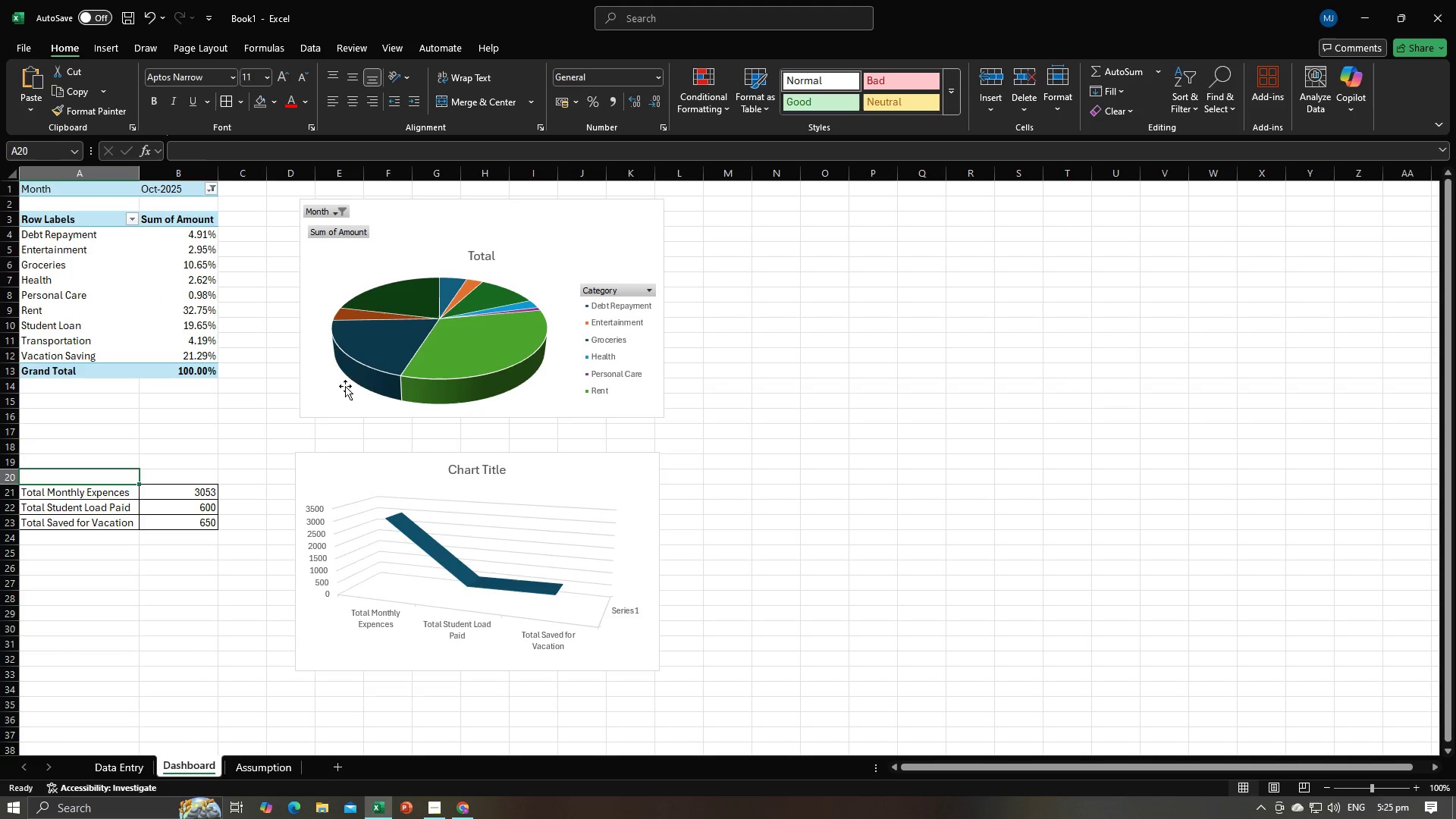 
left_click([303, 424])
 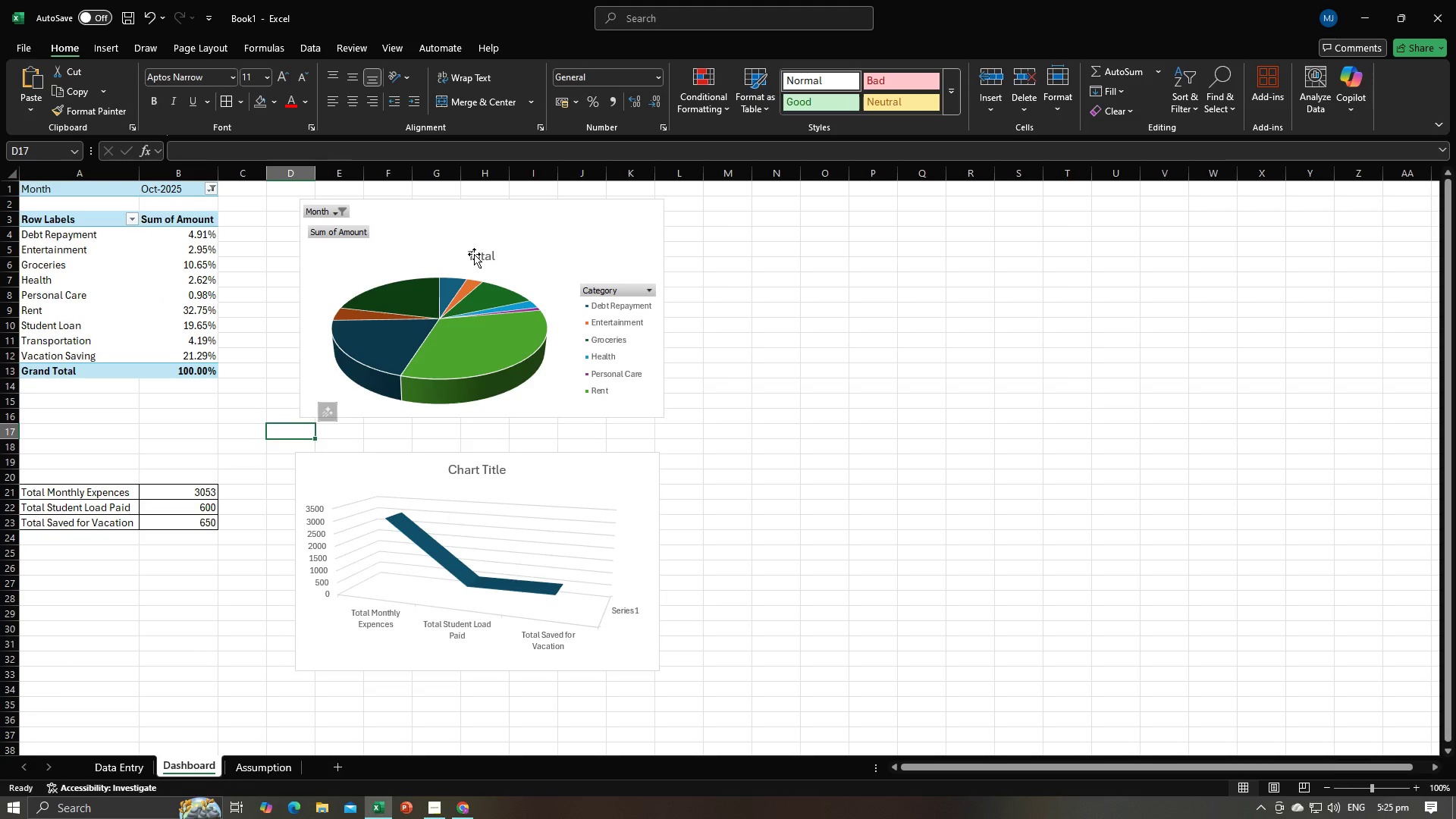 
double_click([474, 254])
 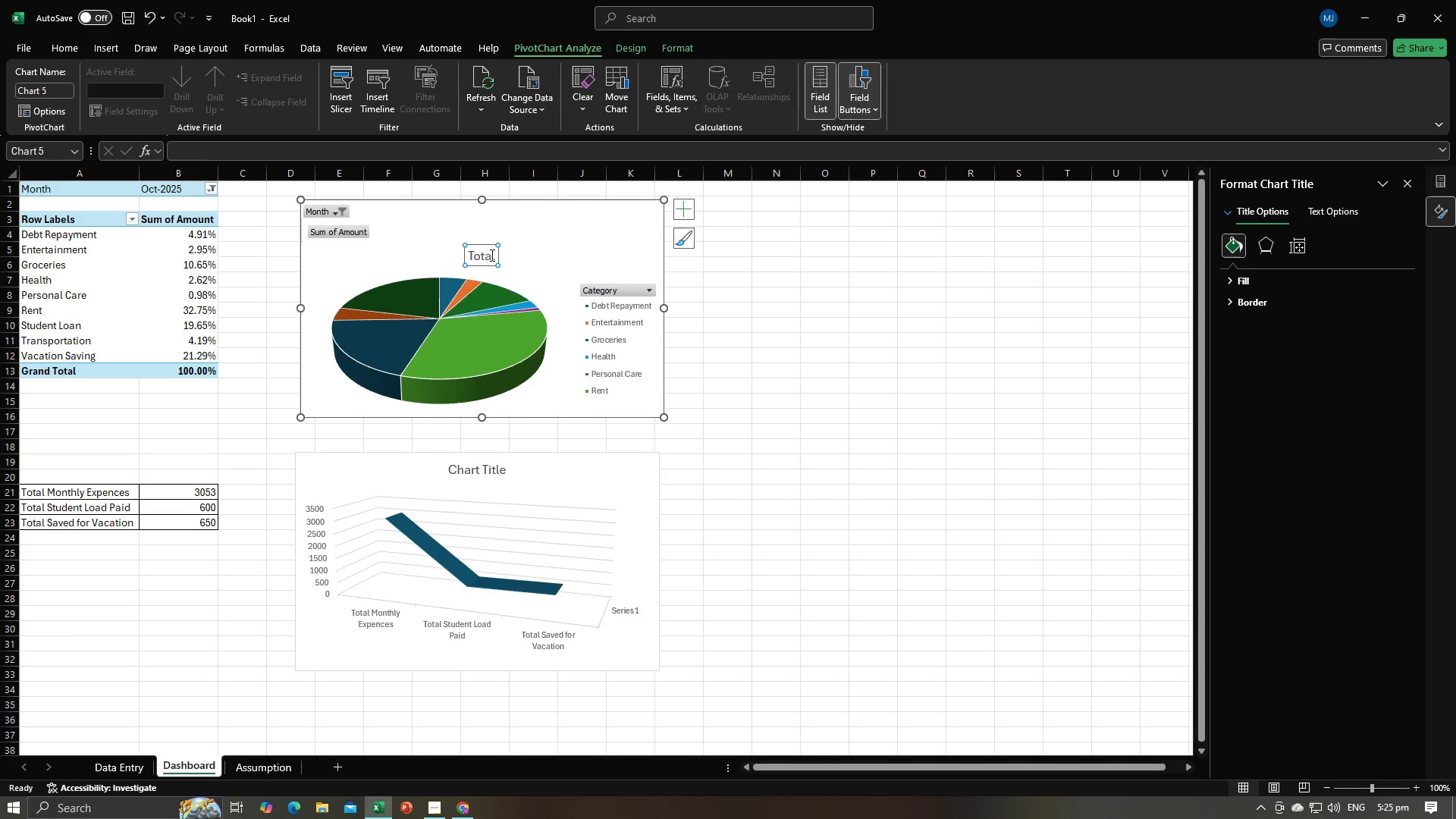 
left_click([494, 256])
 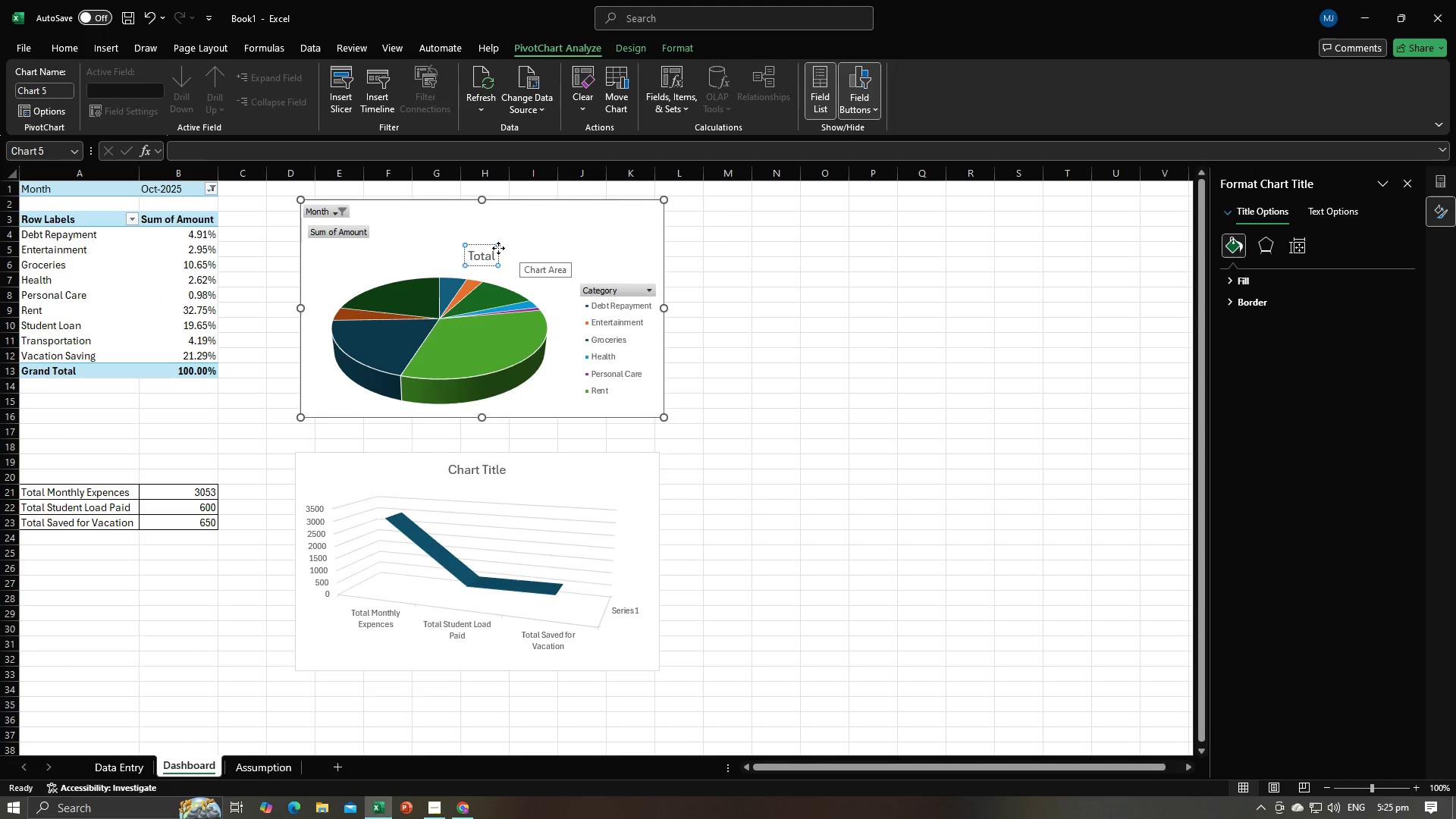 
type( % per Category)
 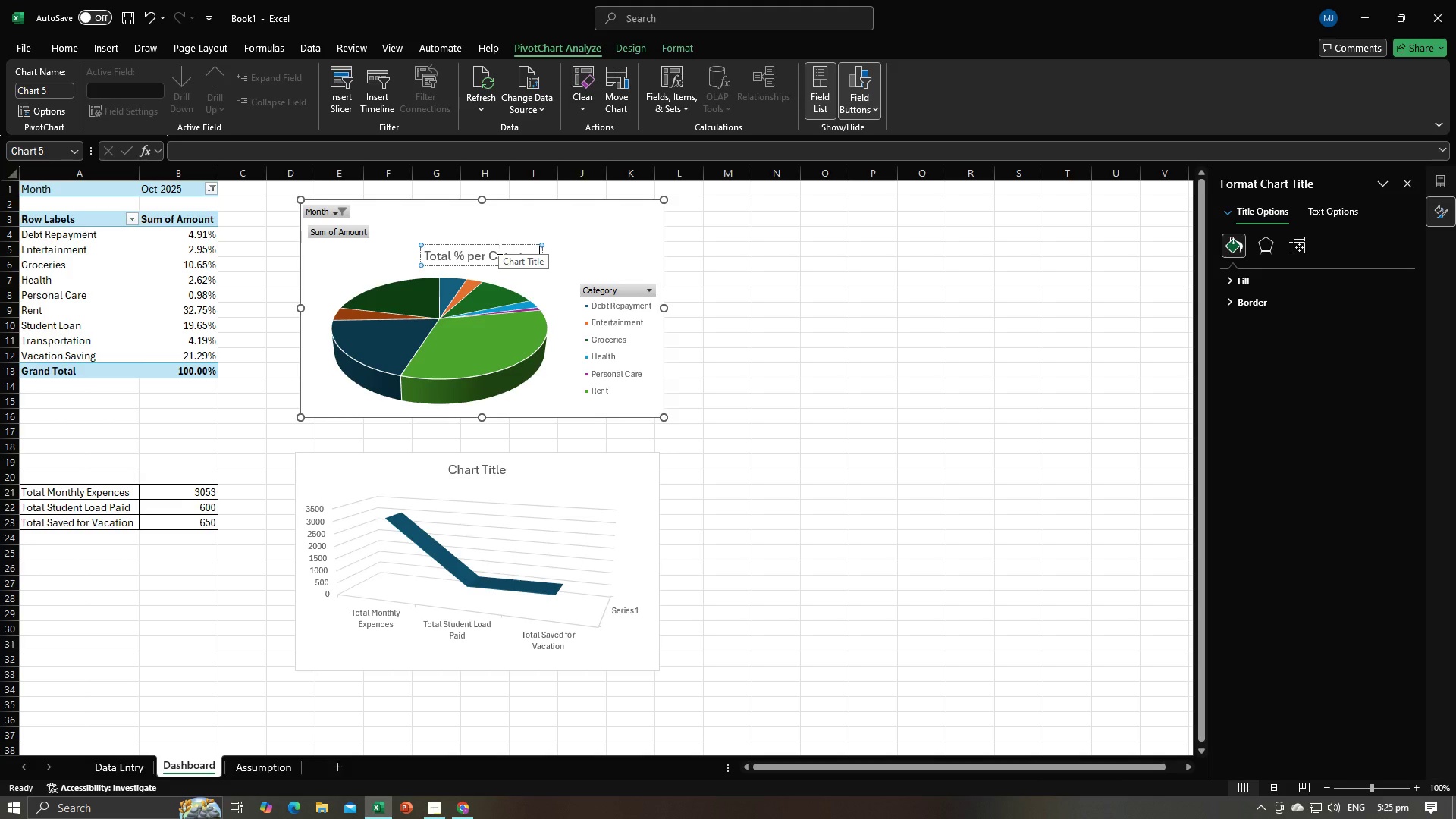 
key(Enter)
 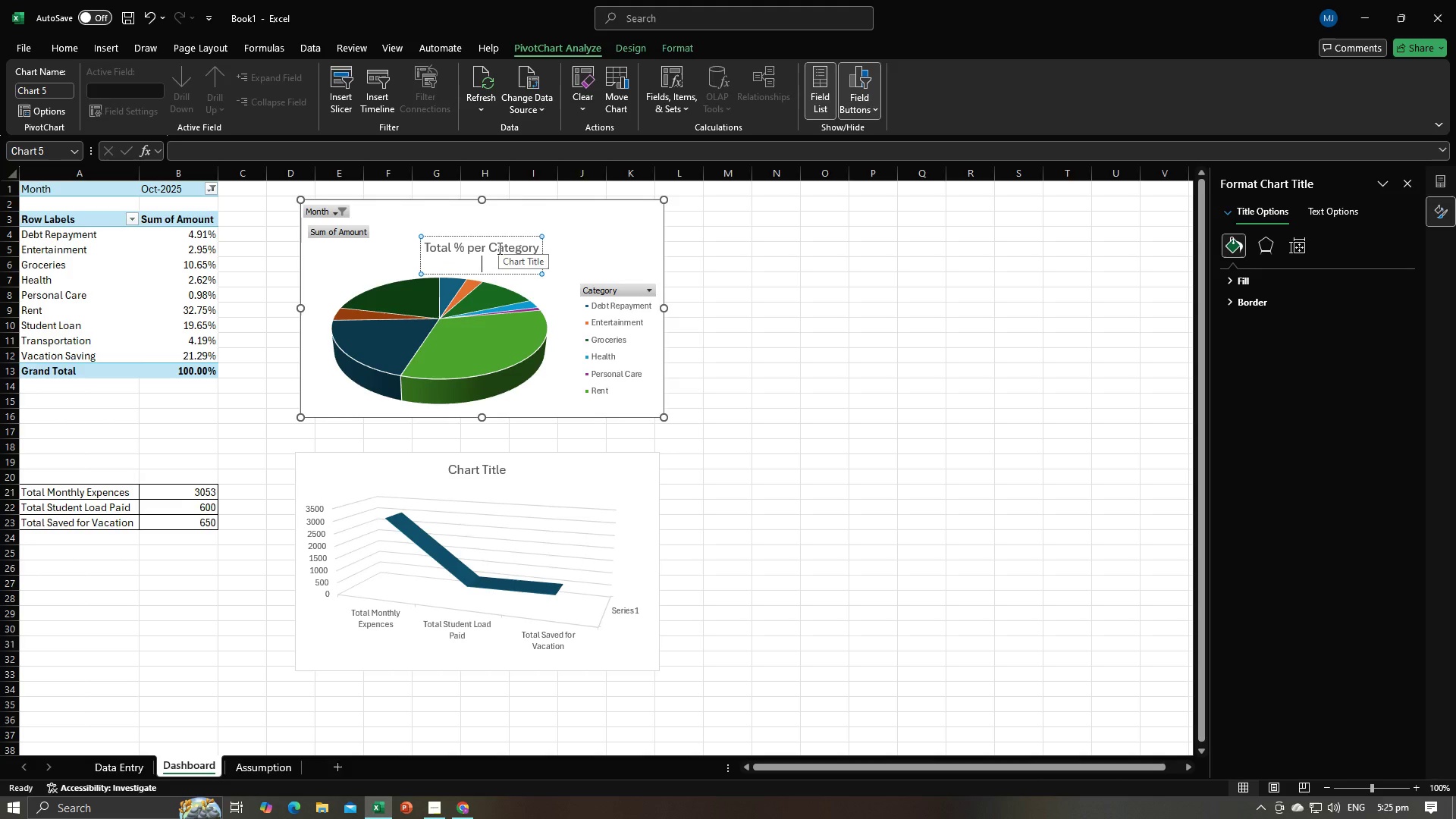 
key(Backspace)
 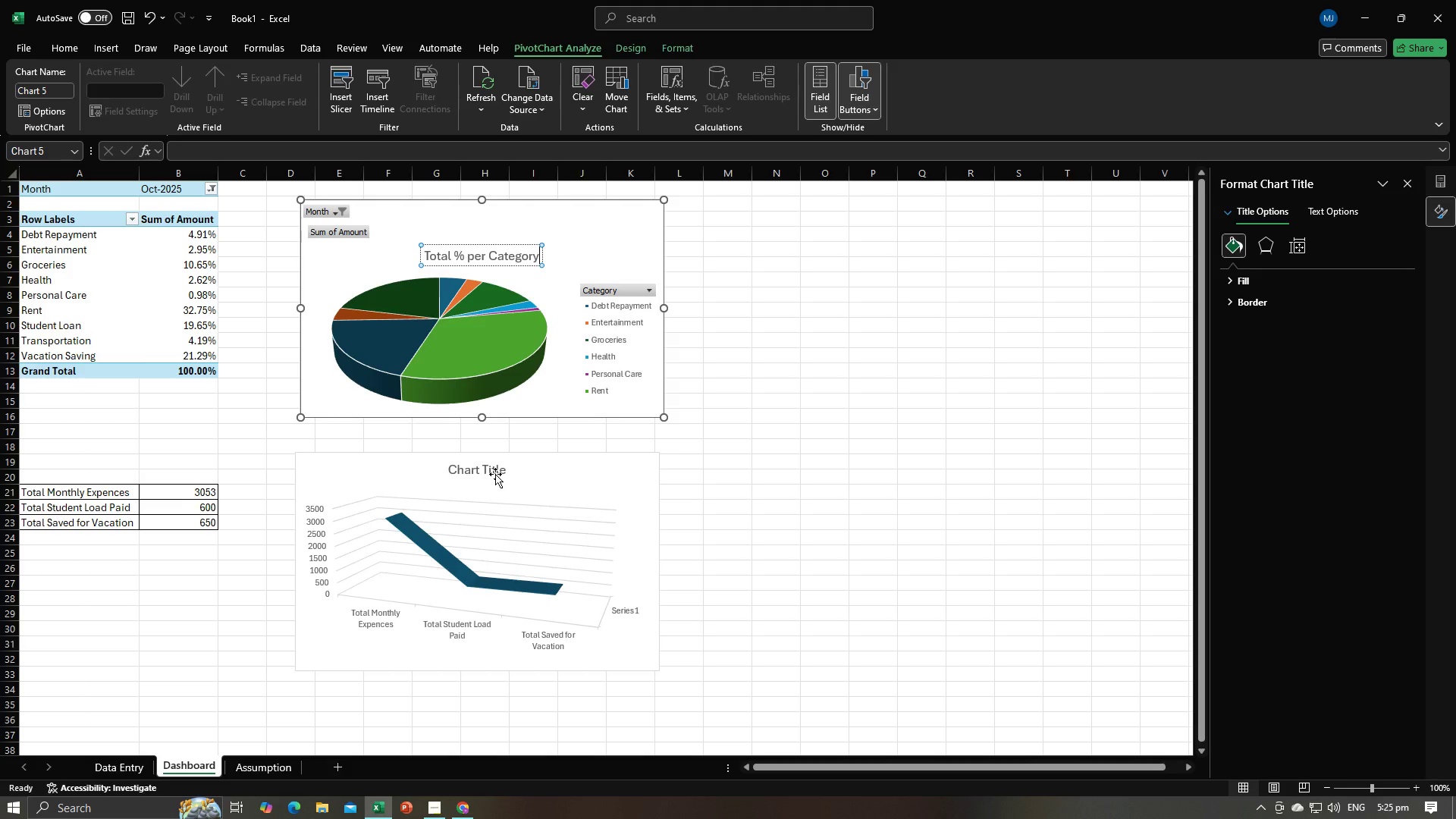 
double_click([495, 474])
 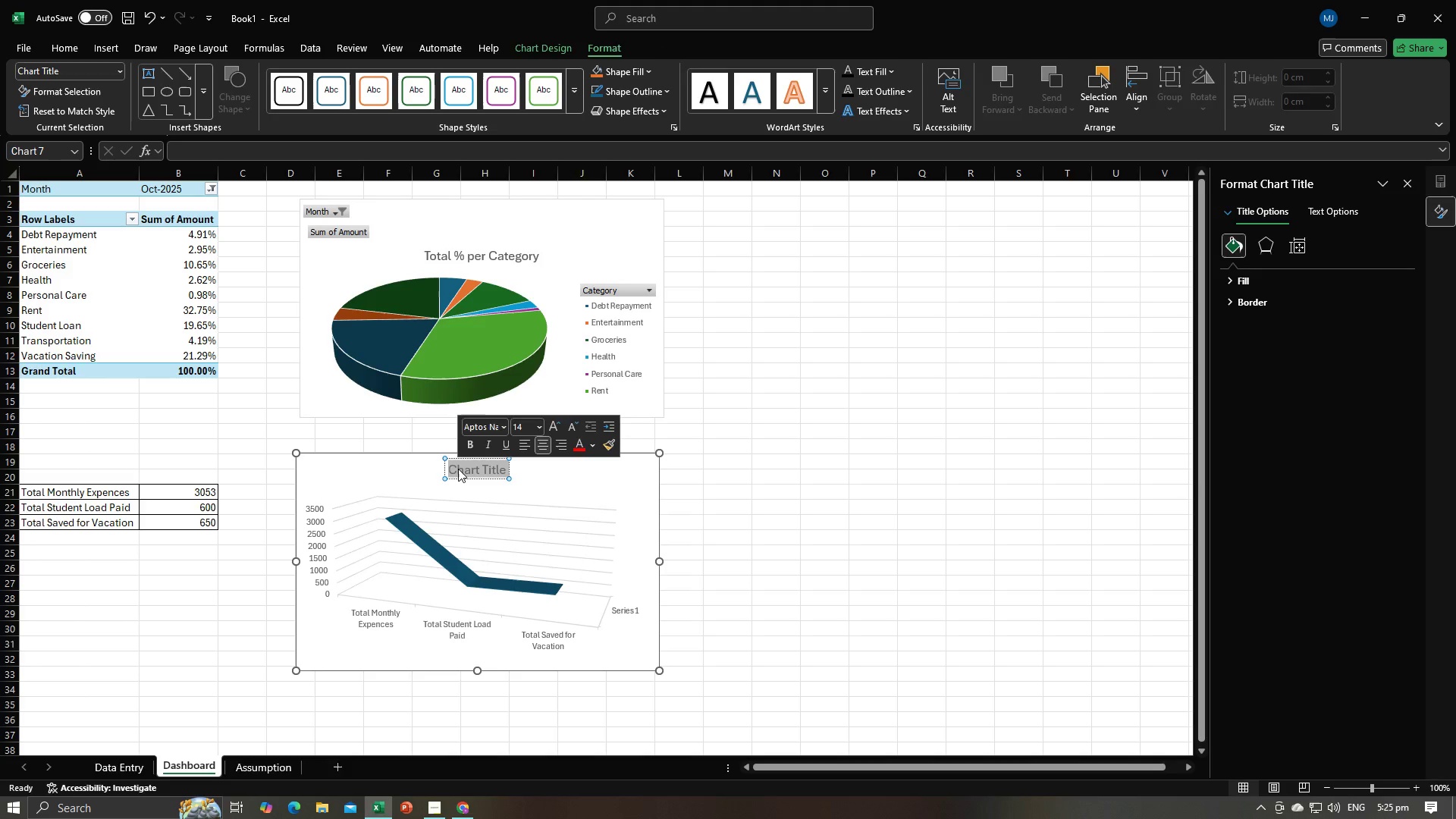 
type(E)
key(Backspace)
type(MOnth)
key(Backspace)
key(Backspace)
key(Backspace)
key(Backspace)
type(onthly Expenses)
 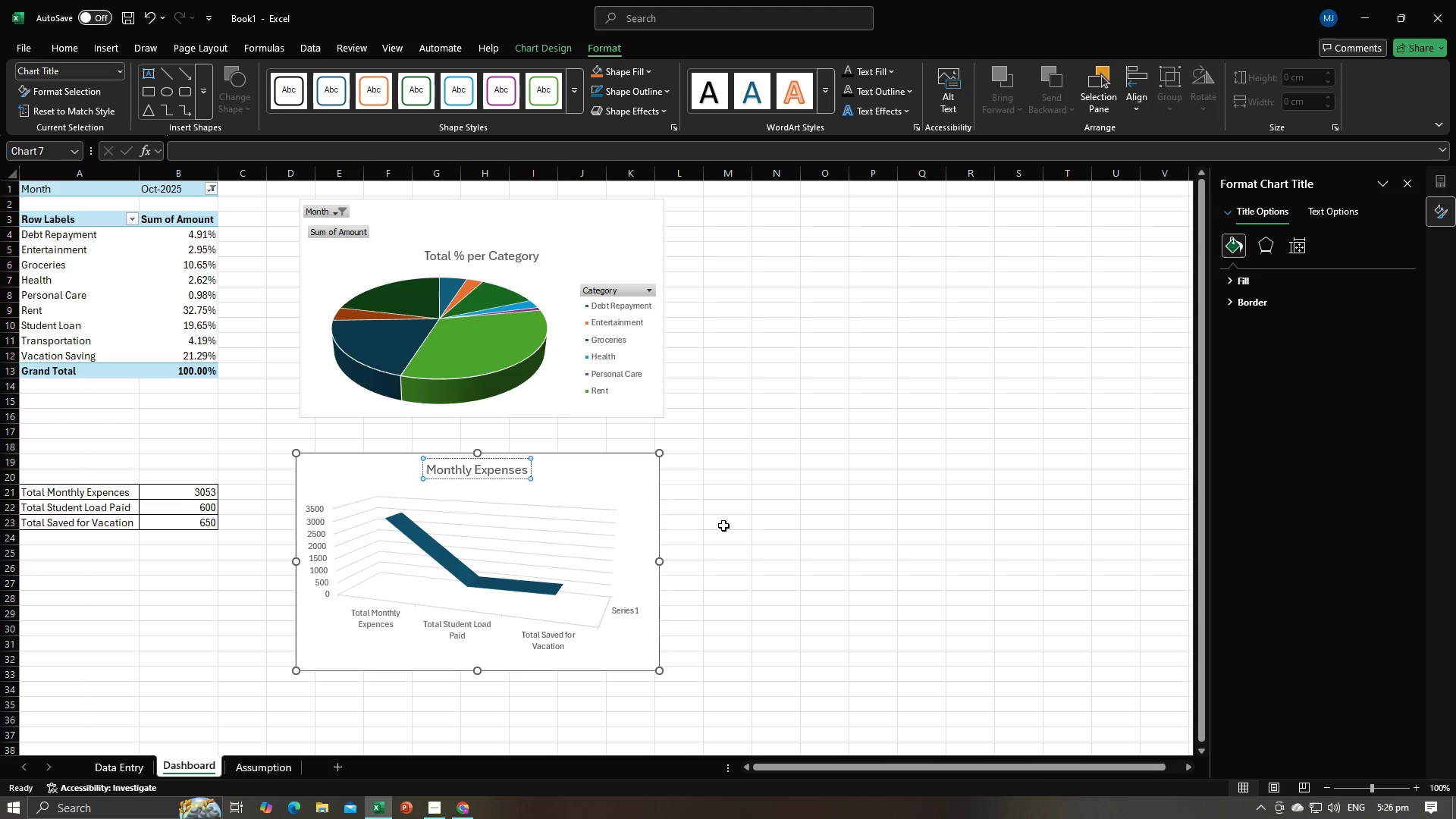 
left_click([788, 529])
 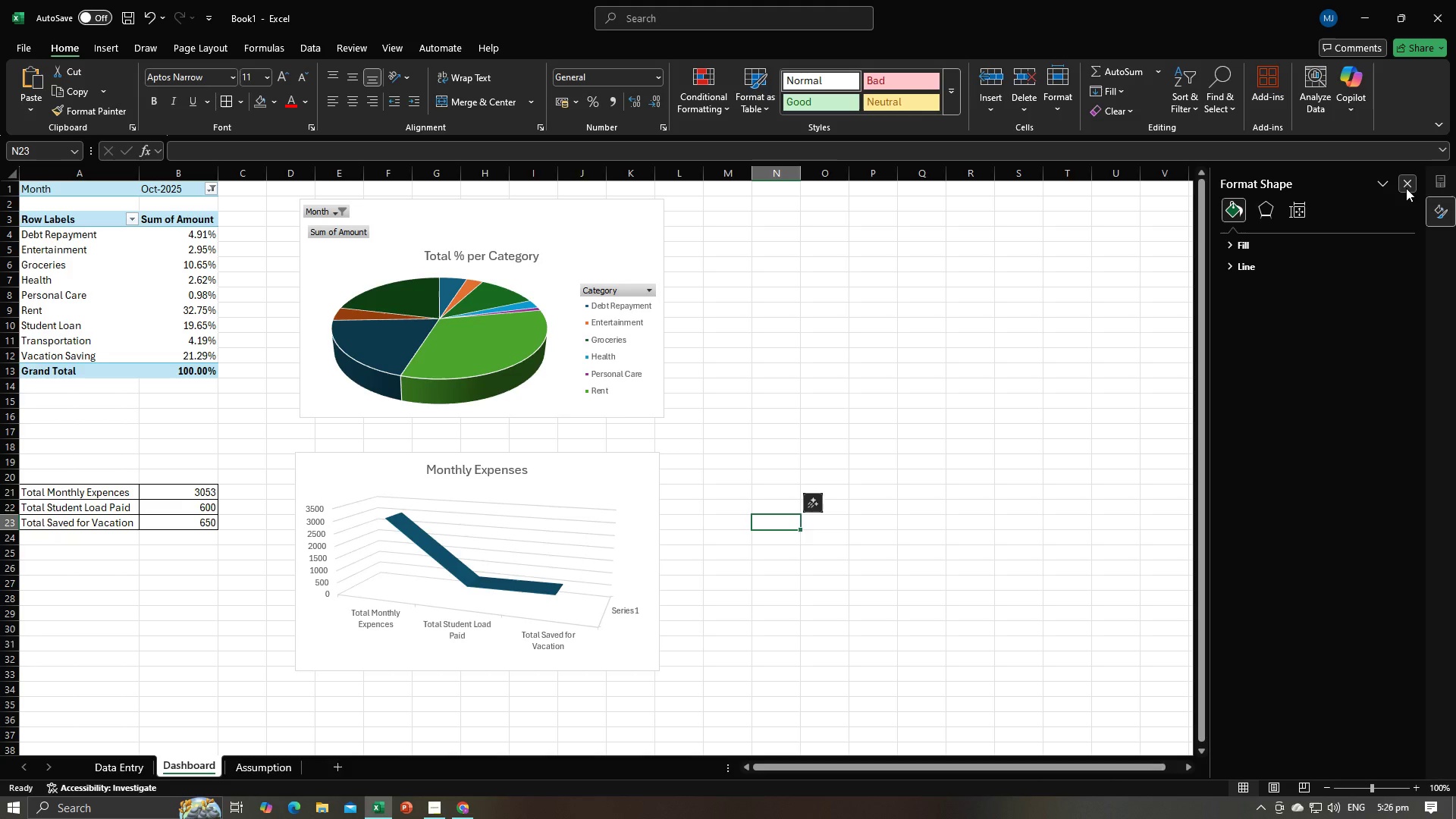 
double_click([927, 512])
 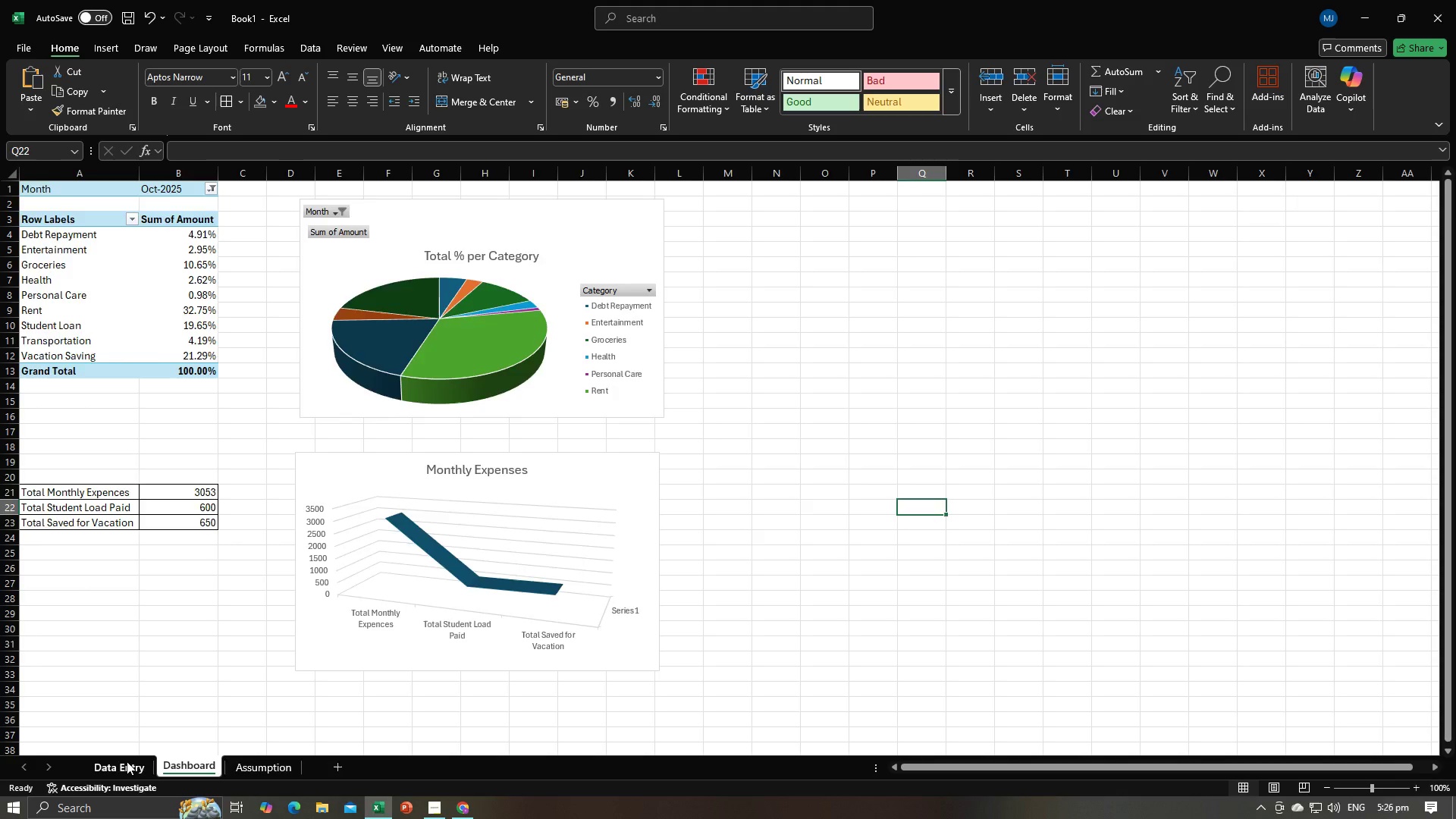 
left_click([127, 761])
 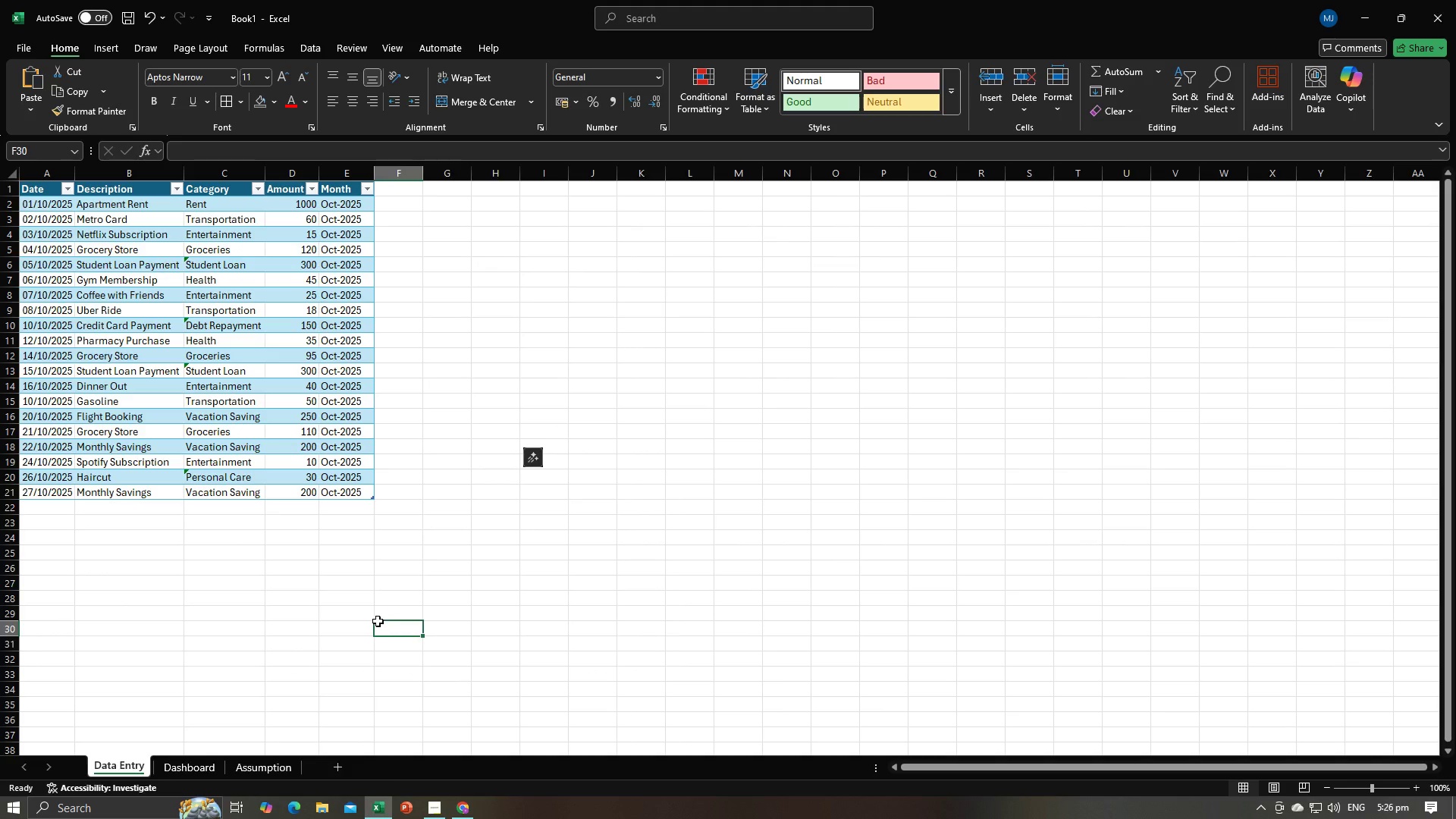 
left_click([378, 621])
 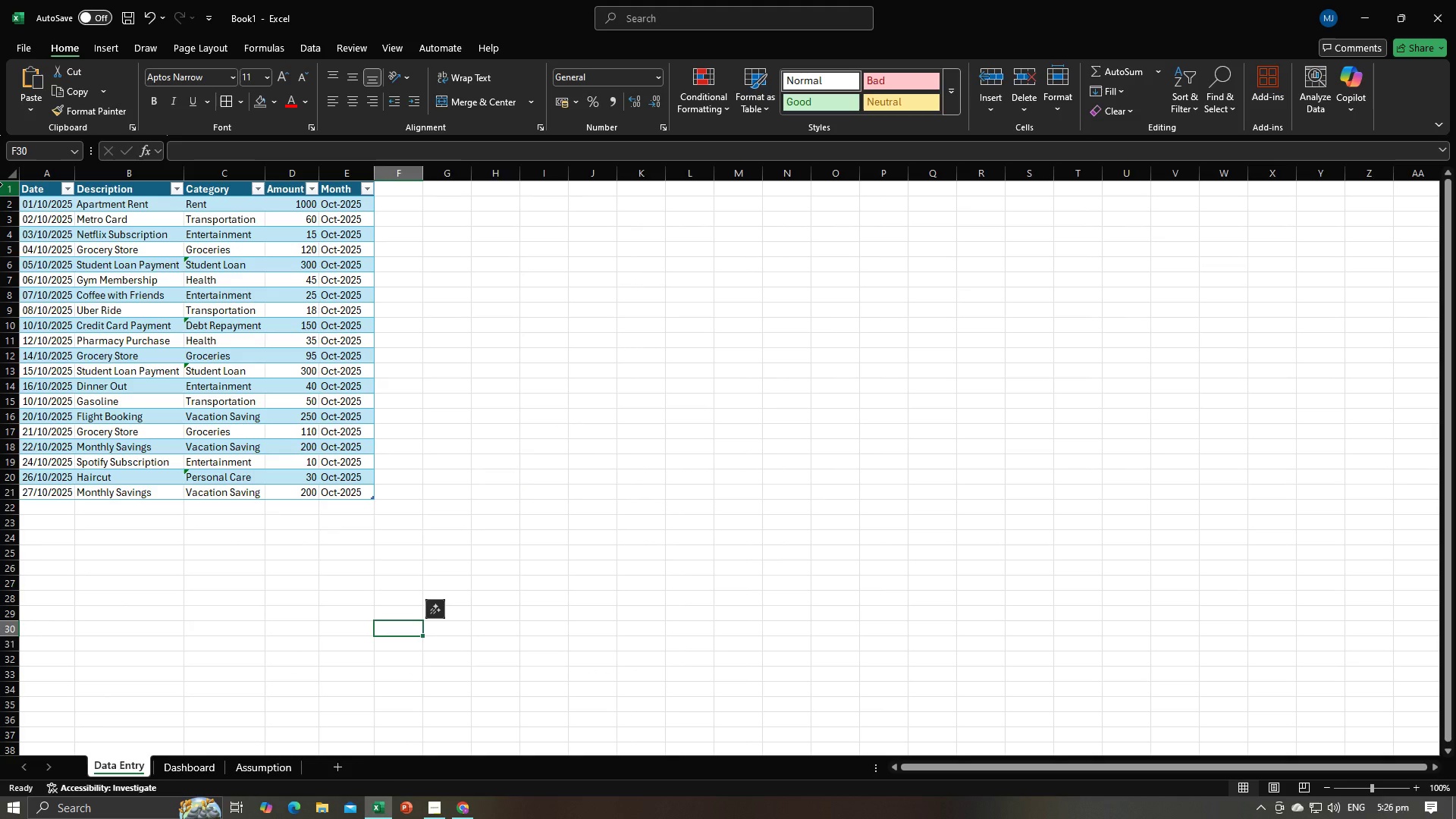 
left_click([4, 185])
 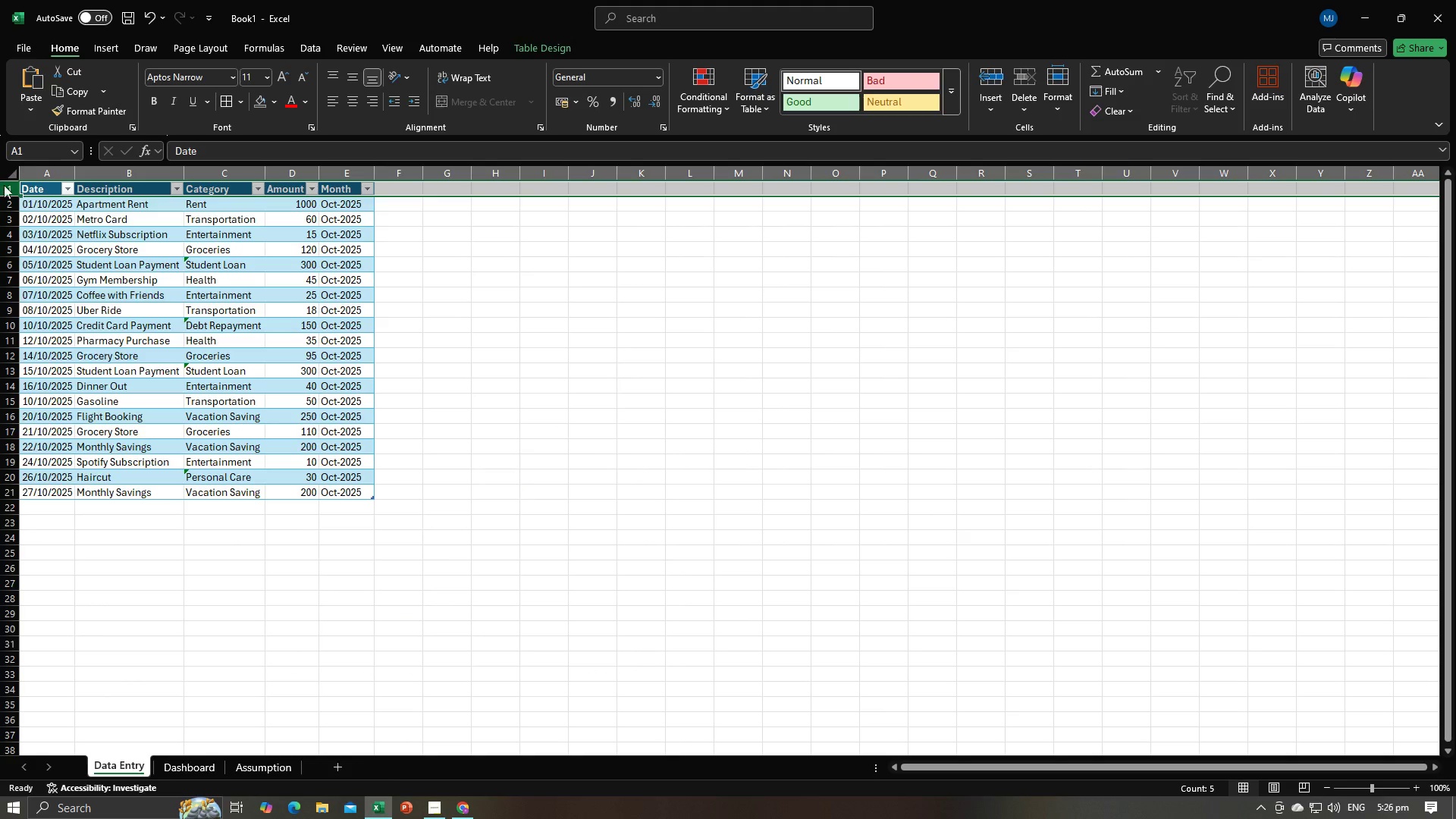 
right_click([4, 185])
 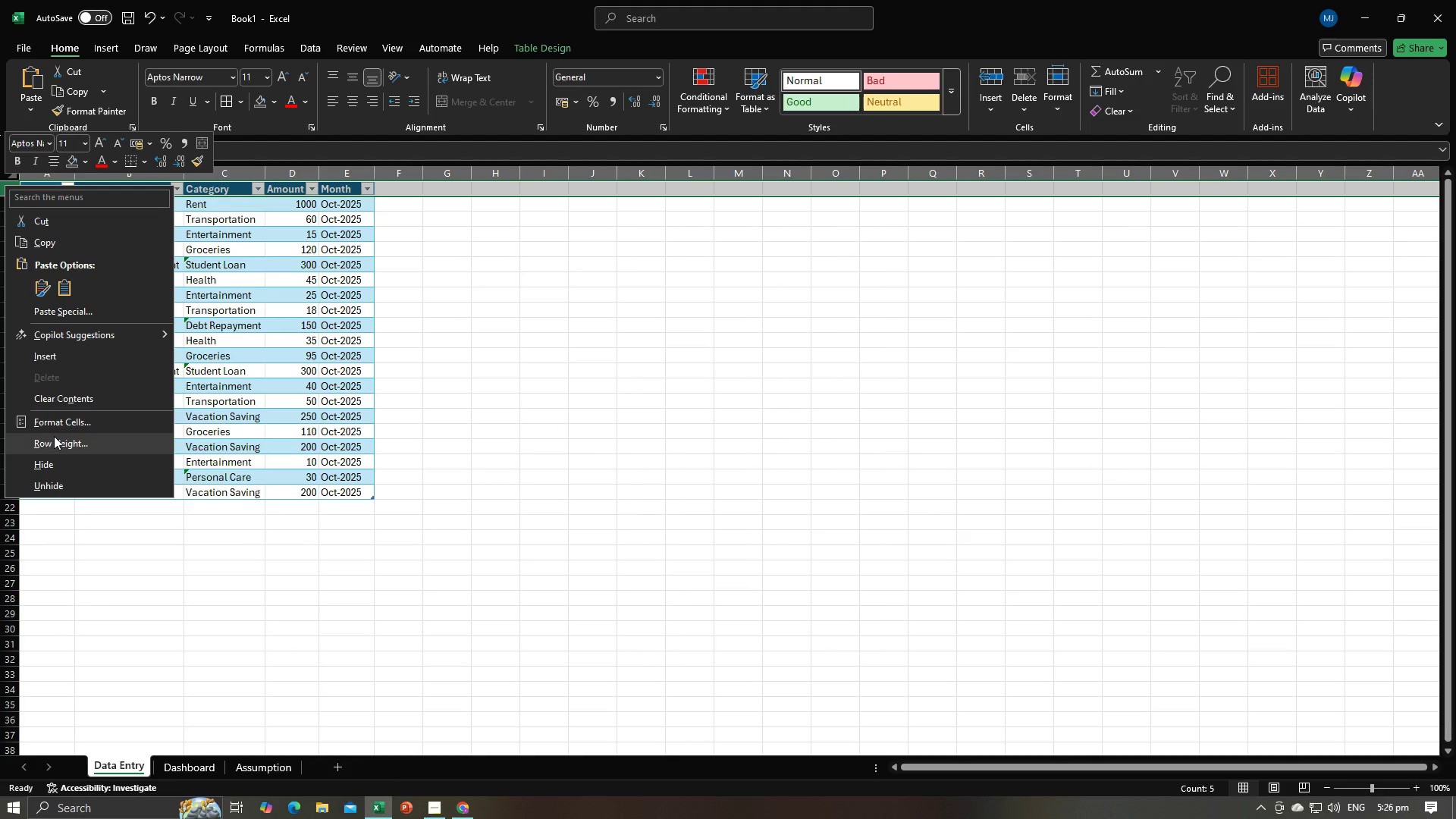 
left_click([54, 436])
 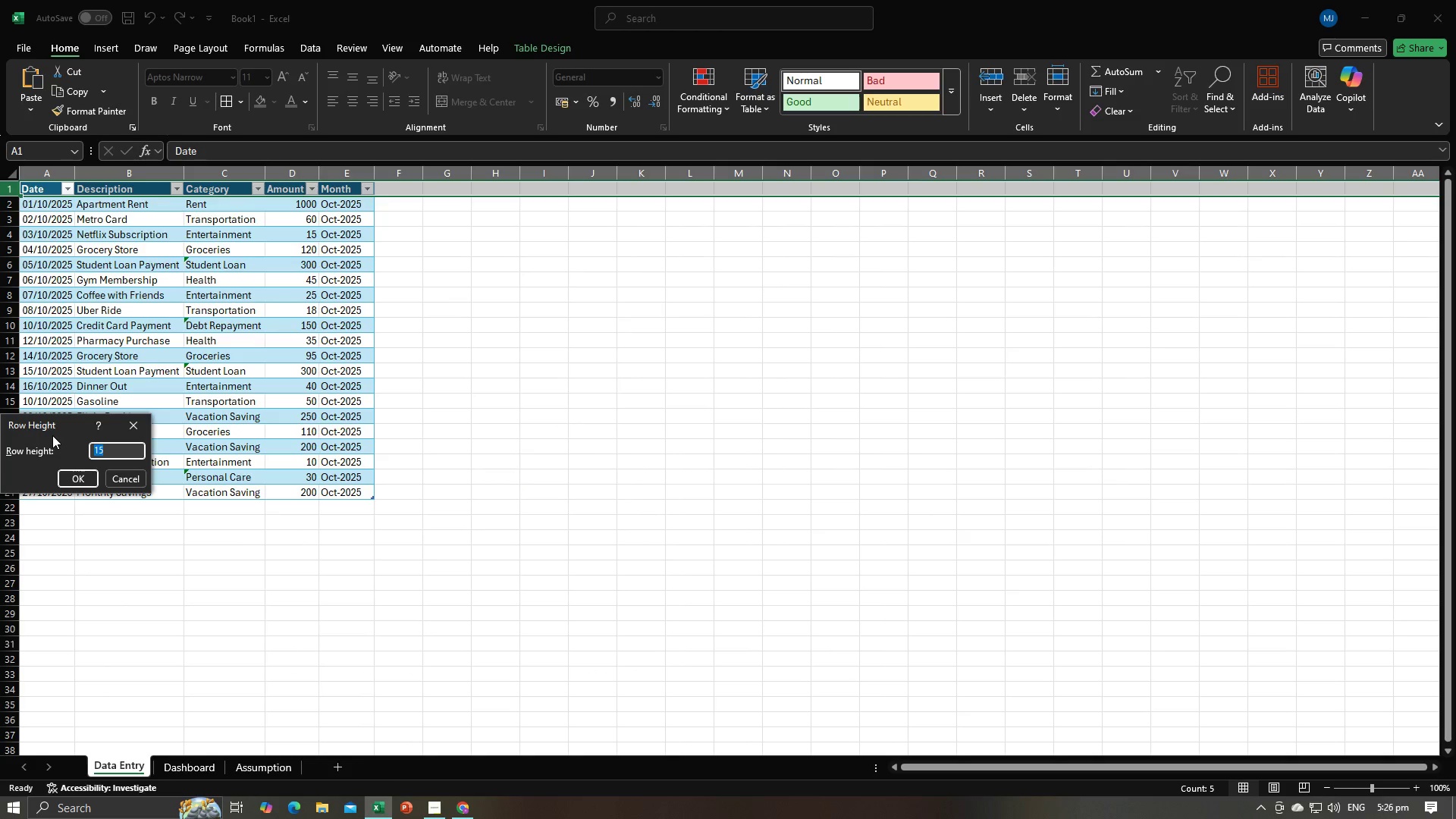 
type(40)
 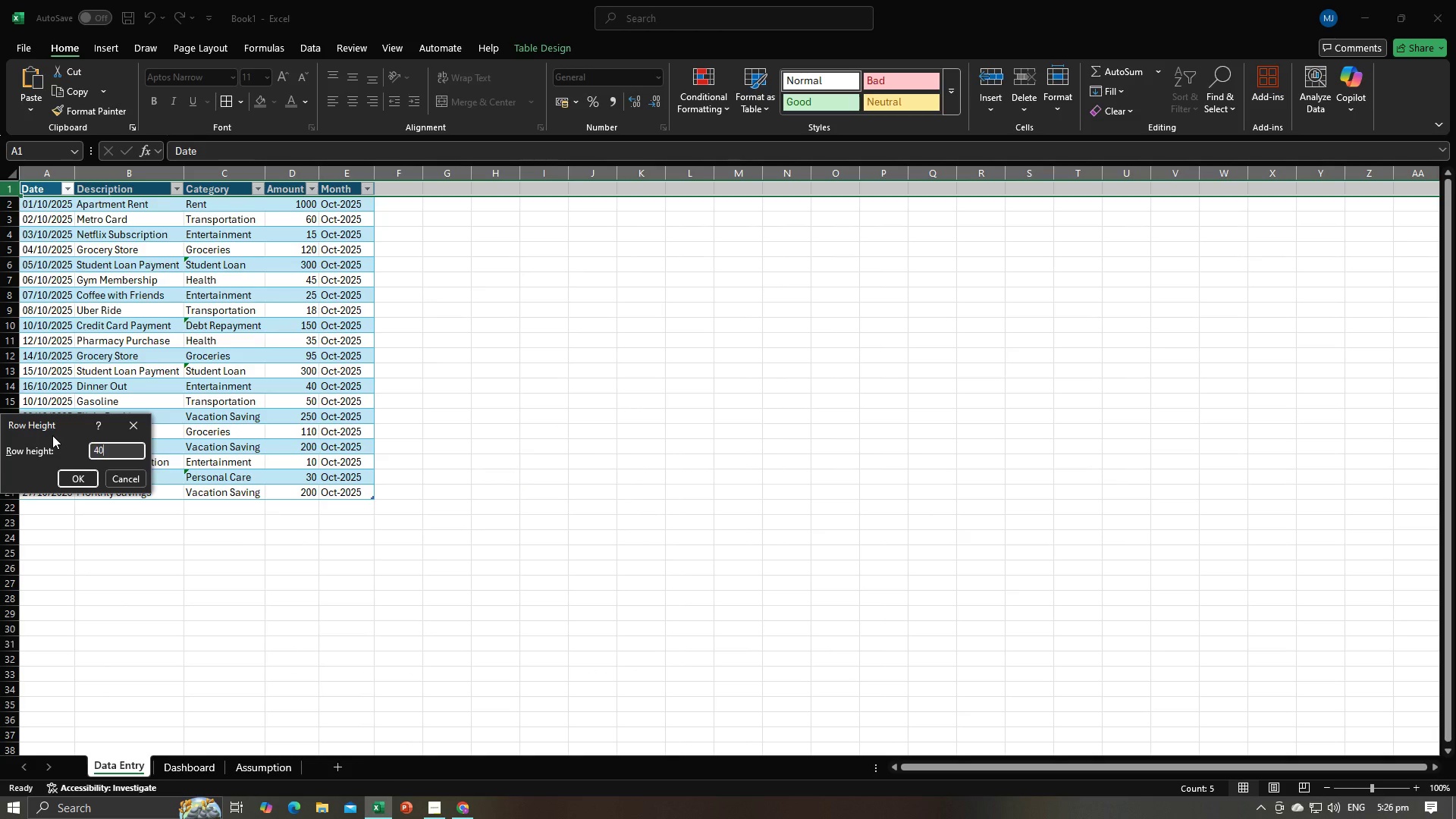 
key(Enter)
 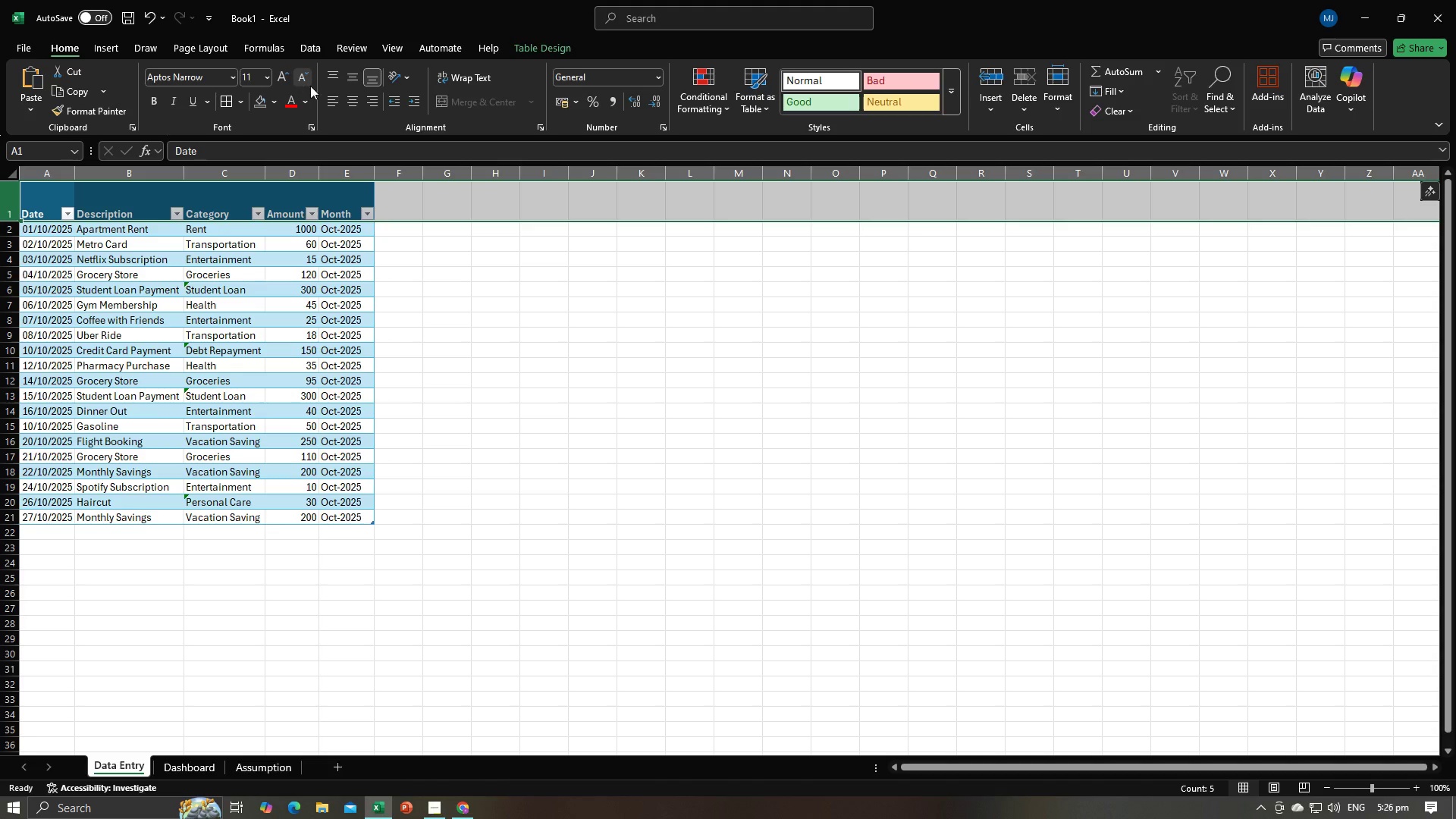 
left_click([343, 97])
 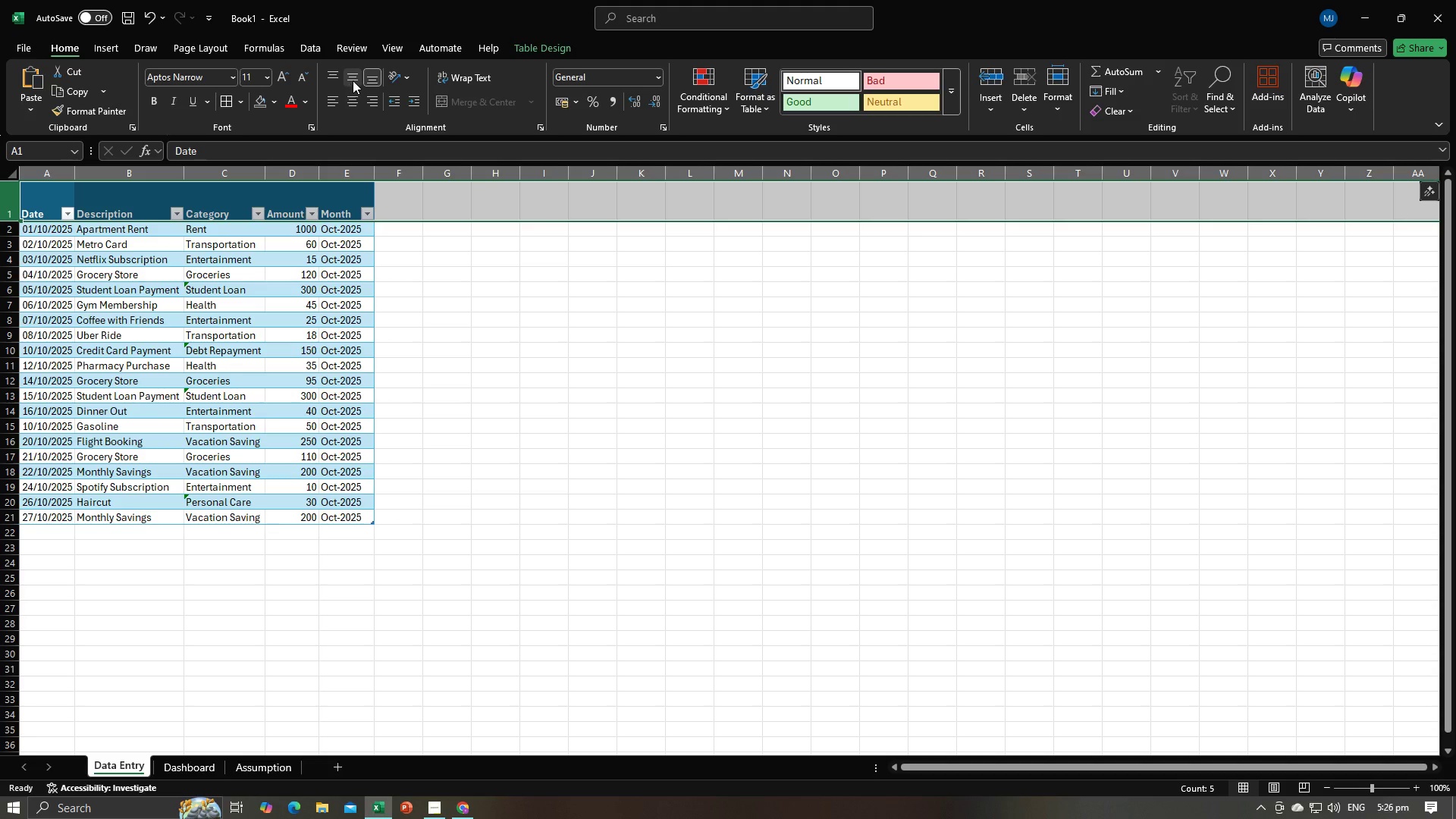 
double_click([353, 80])
 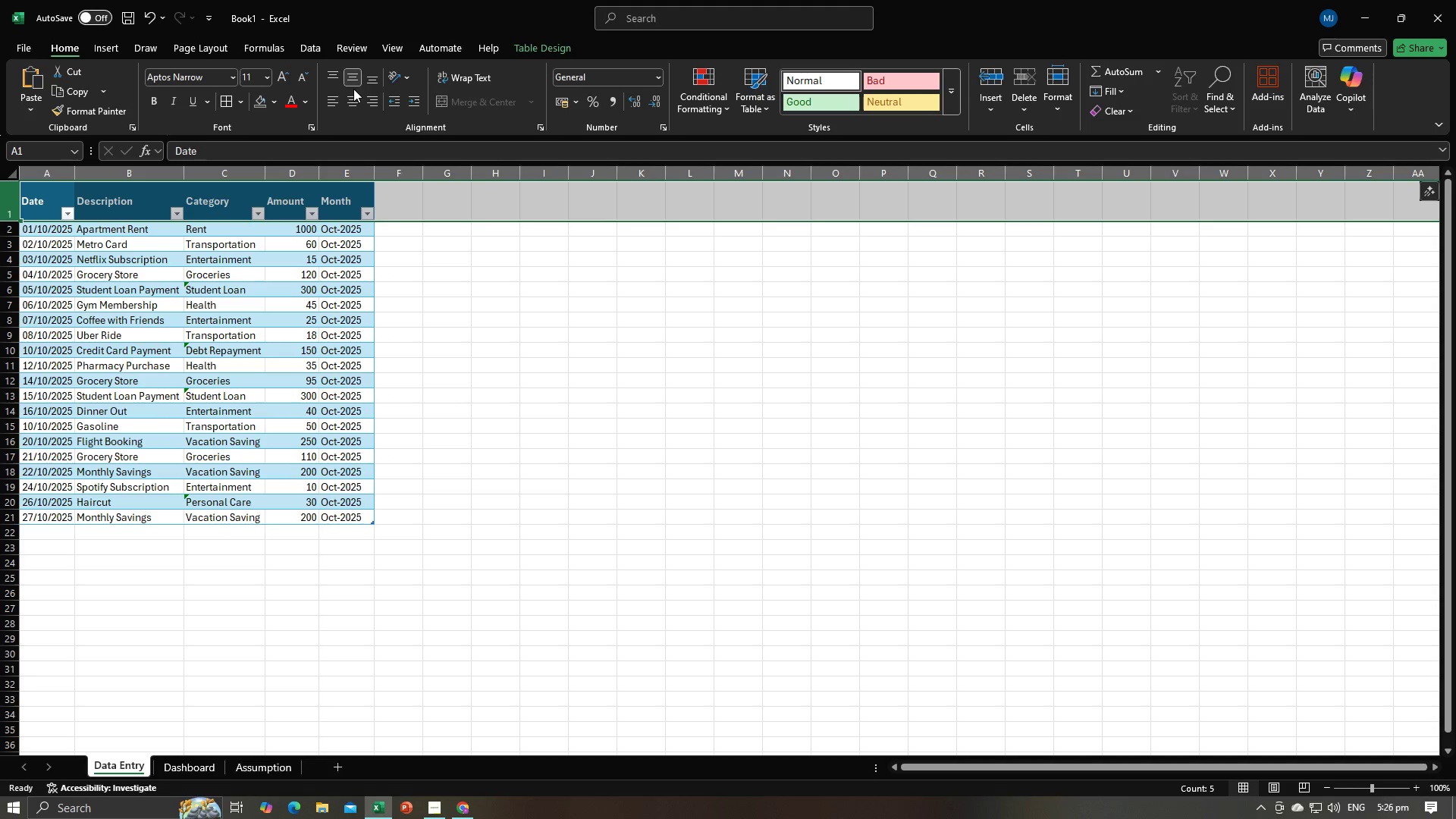 
triple_click([353, 89])
 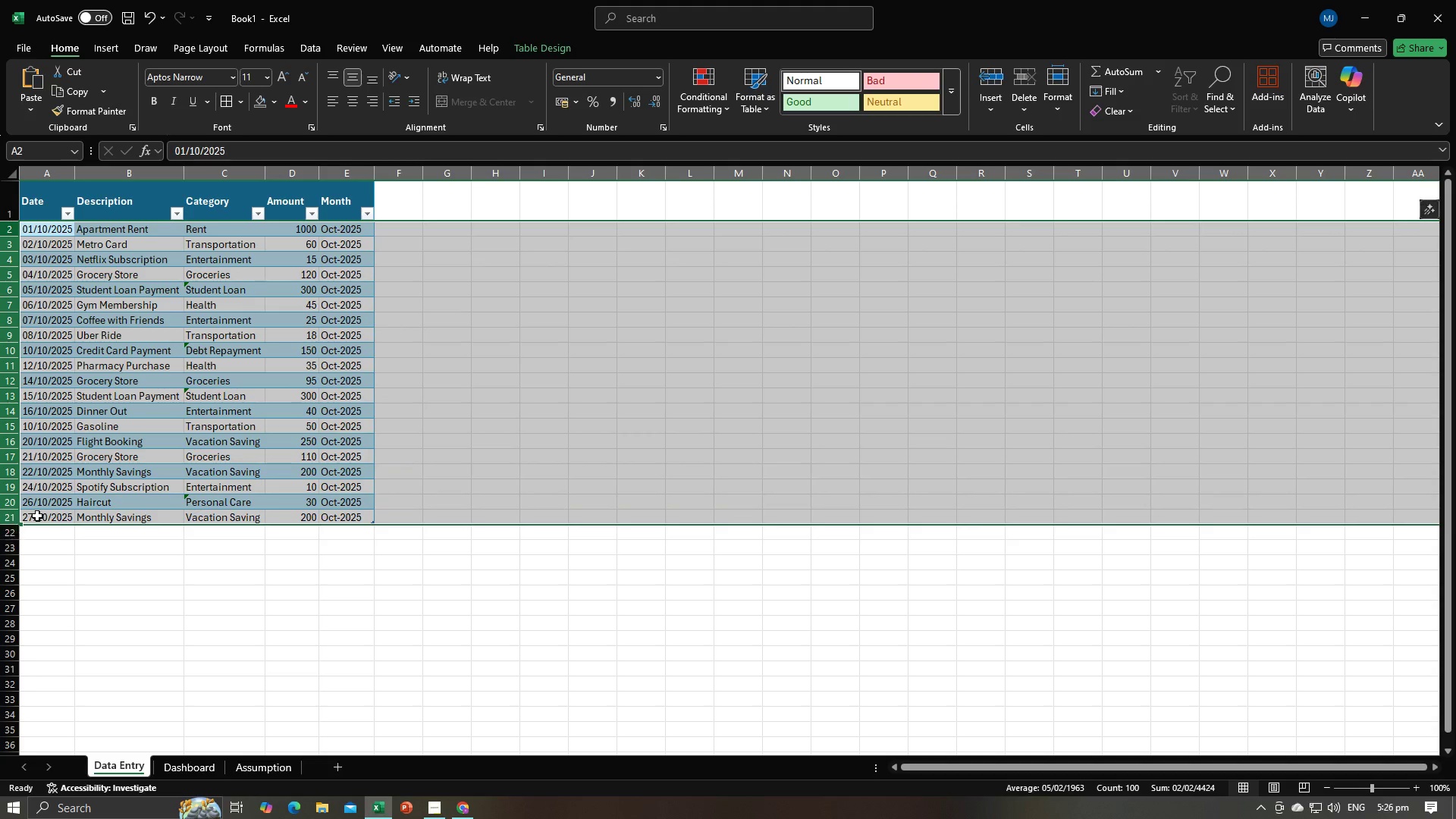 
right_click([11, 519])
 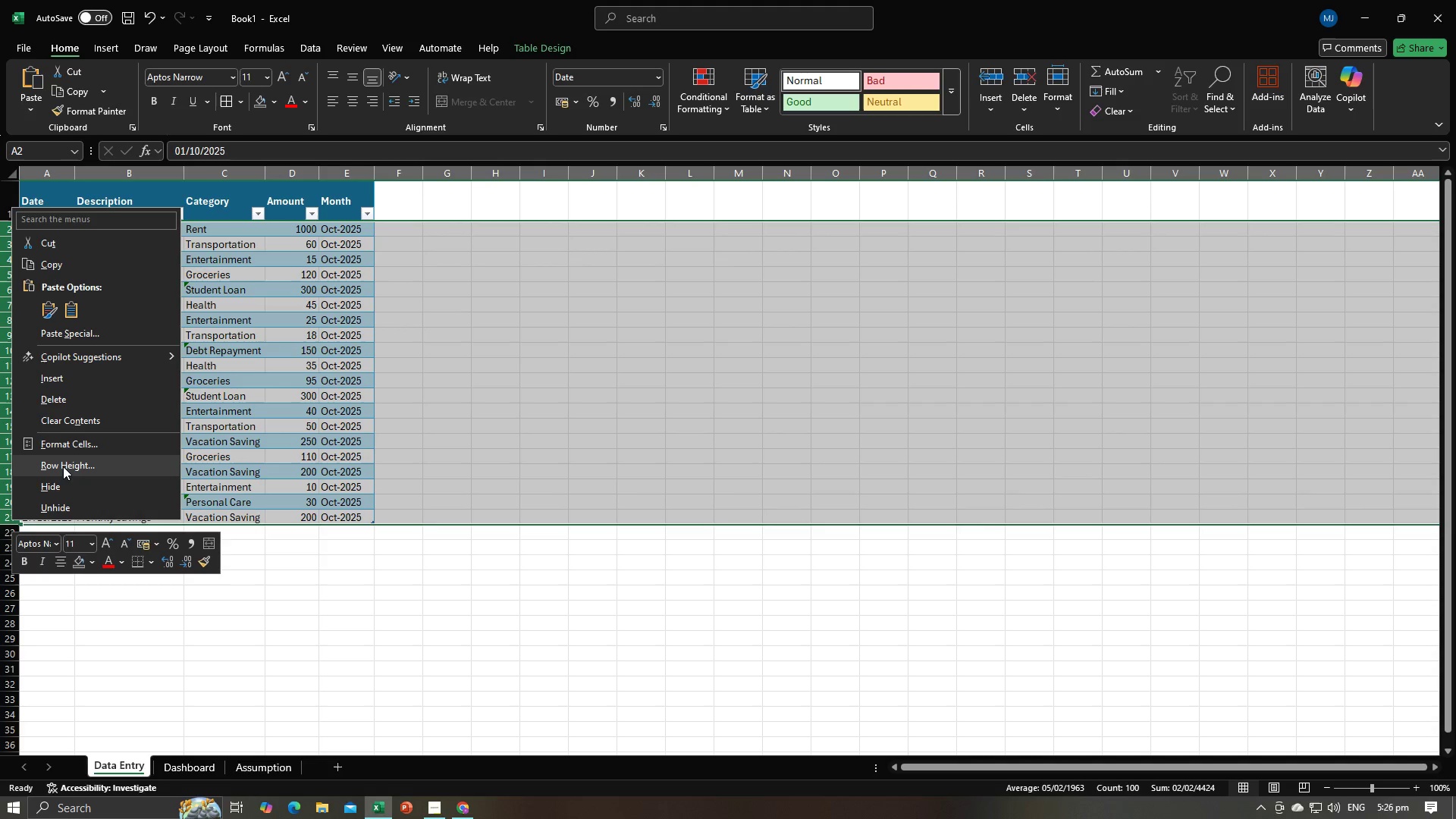 
left_click([63, 466])
 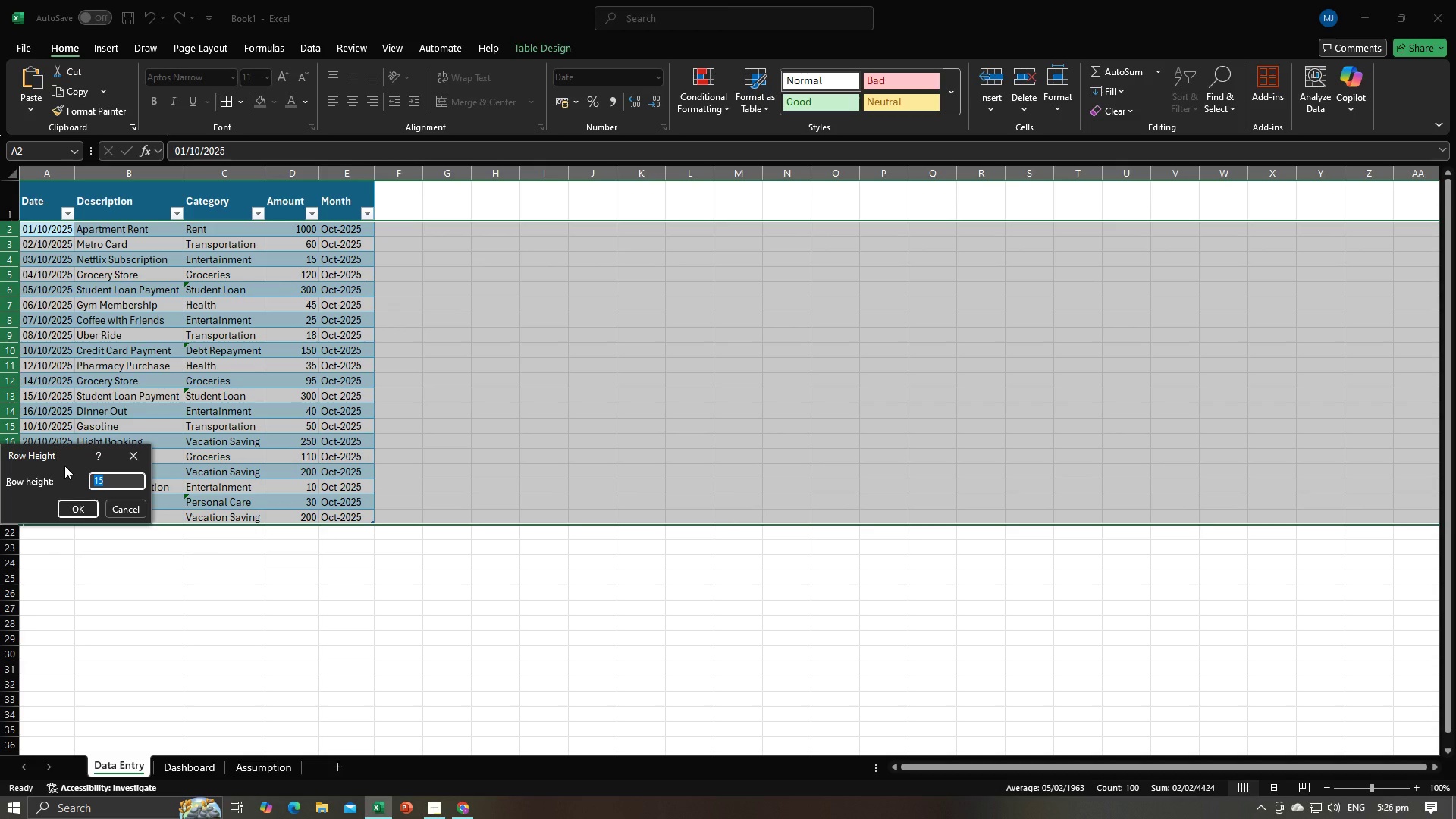 
type(30)
 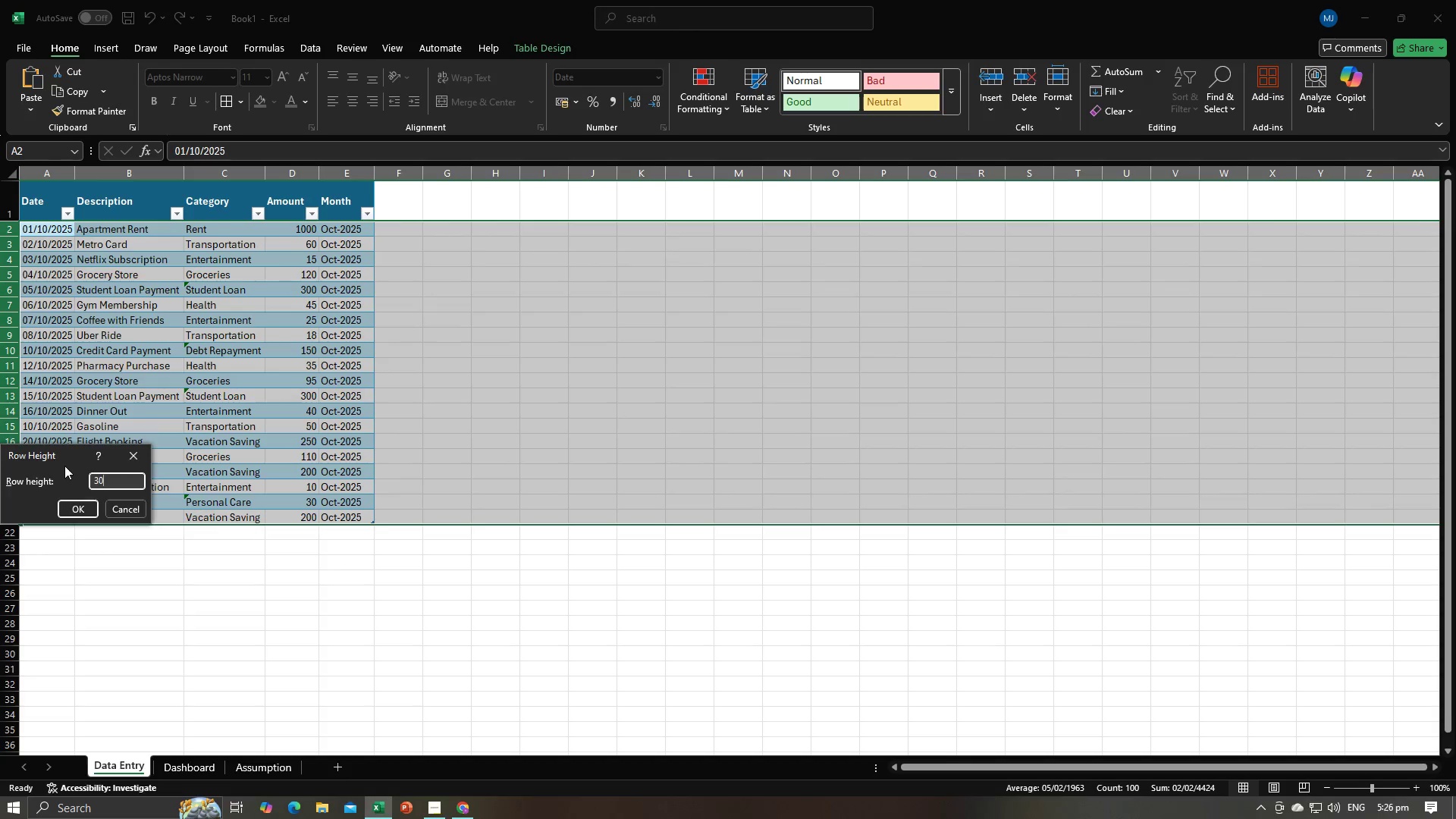 
key(Enter)
 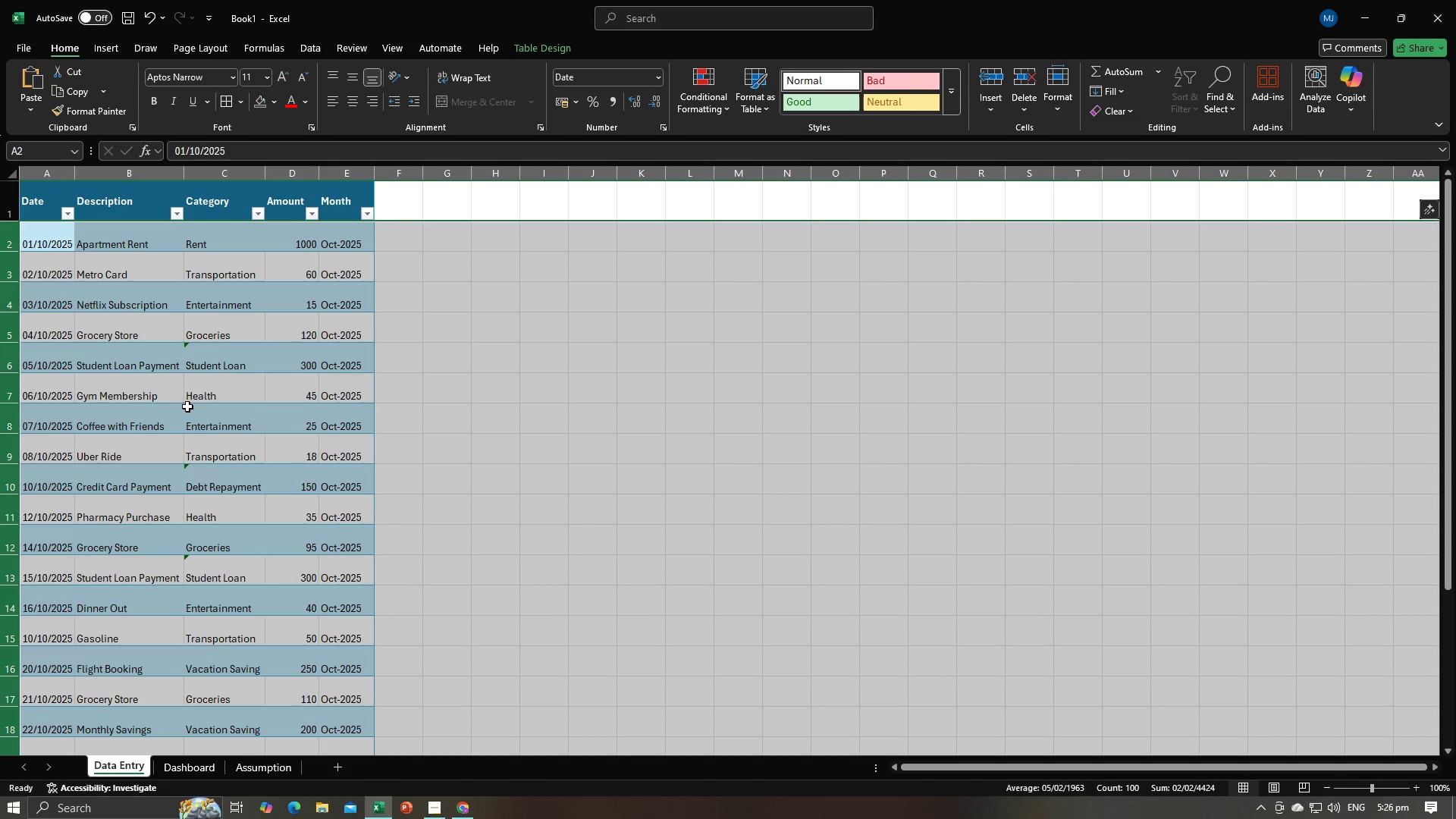 
left_click([190, 406])
 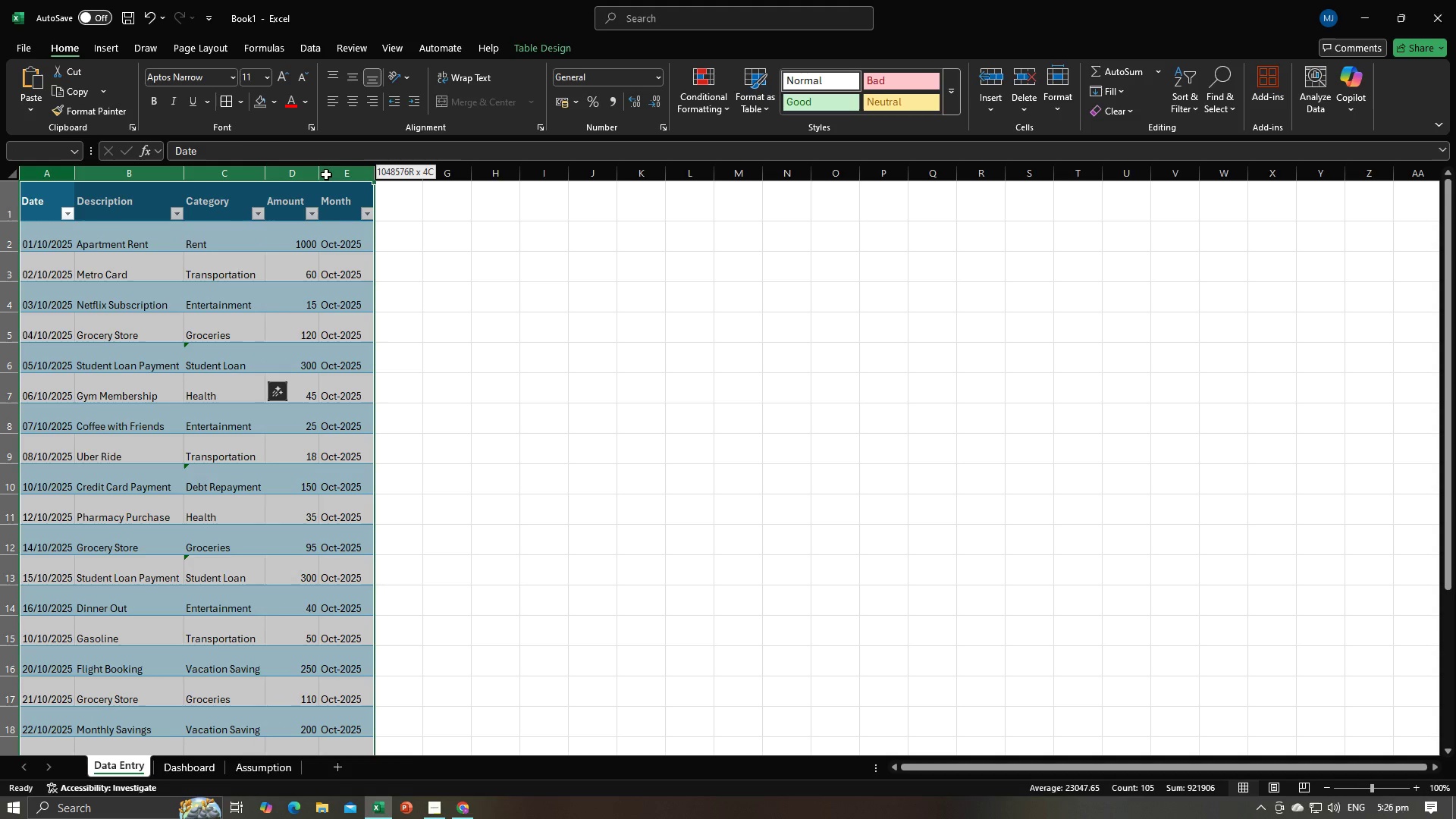 
right_click([341, 172])
 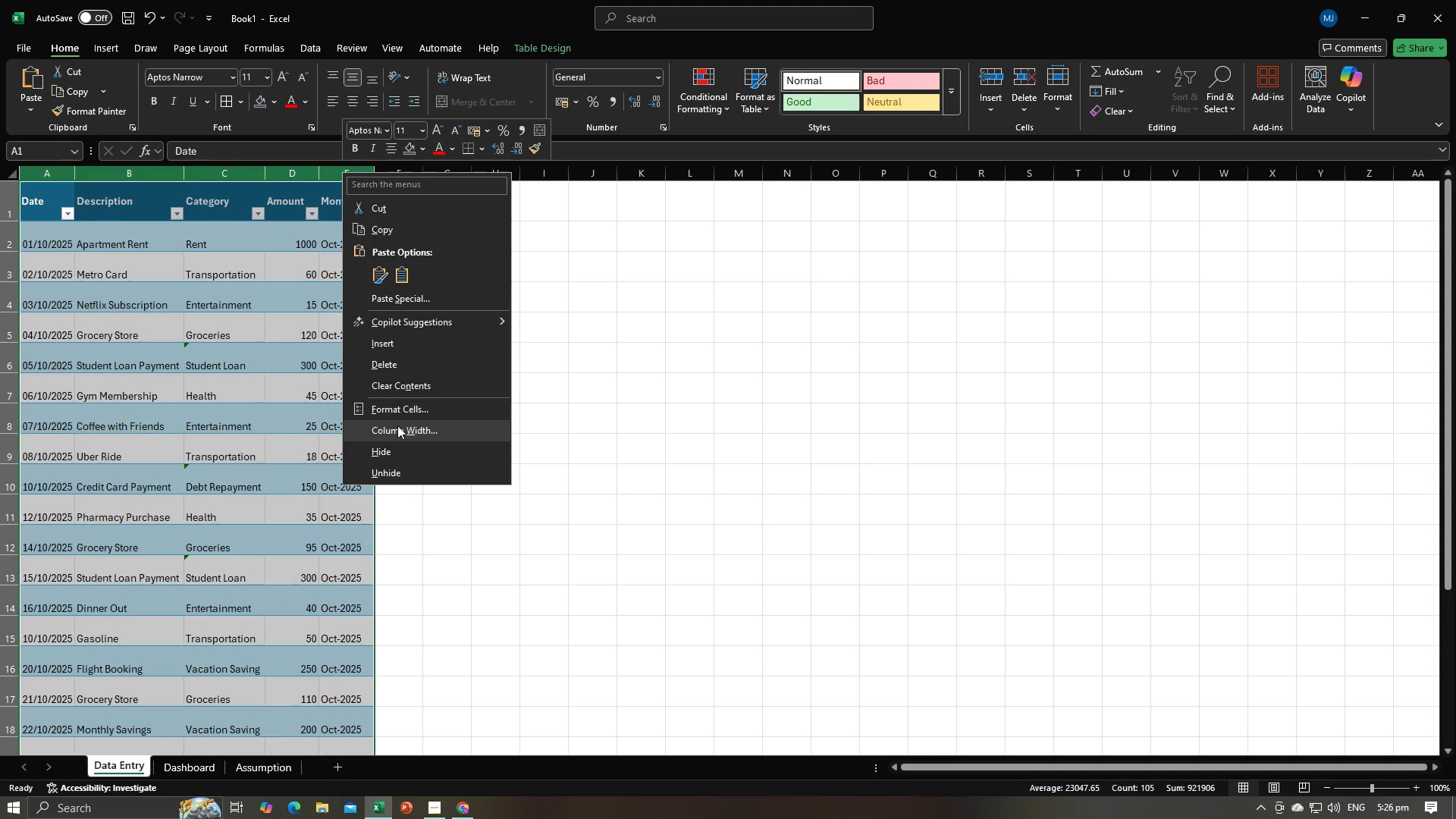 
left_click([397, 425])
 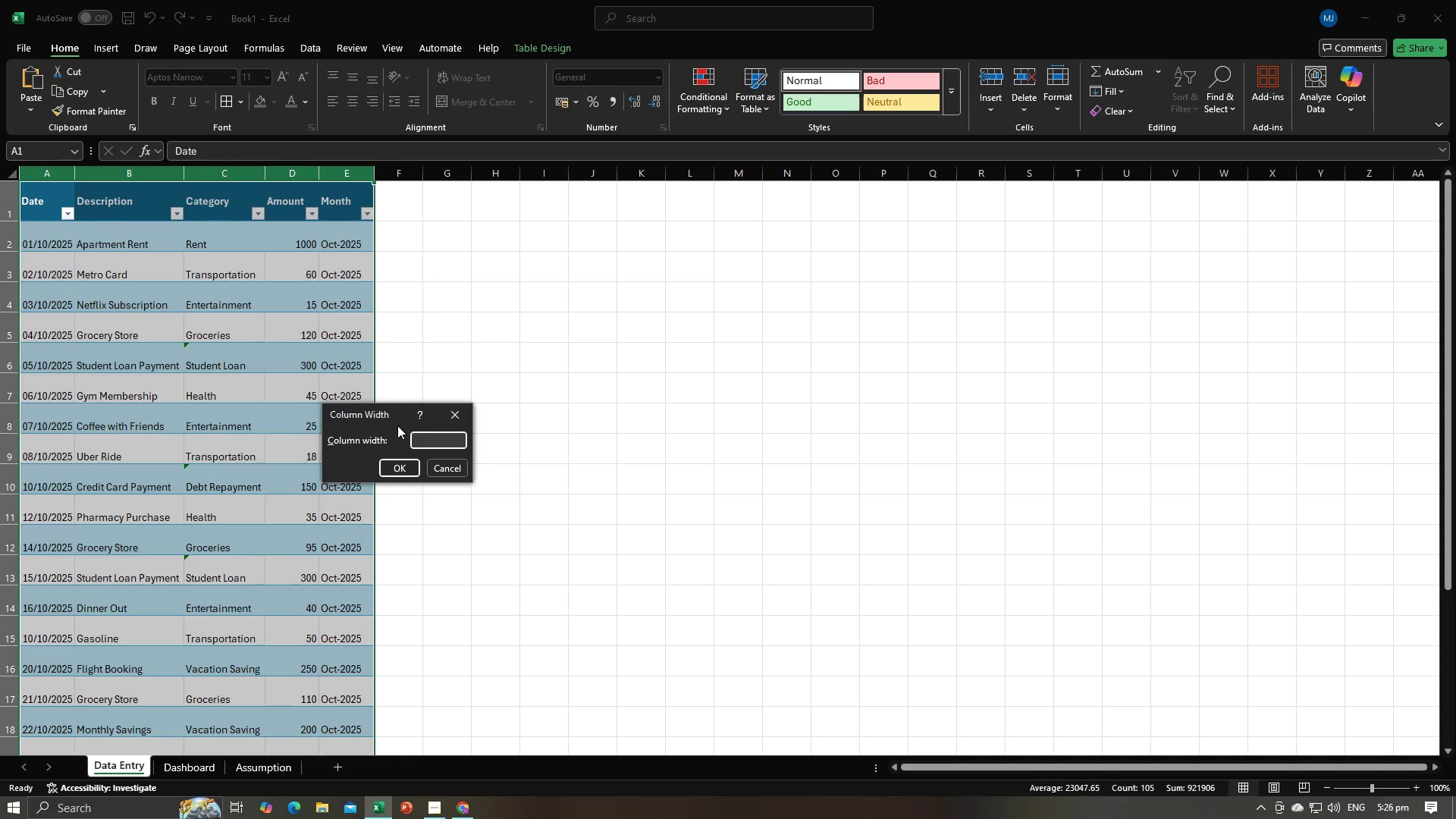 
type(25)
 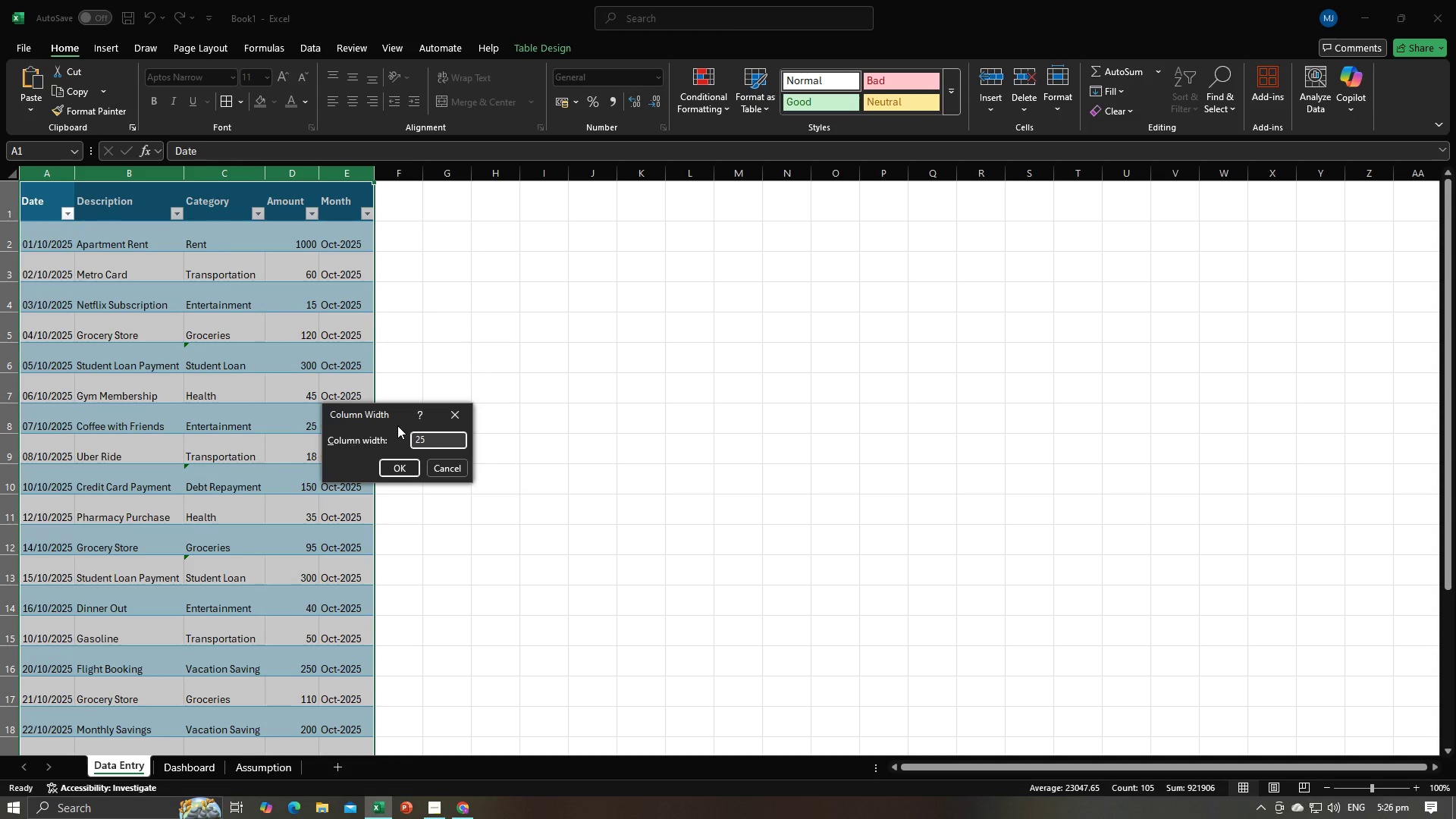 
key(Enter)
 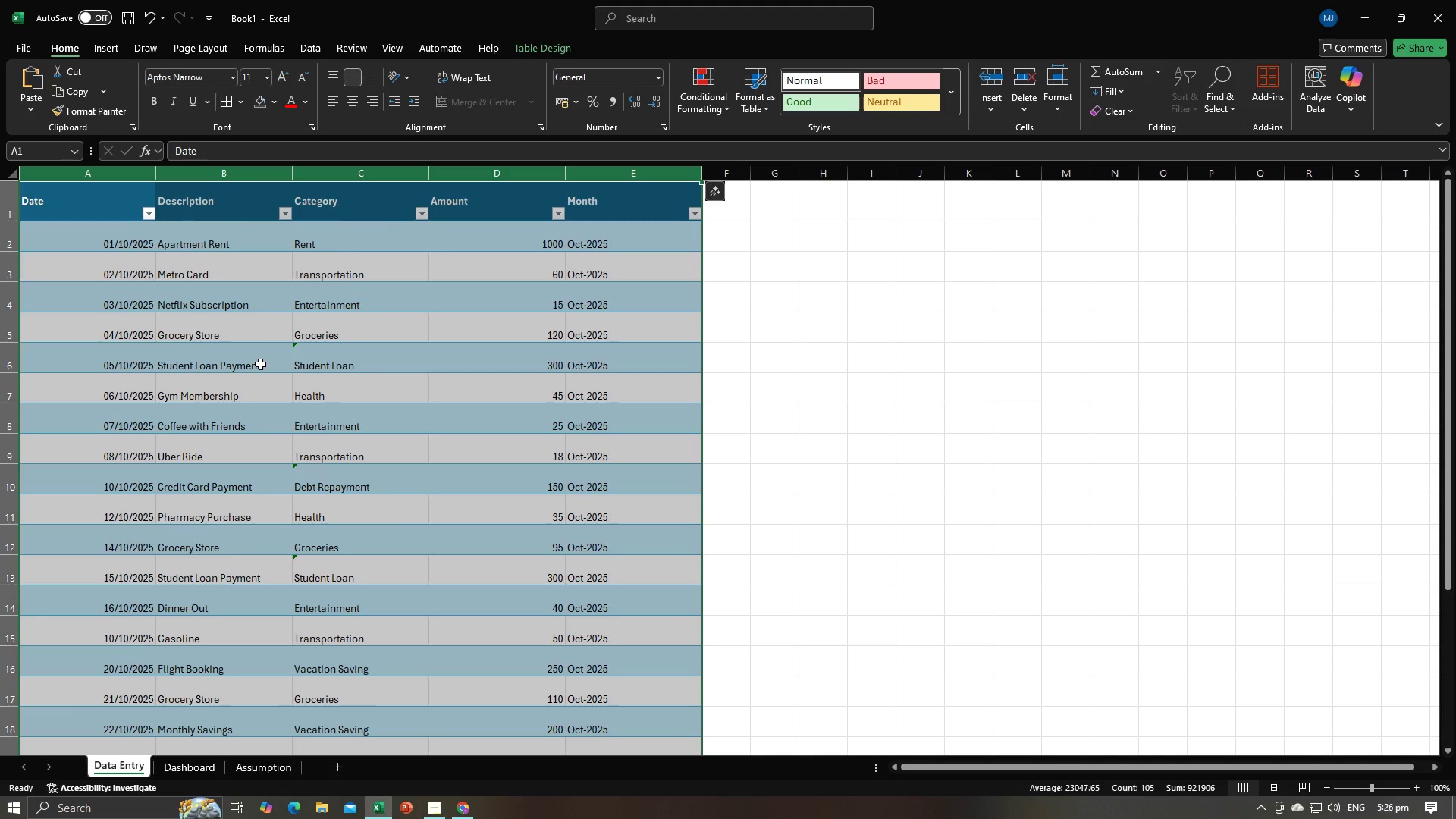 
left_click([223, 356])
 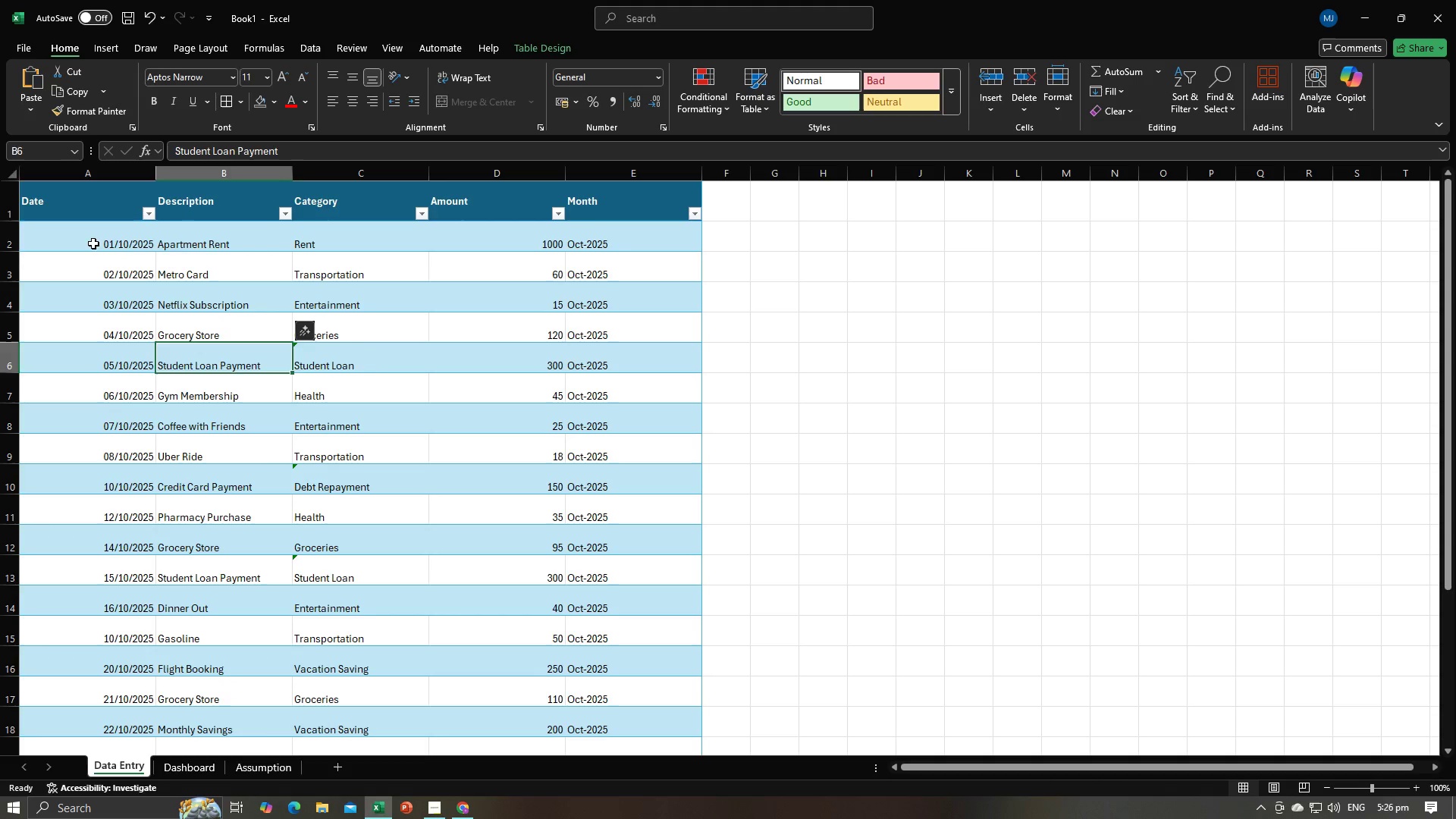 
left_click([93, 243])
 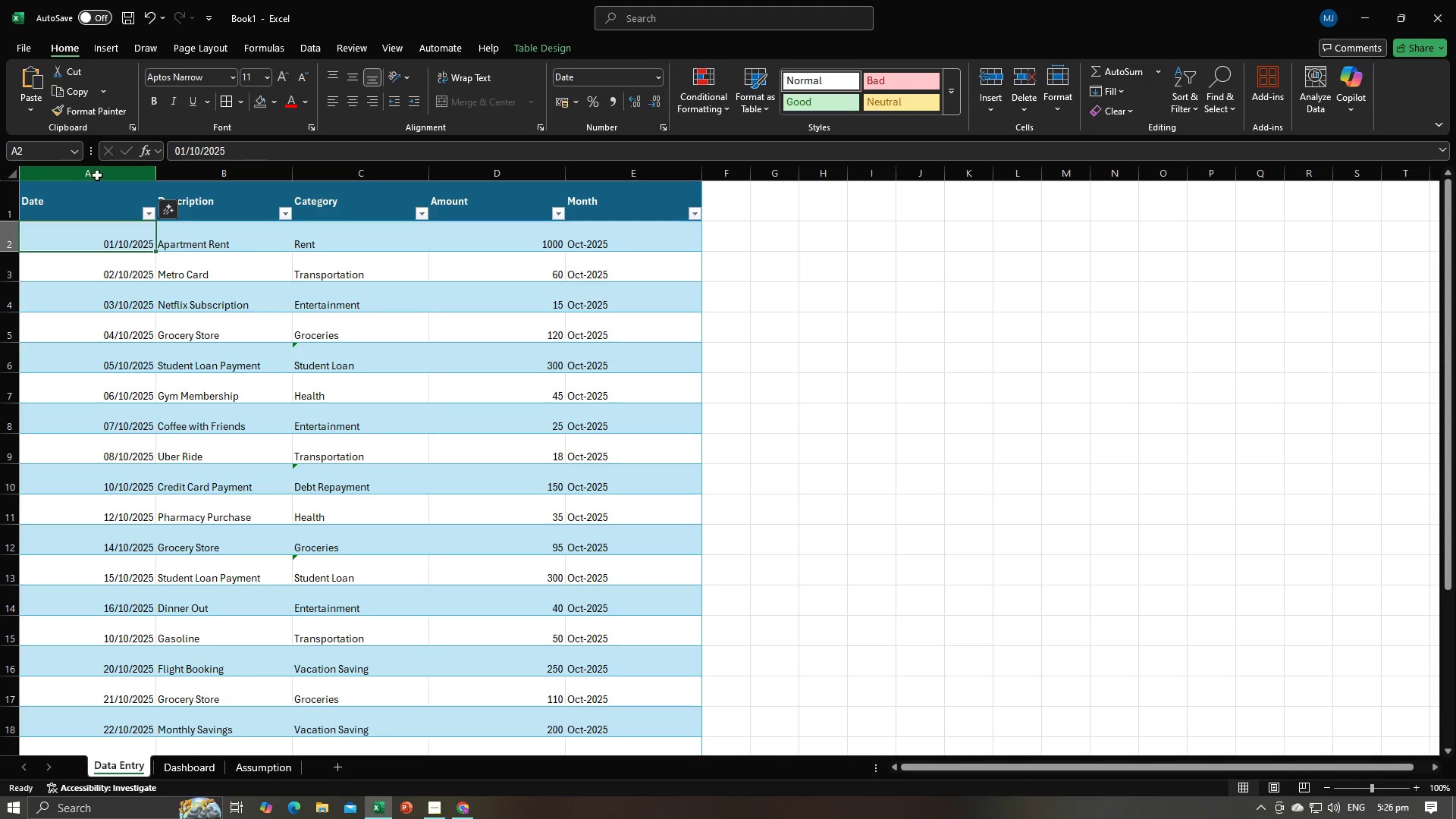 
left_click([97, 175])
 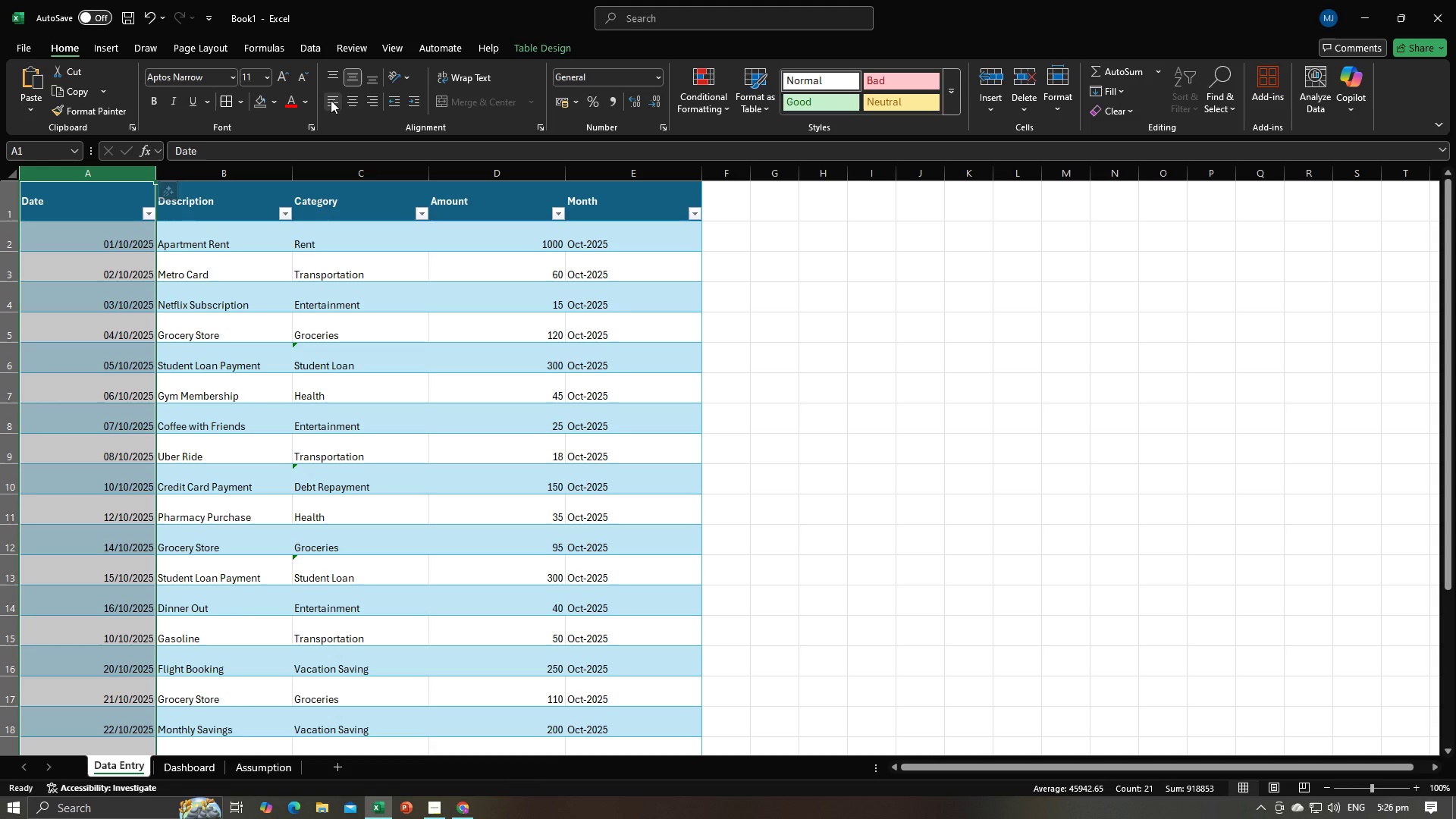 
left_click([331, 100])
 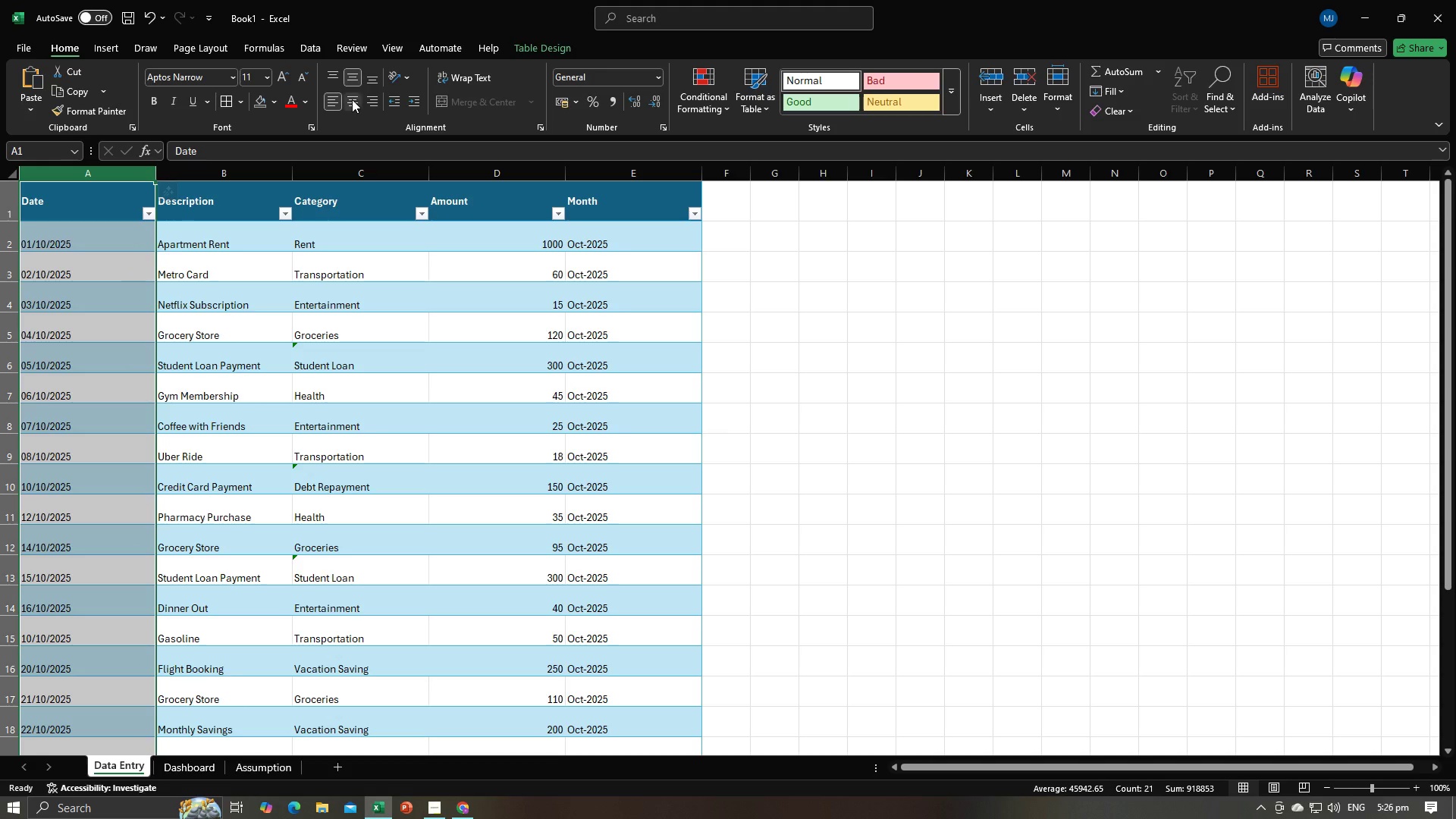 
left_click([352, 99])
 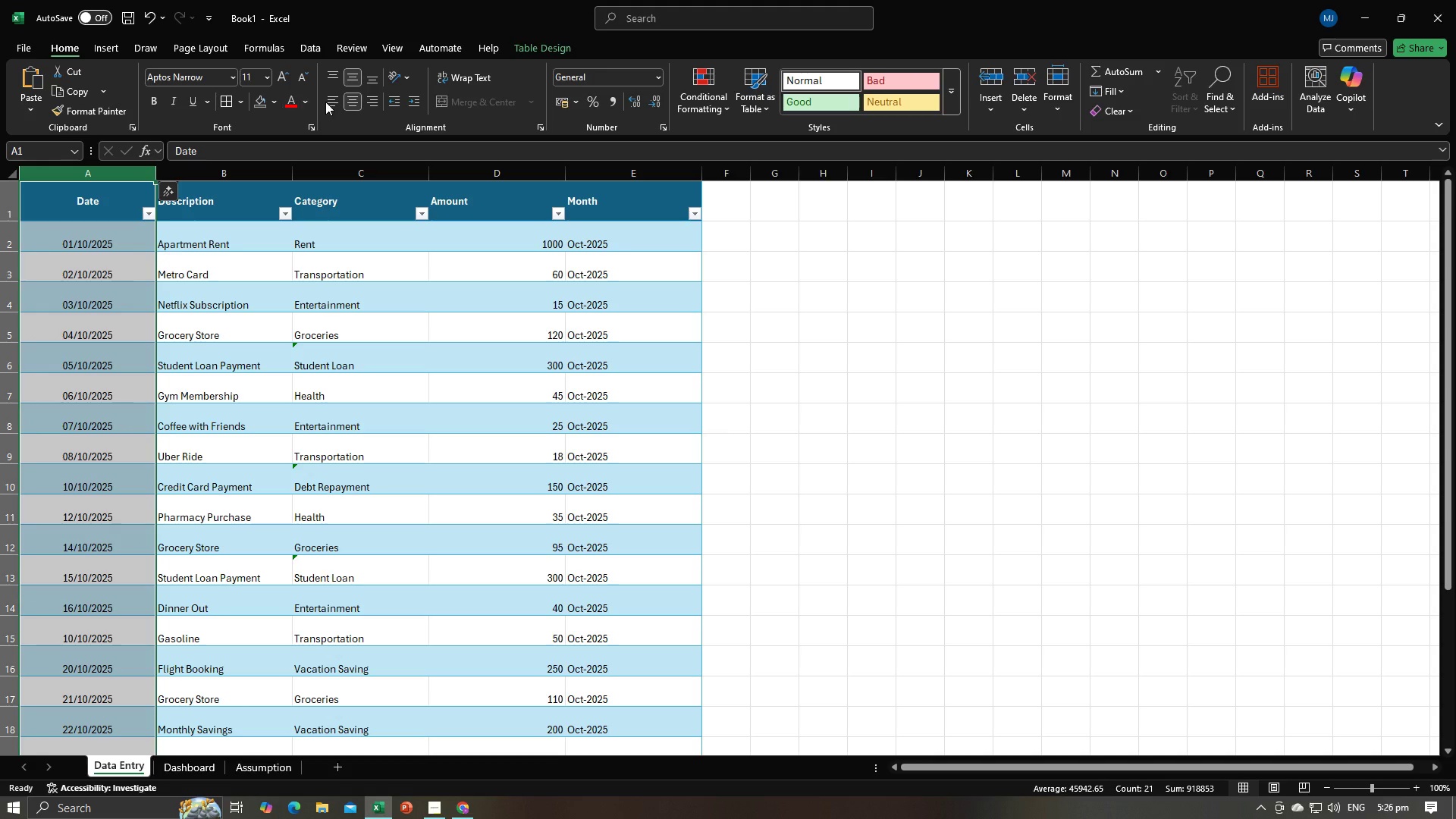 
left_click([337, 101])
 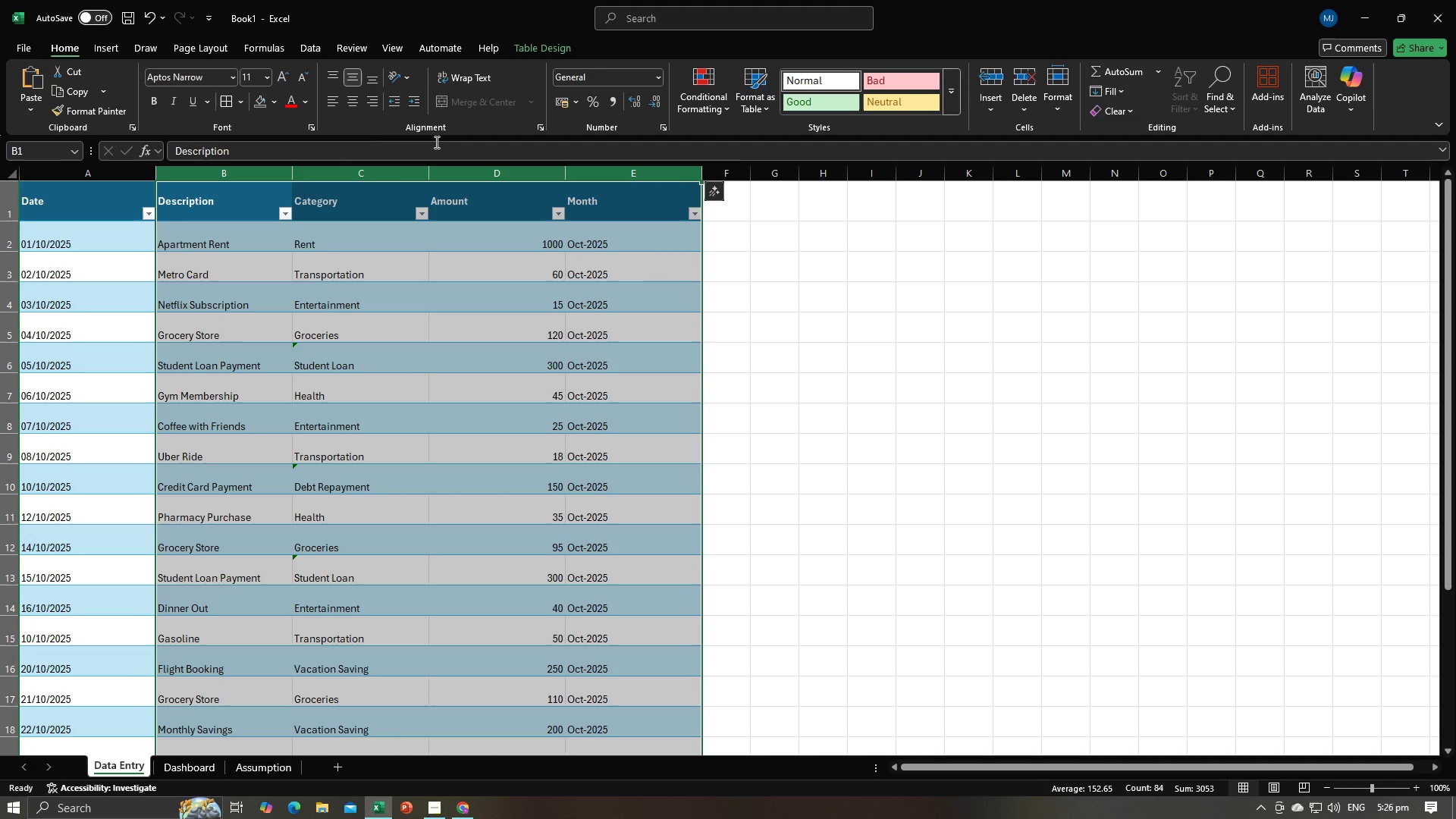 
left_click([351, 99])
 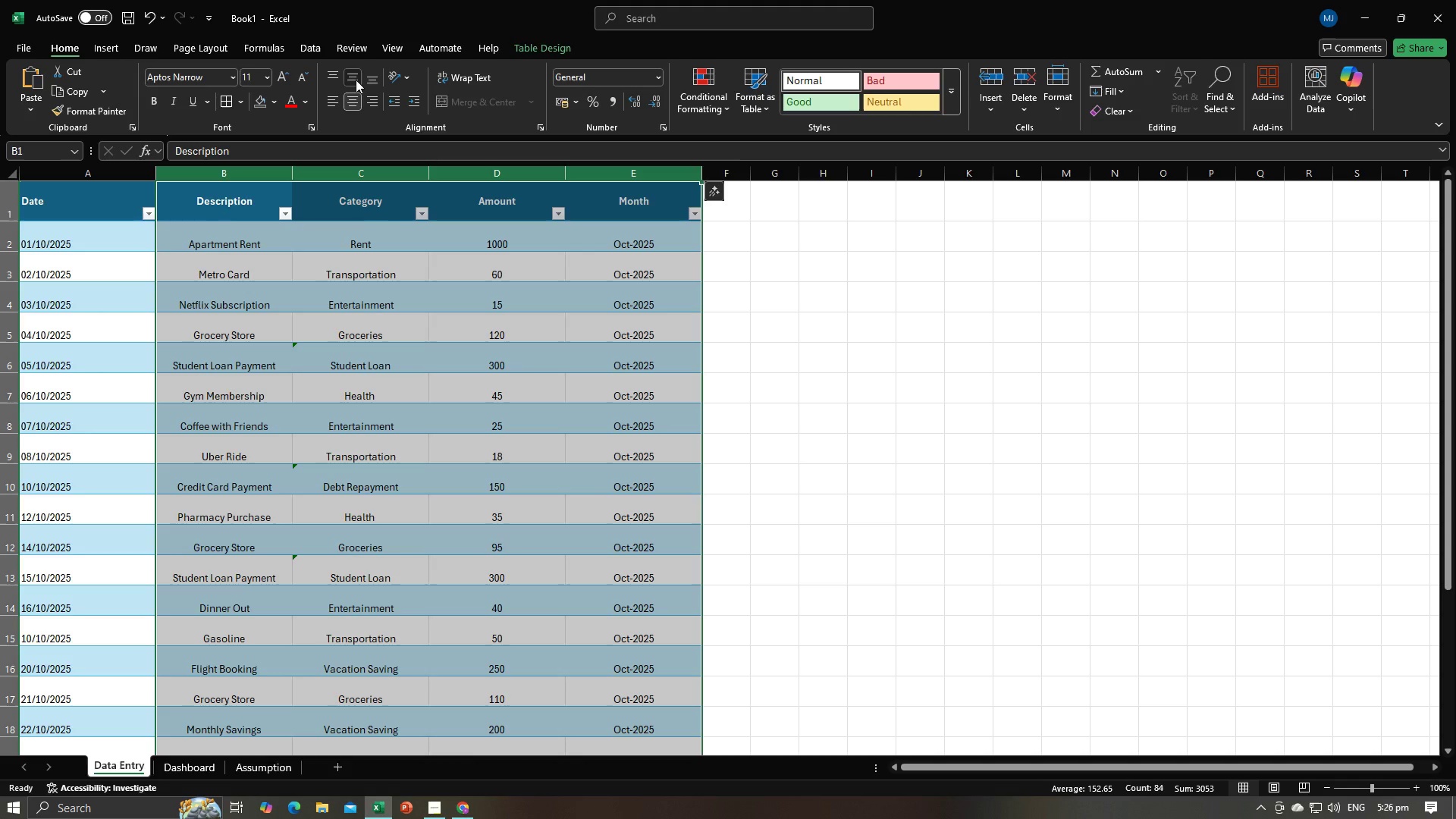 
double_click([356, 80])
 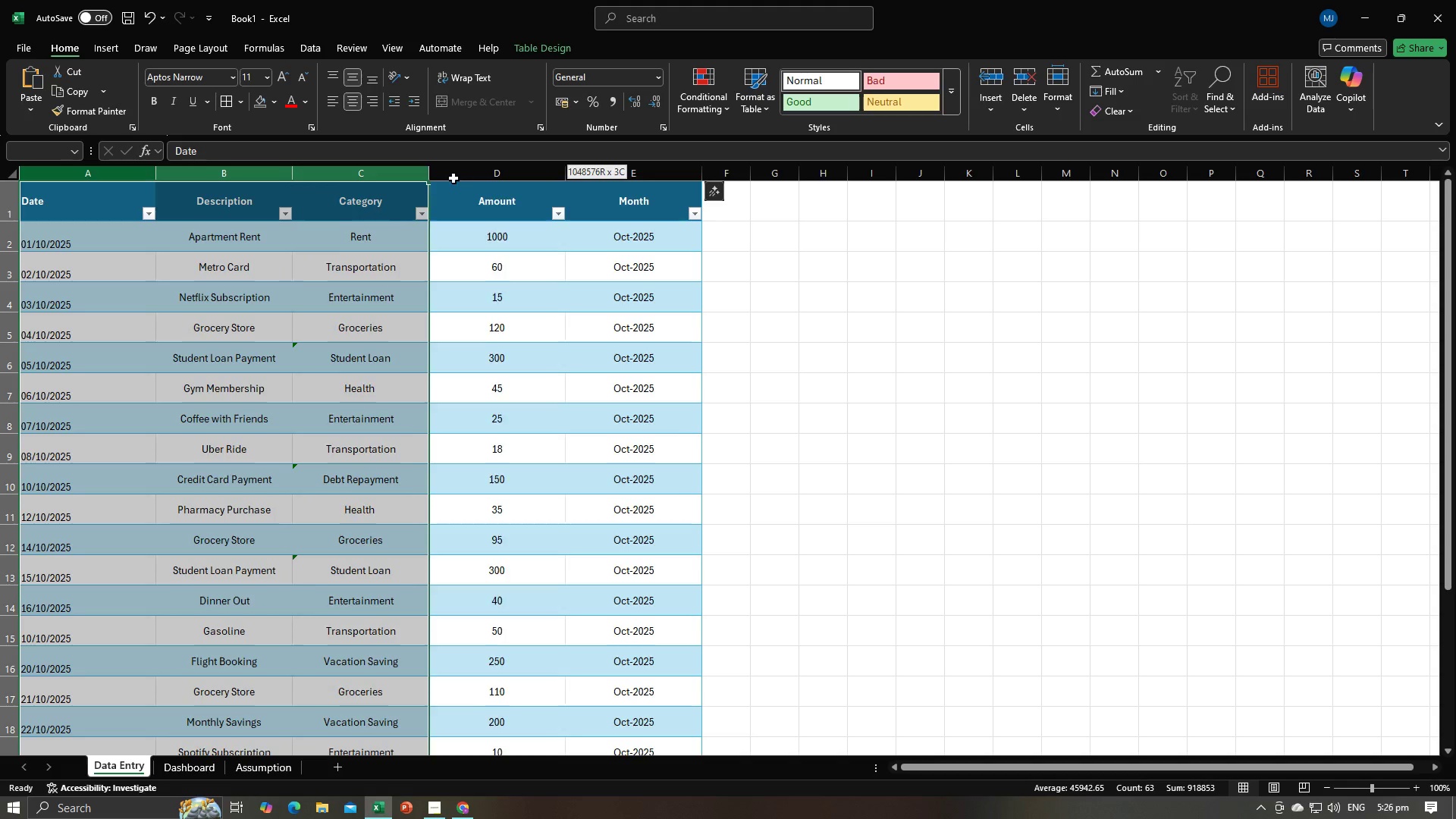 
wait(6.07)
 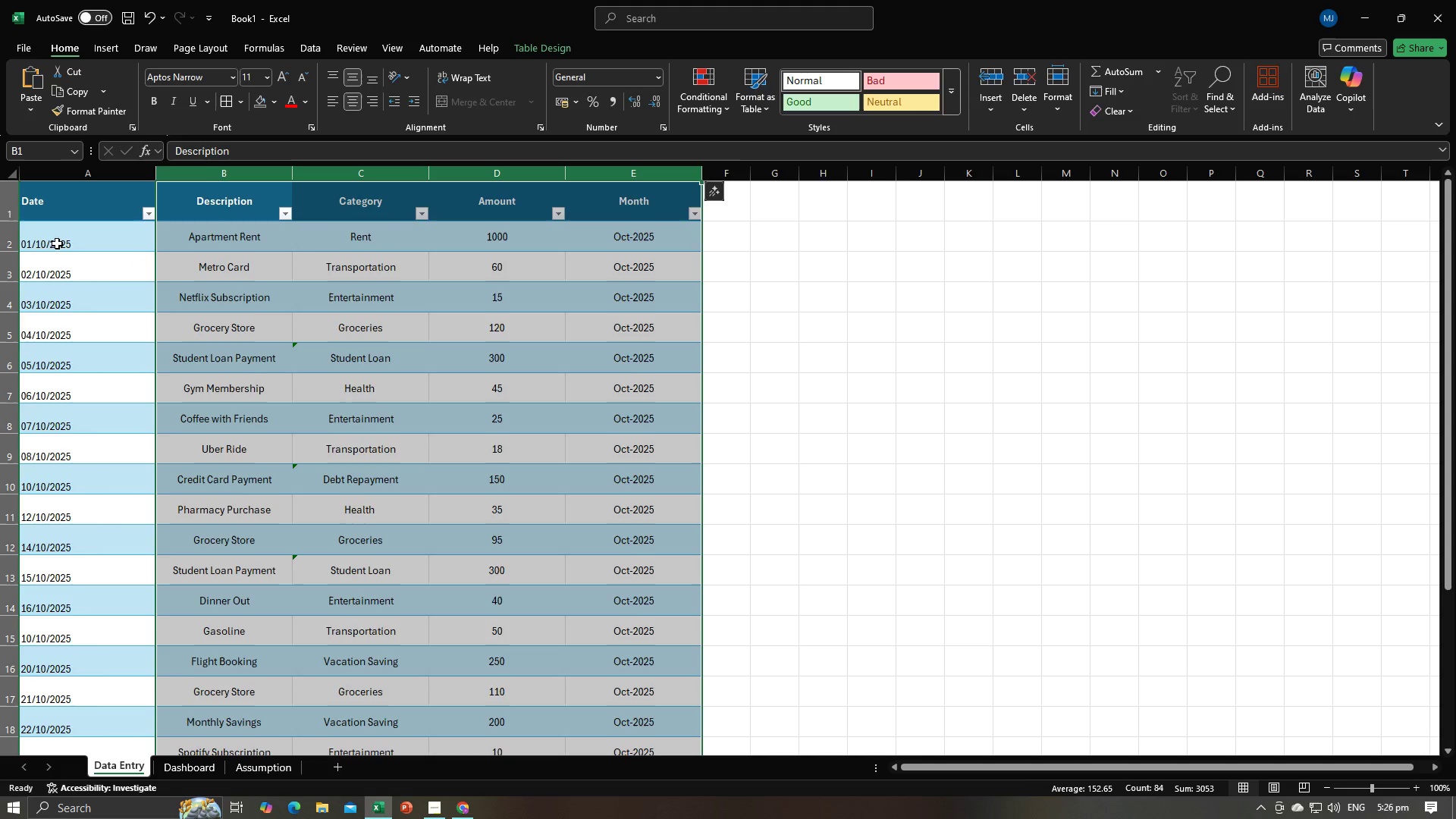 
left_click([178, 78])
 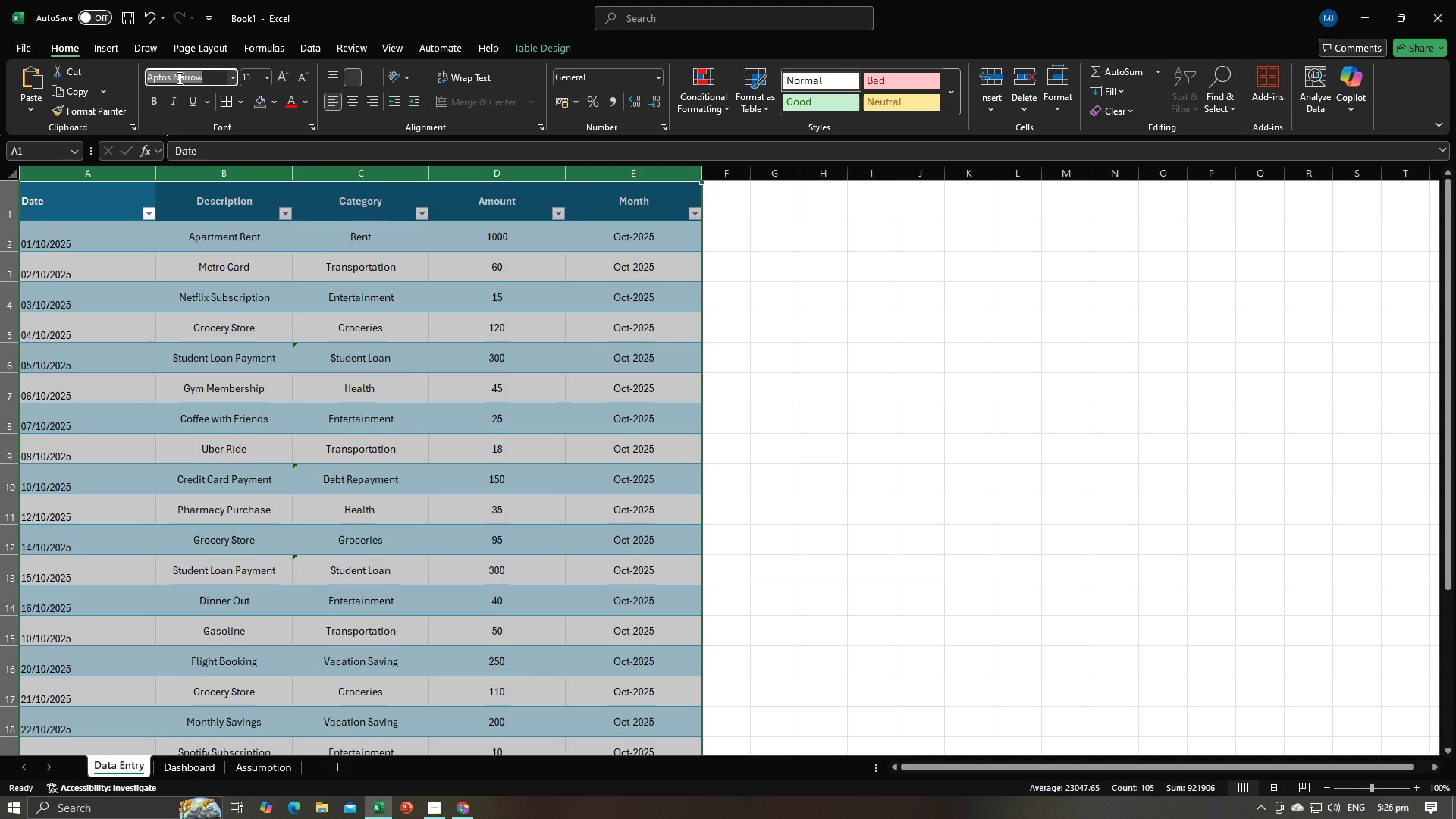 
type(Arial)
 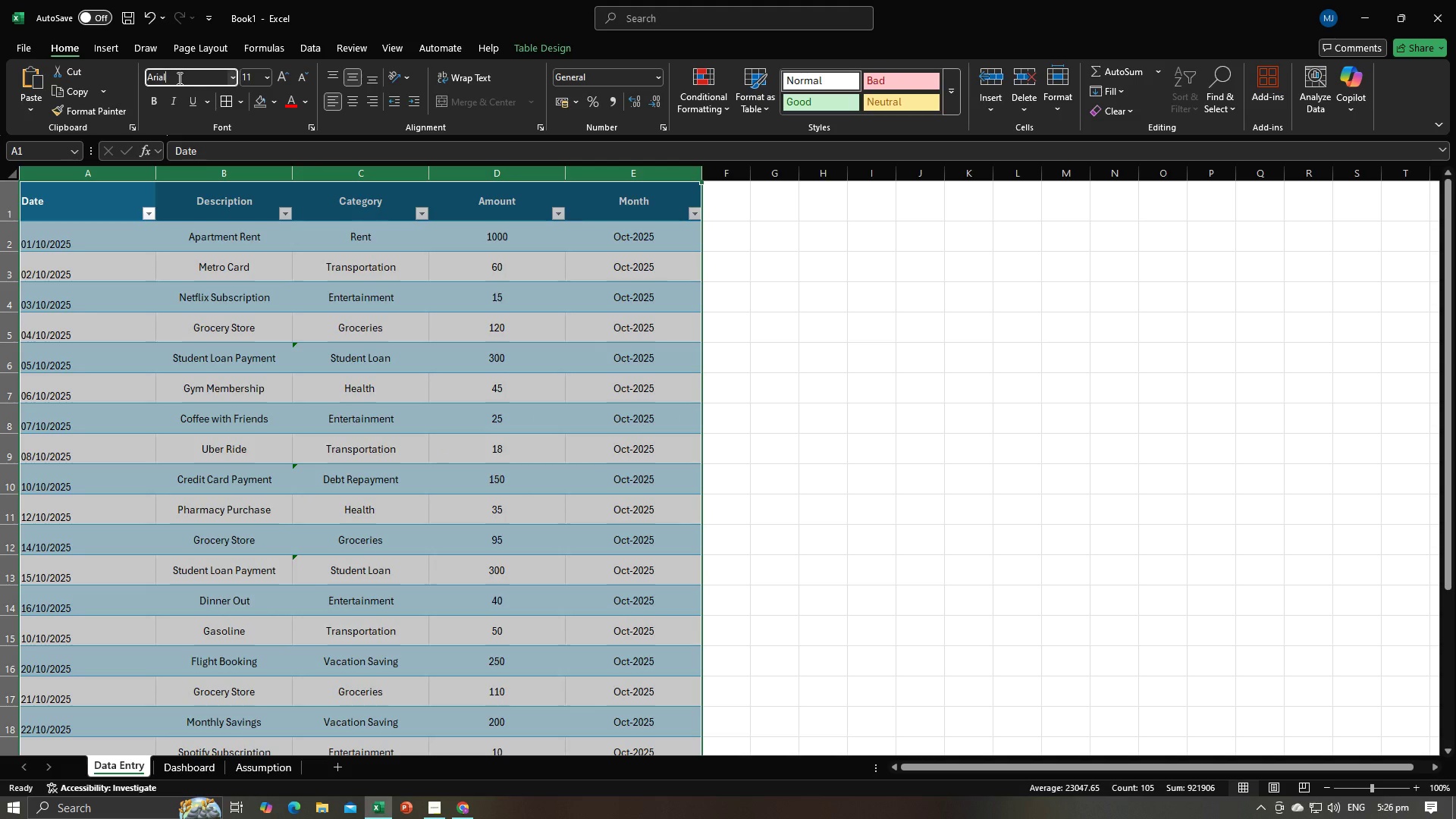 
key(Enter)
 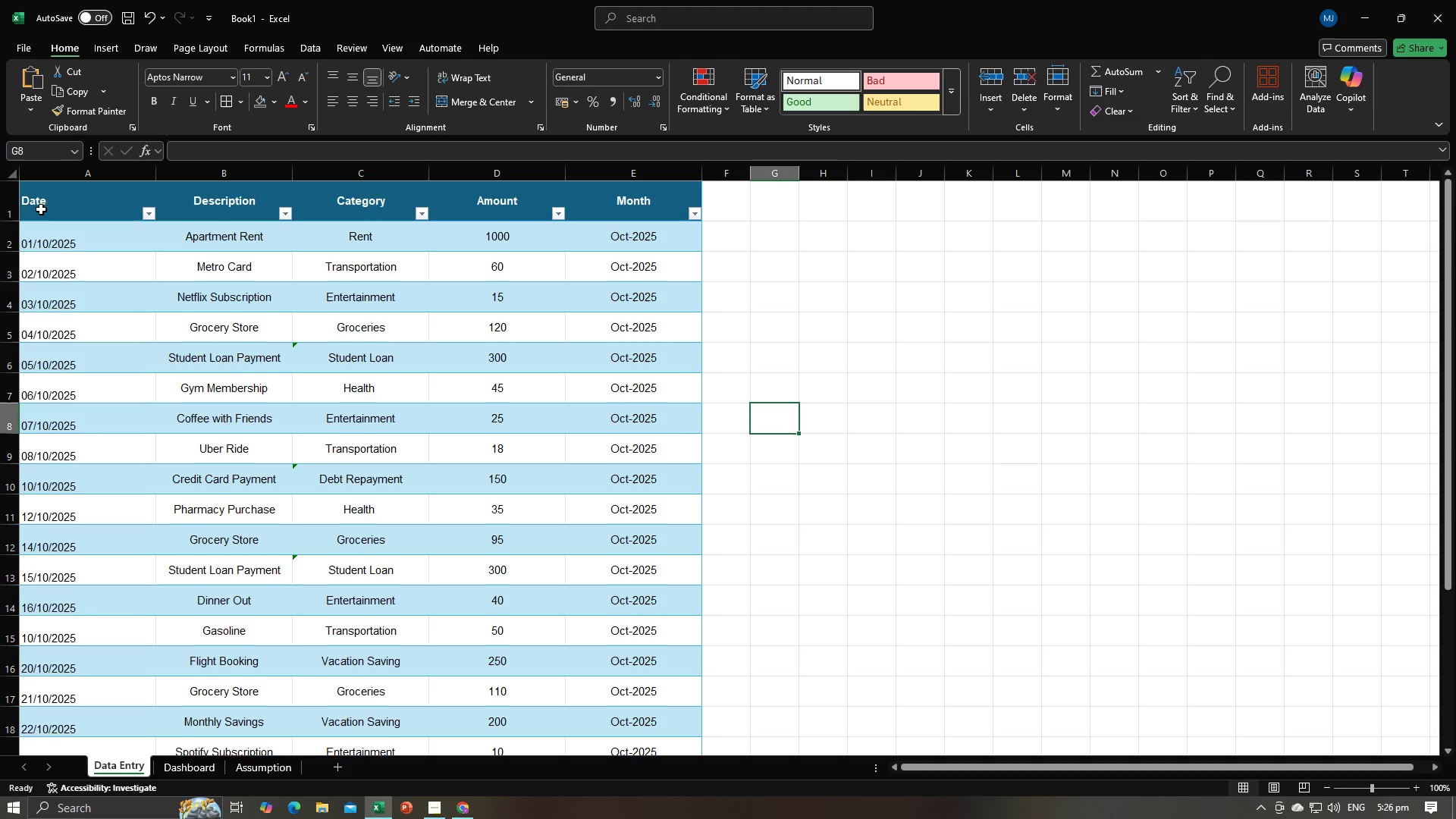 
left_click([17, 209])
 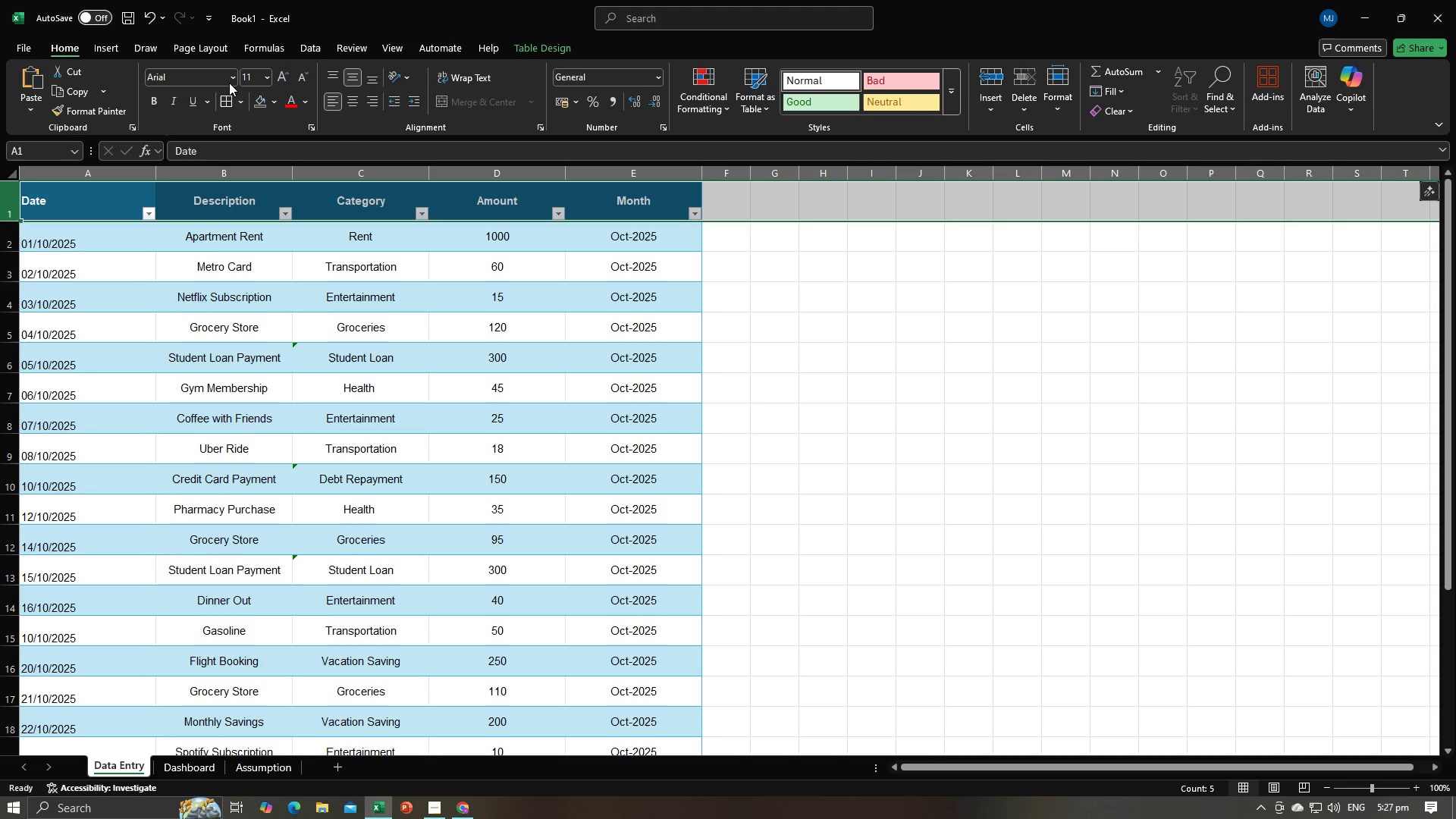 
left_click([252, 74])
 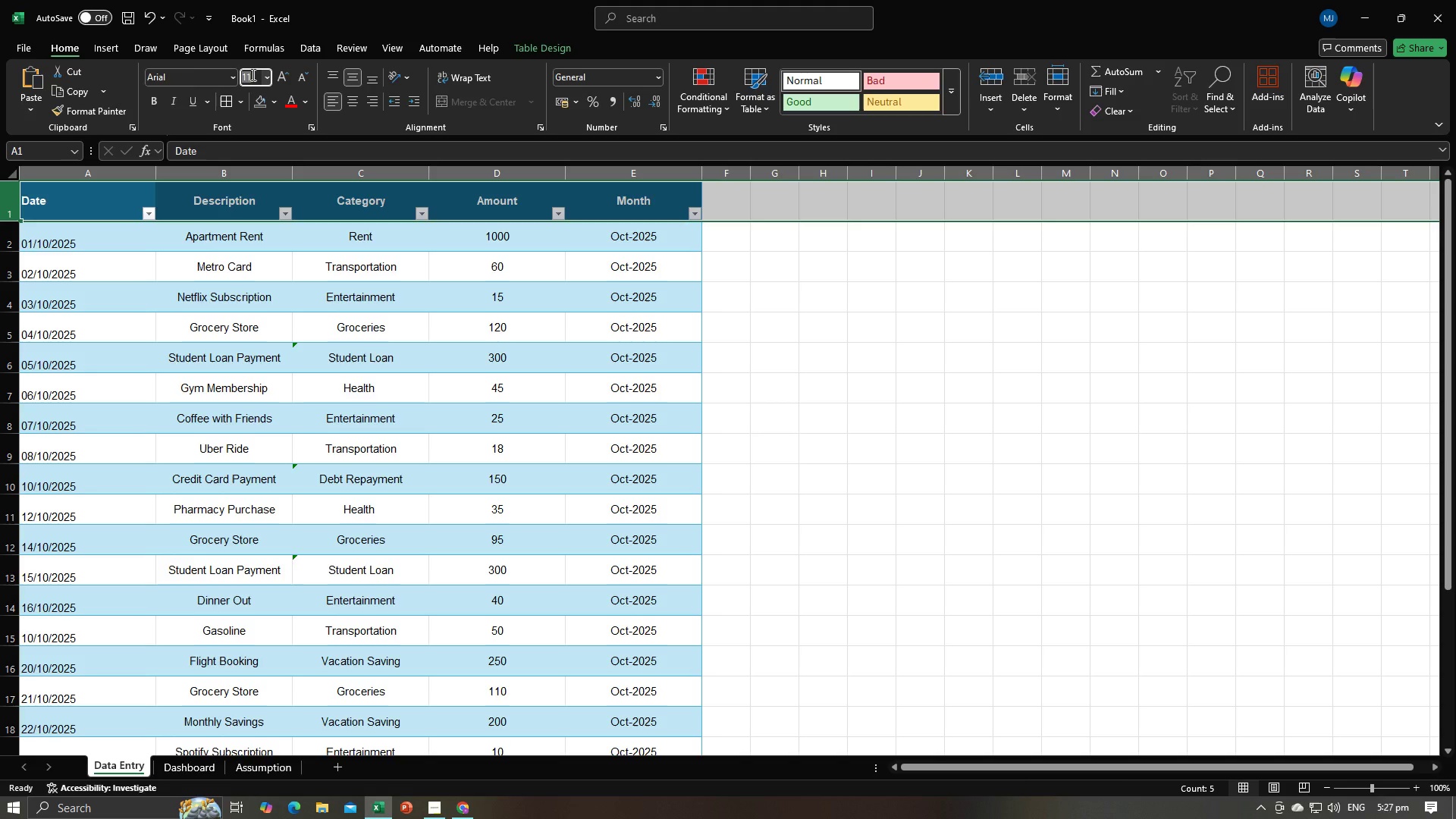 
type(15)
 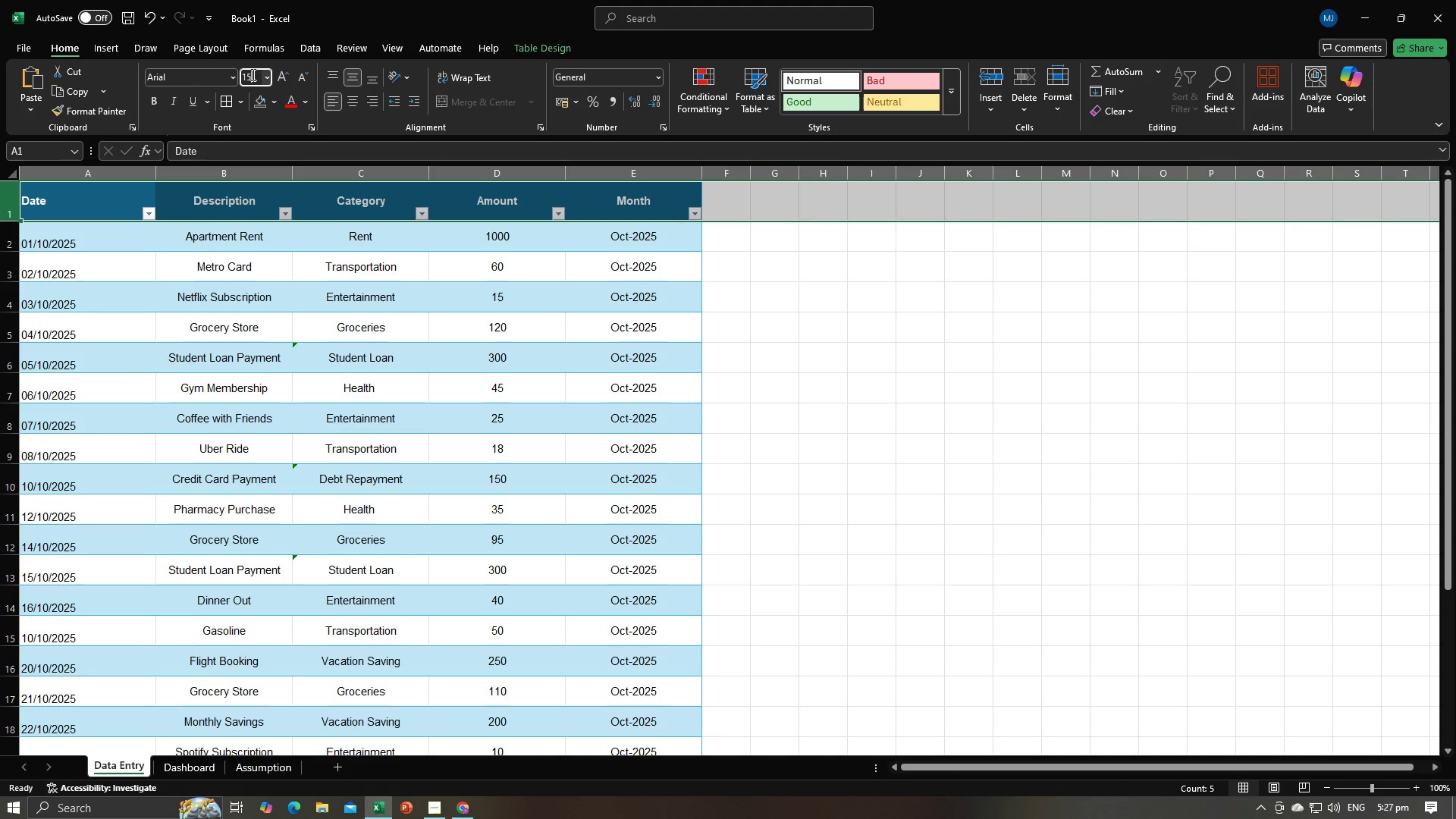 
key(Enter)
 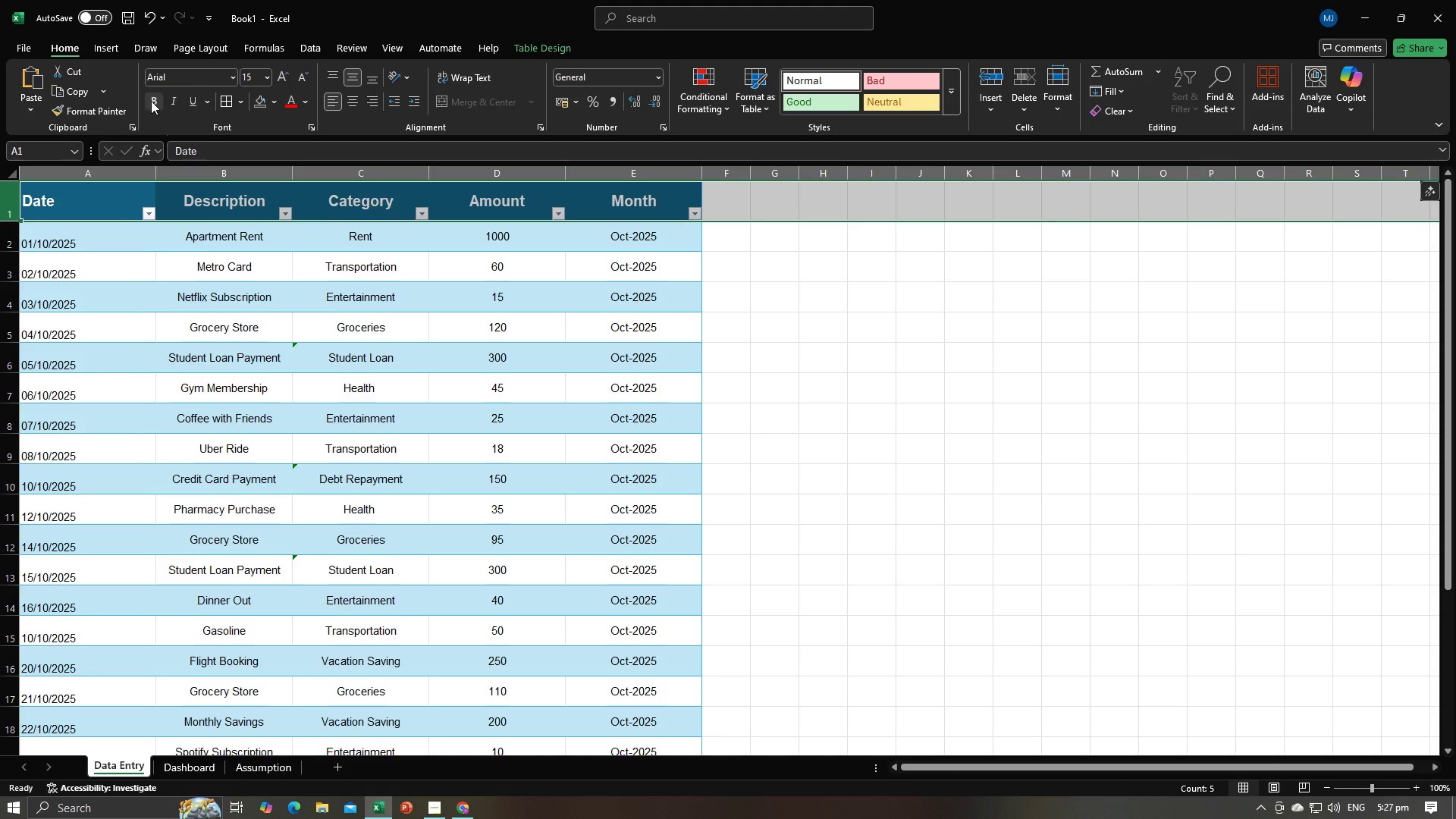 
left_click([151, 101])
 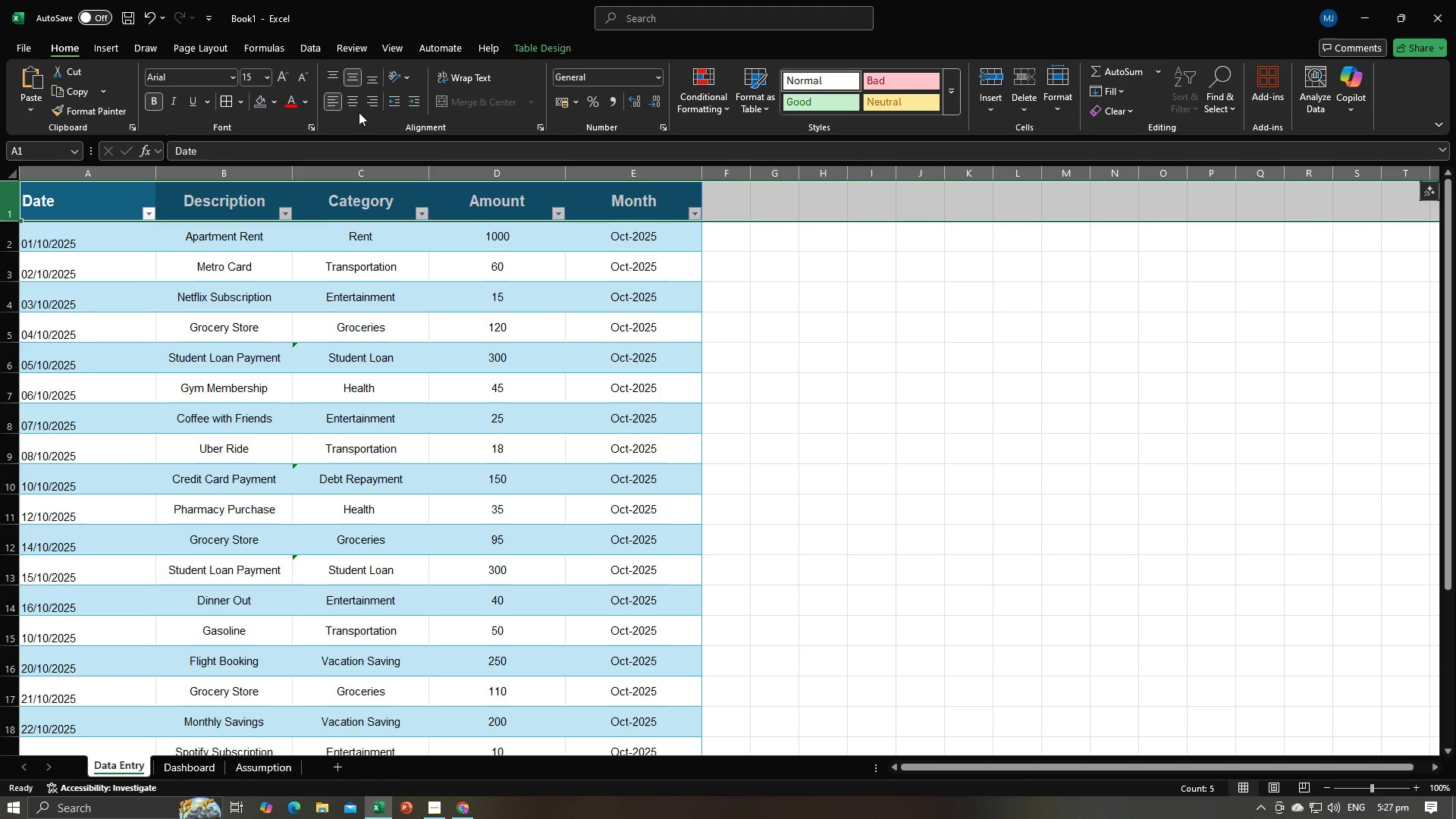 
left_click([355, 104])
 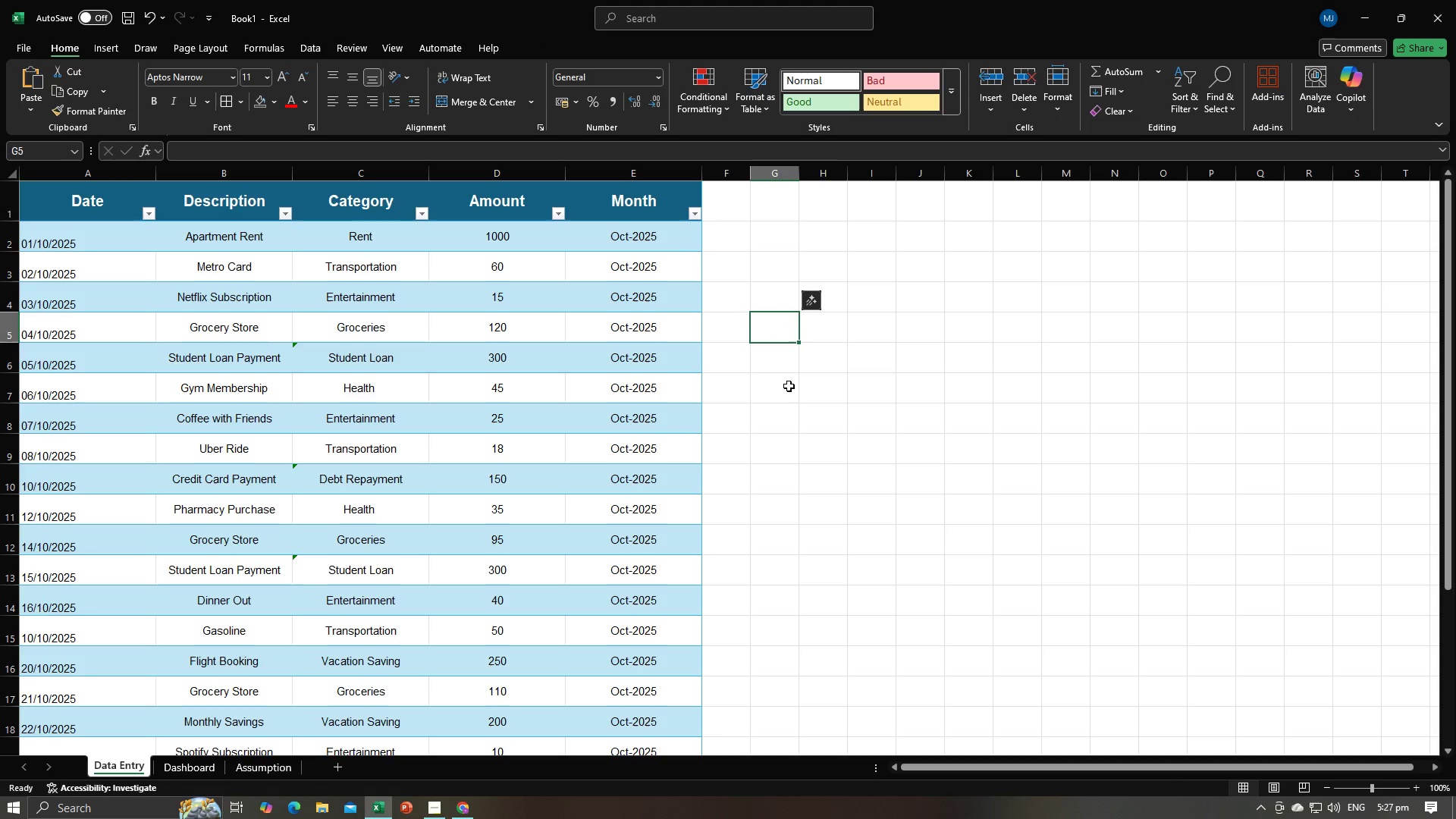 